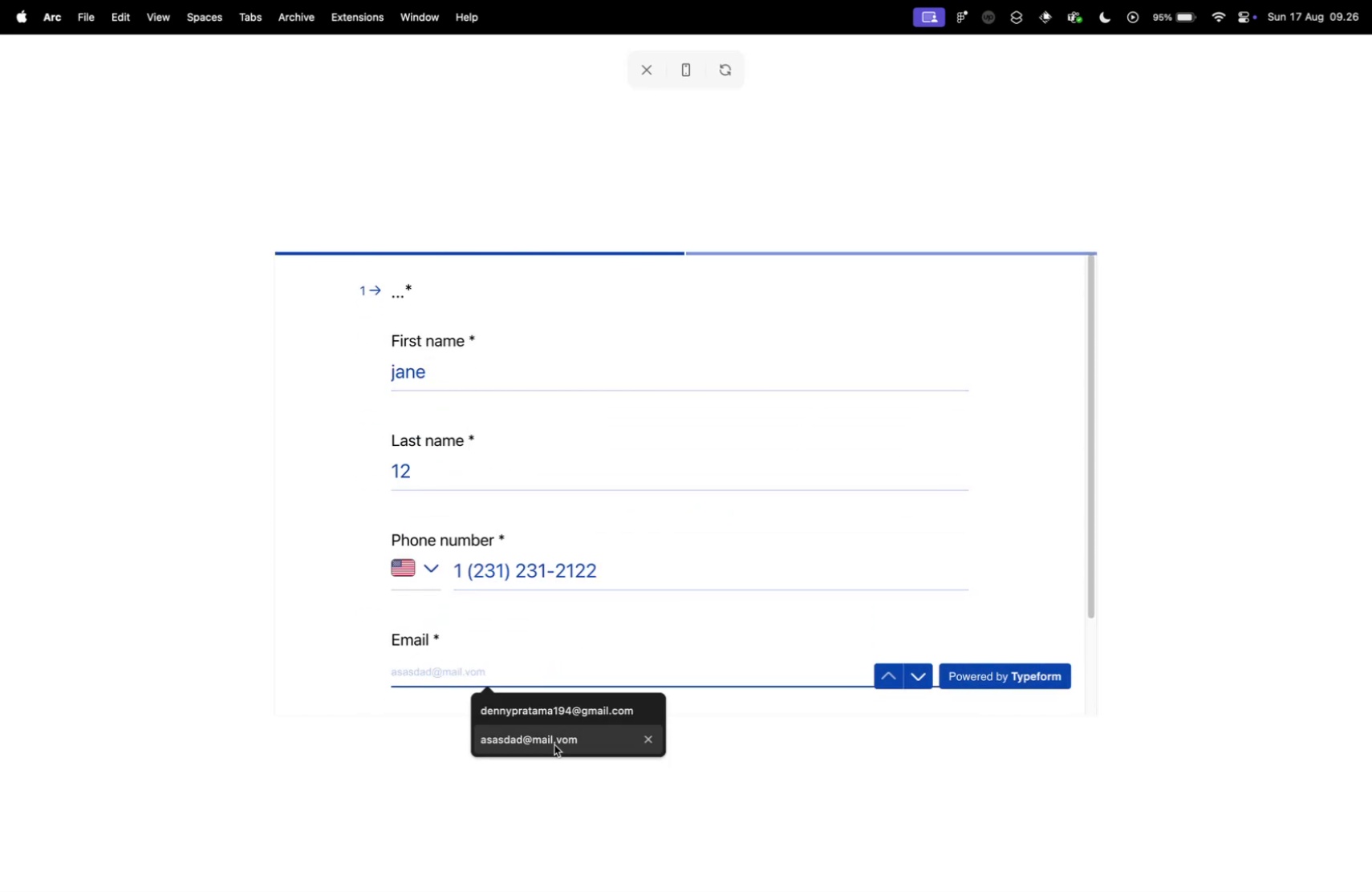 
left_click([554, 744])
 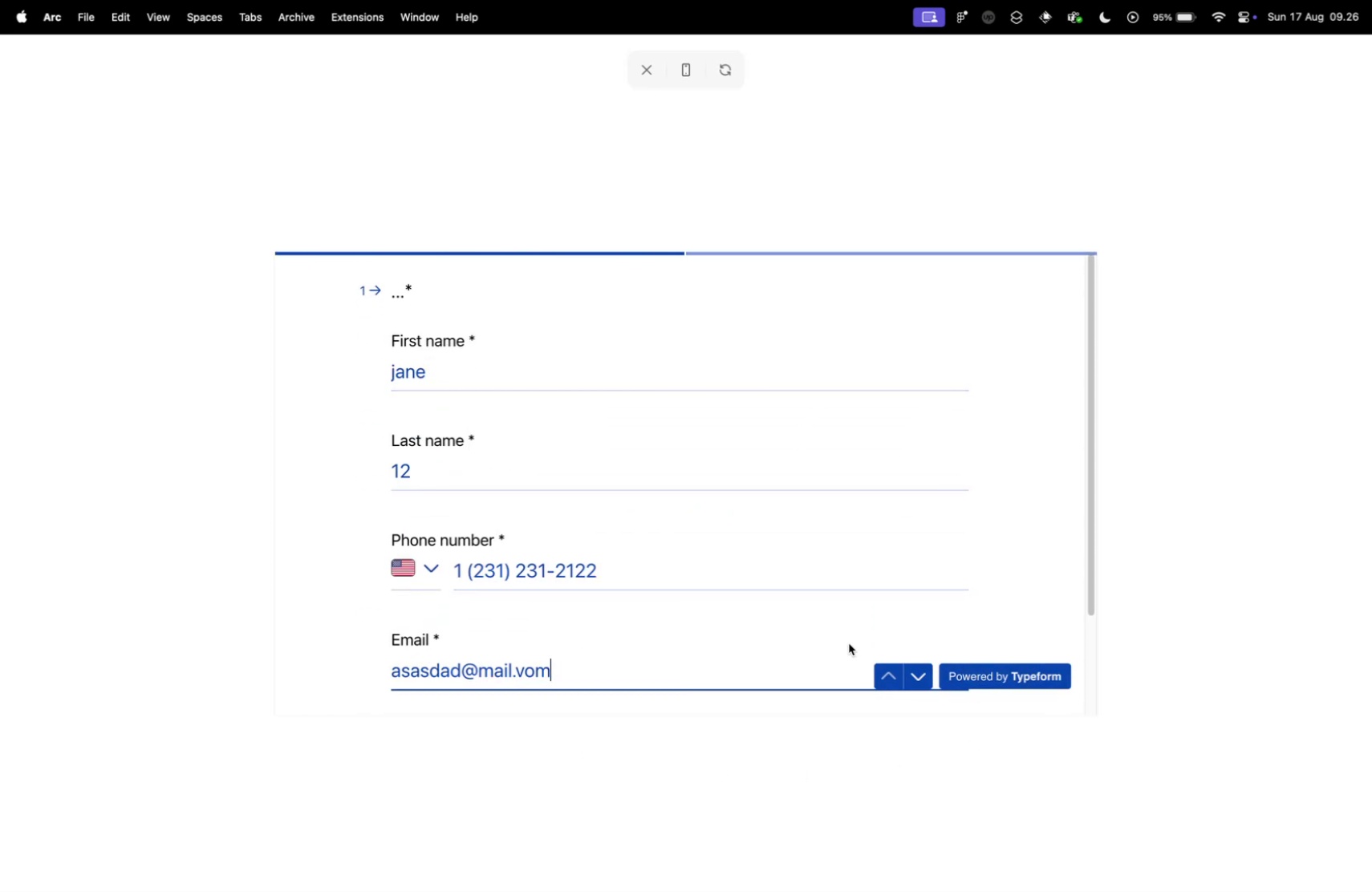 
key(Enter)
 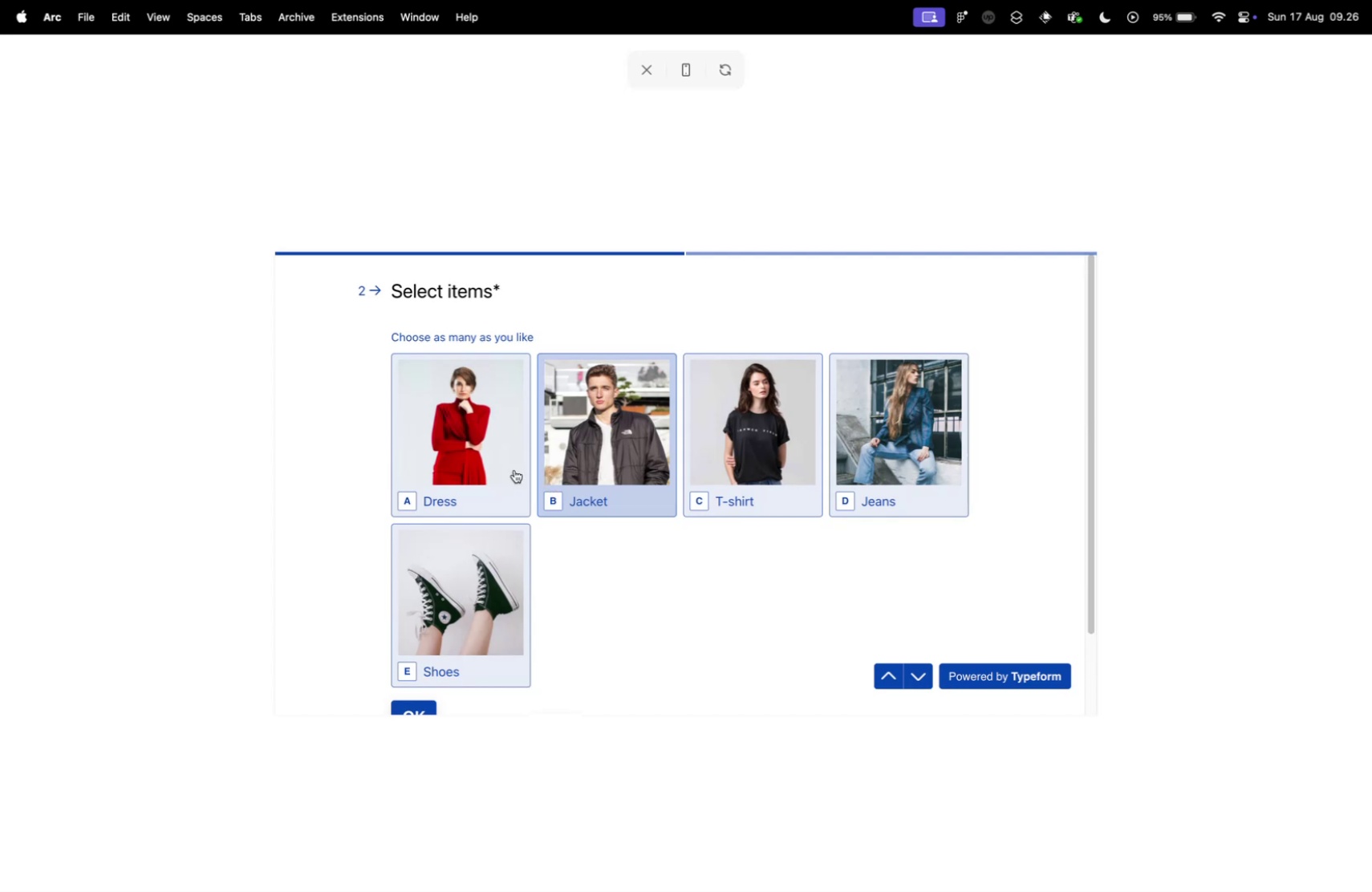 
left_click([449, 435])
 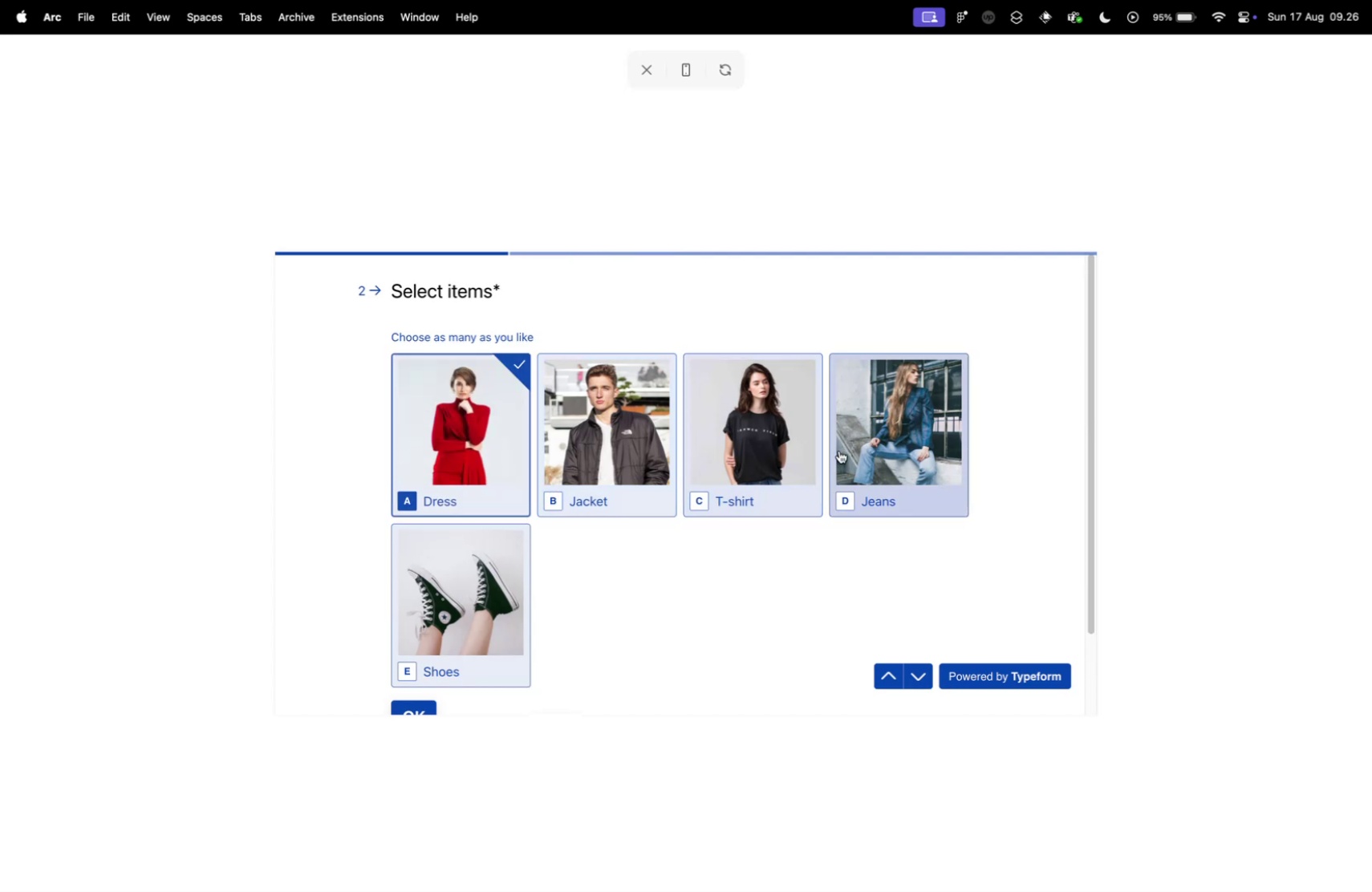 
left_click([848, 444])
 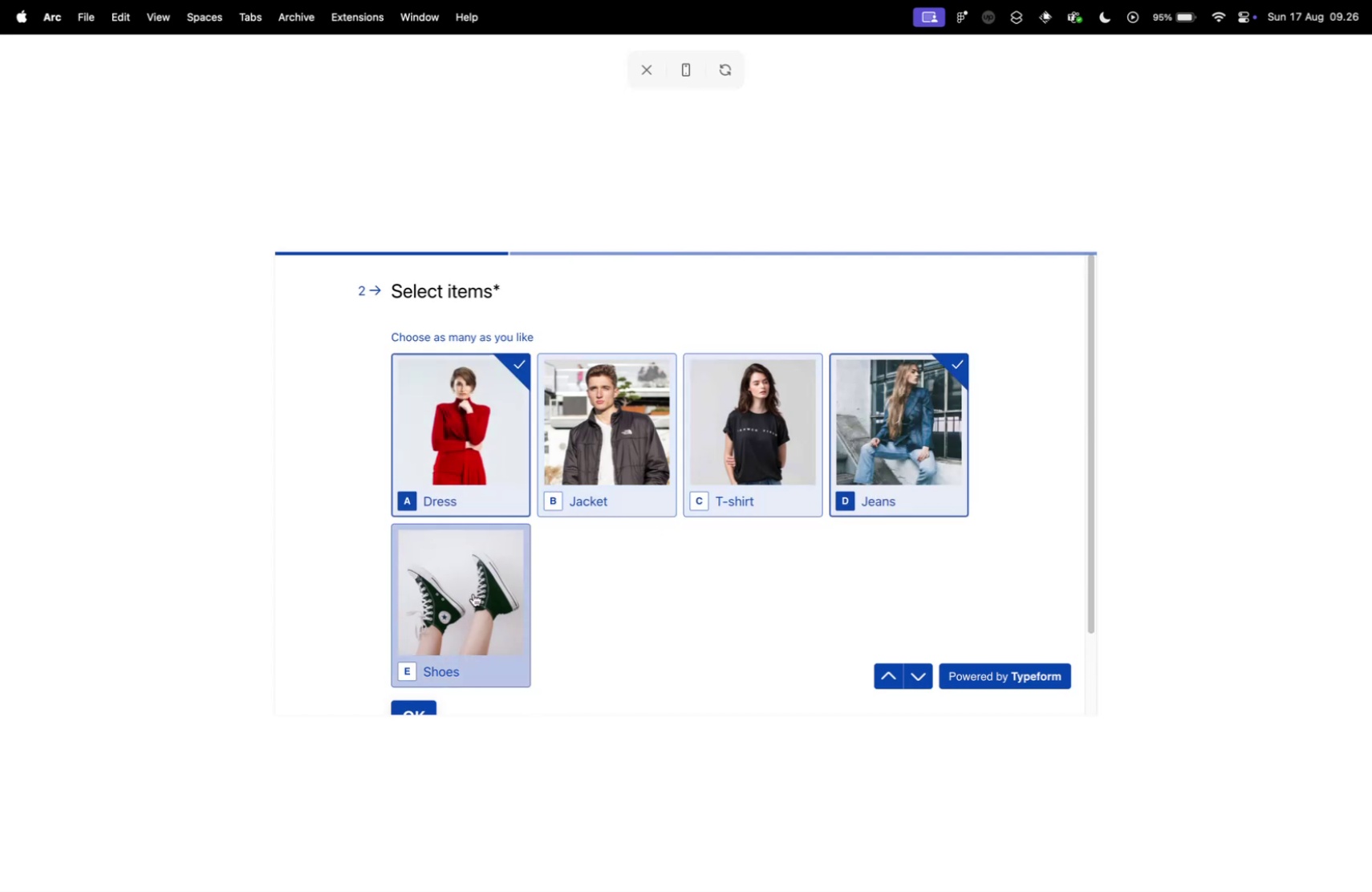 
left_click([473, 593])
 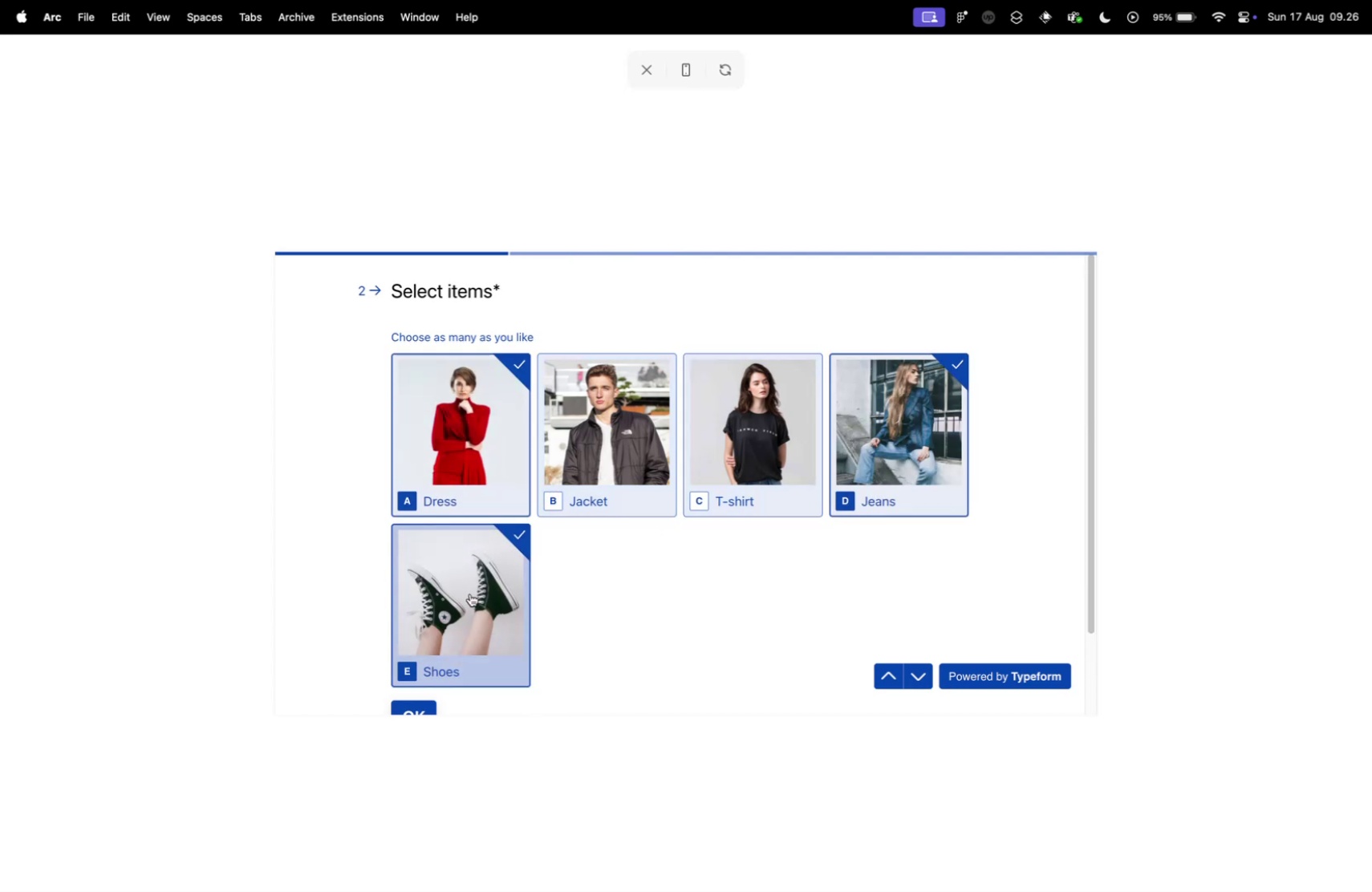 
key(Enter)
 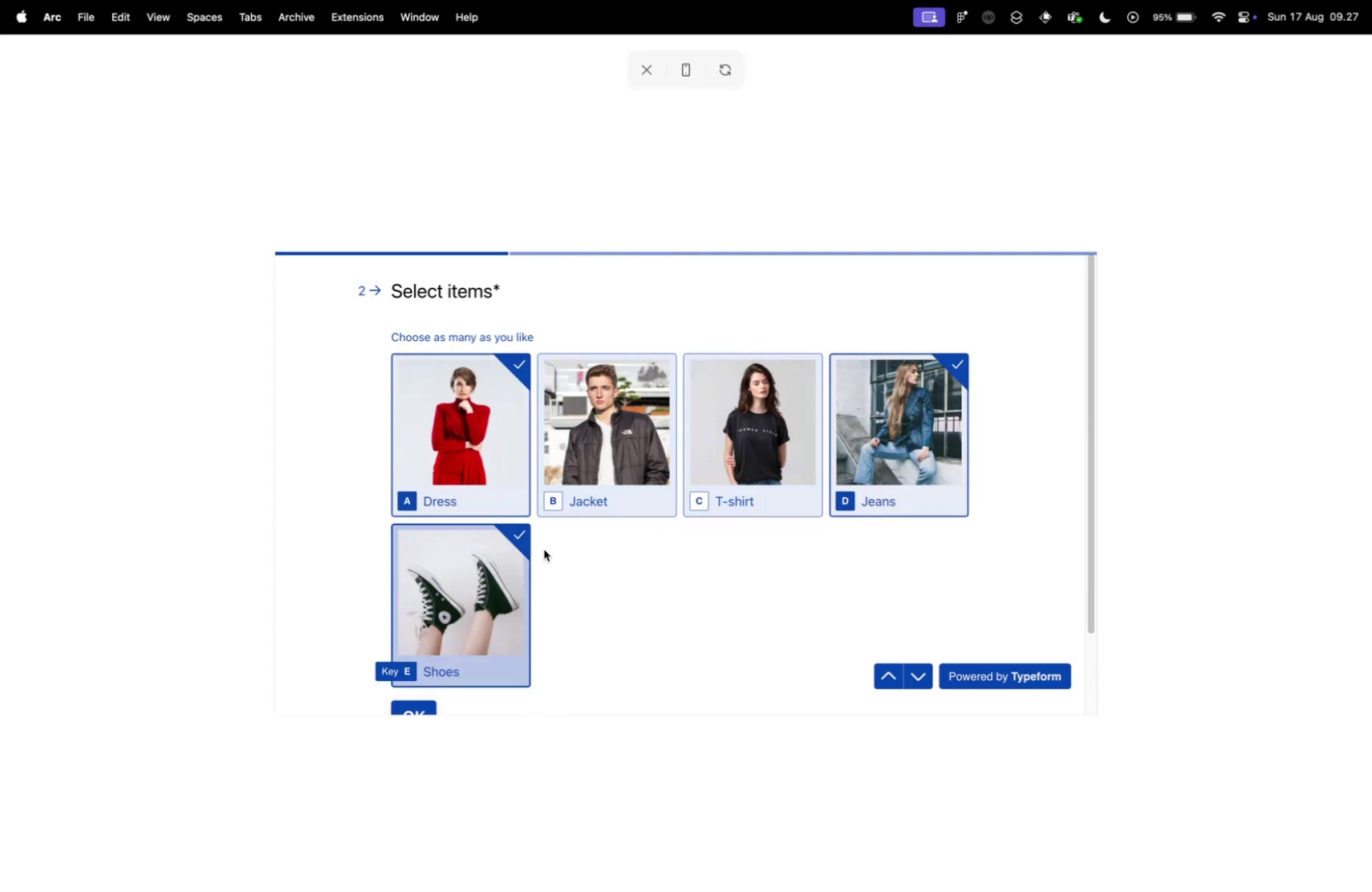 
scroll: coordinate [556, 647], scroll_direction: down, amount: 9.0
 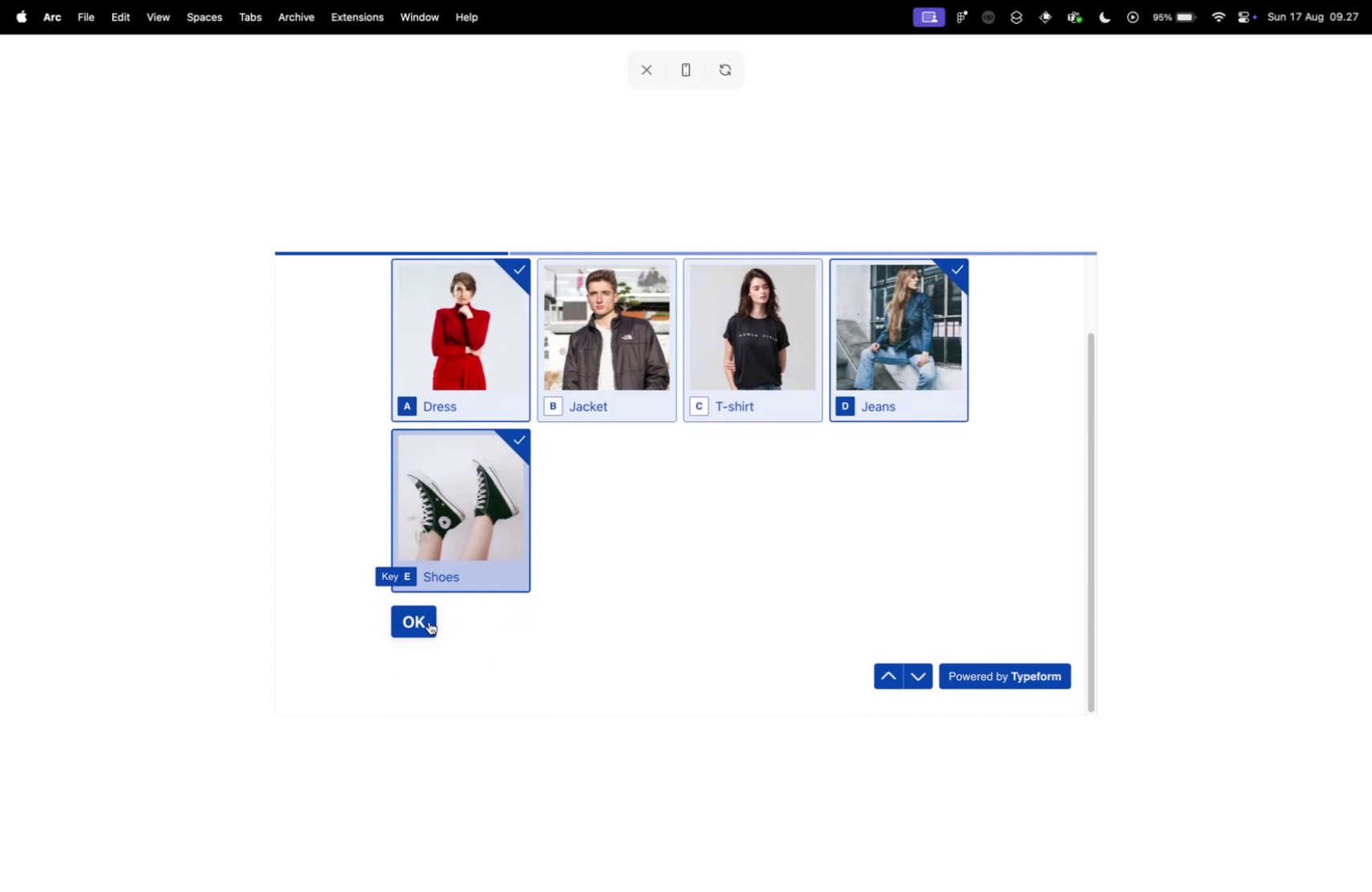 
left_click([427, 614])
 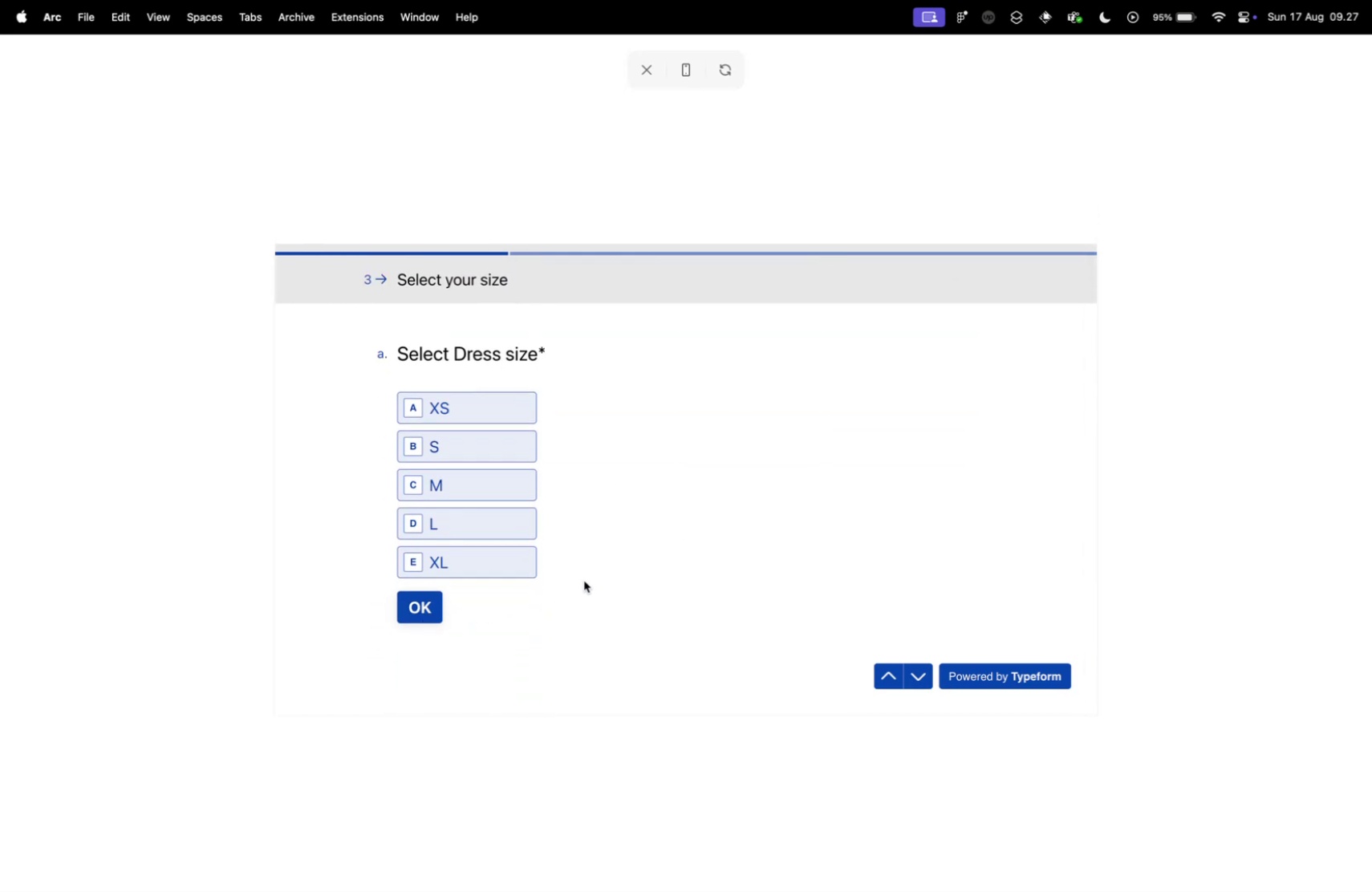 
scroll: coordinate [587, 579], scroll_direction: up, amount: 4.0
 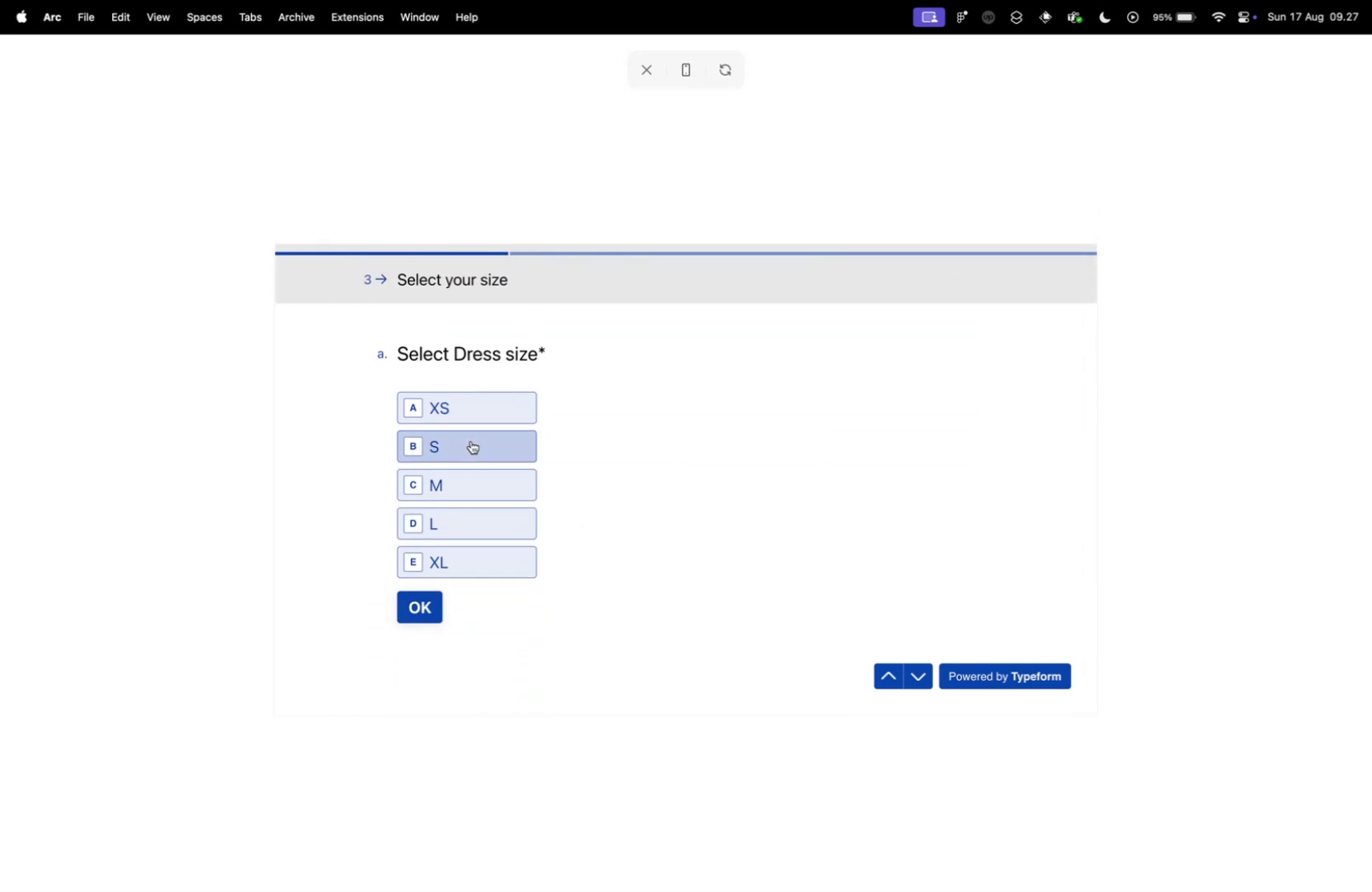 
left_click([467, 443])
 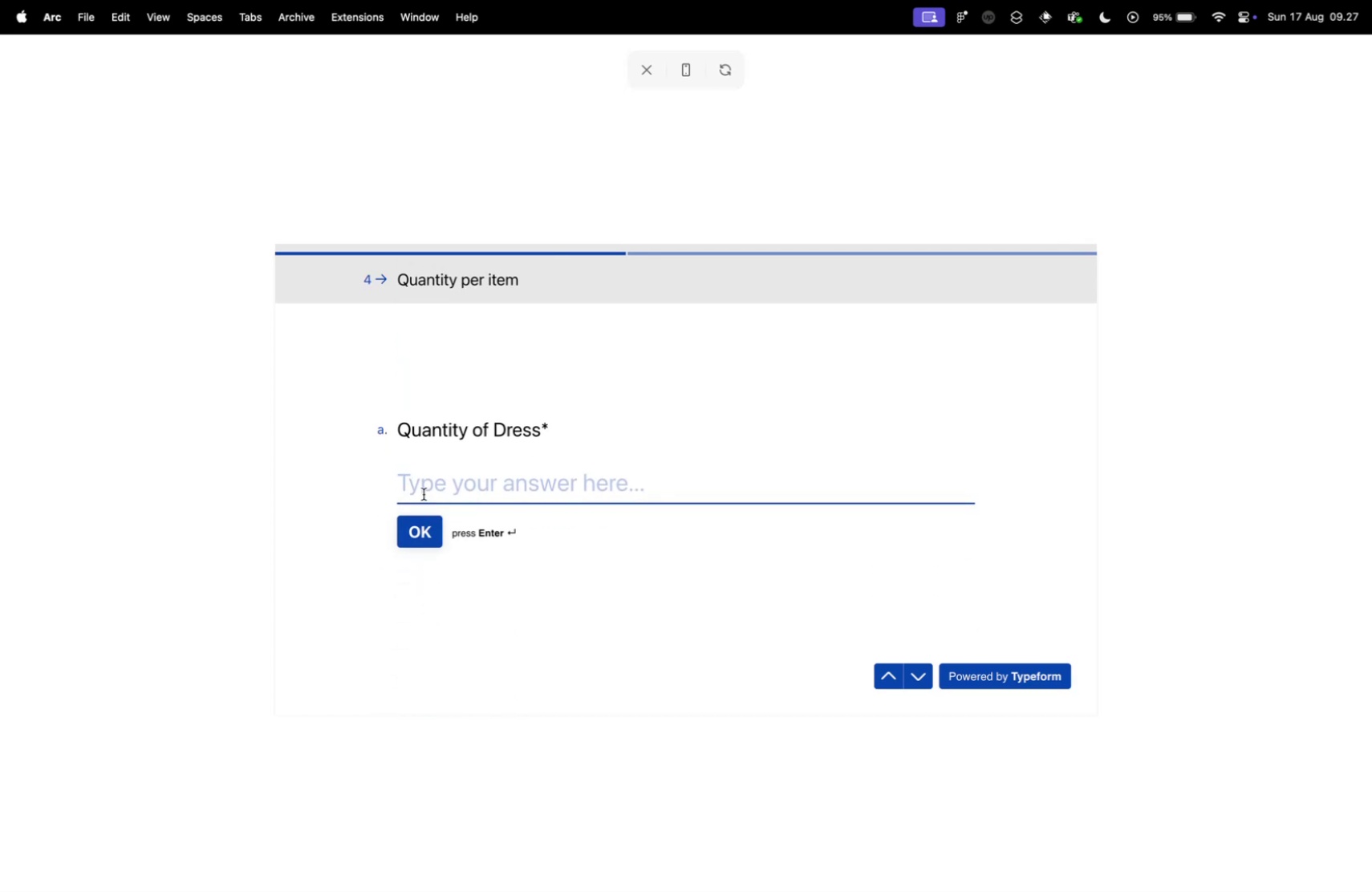 
key(1)
 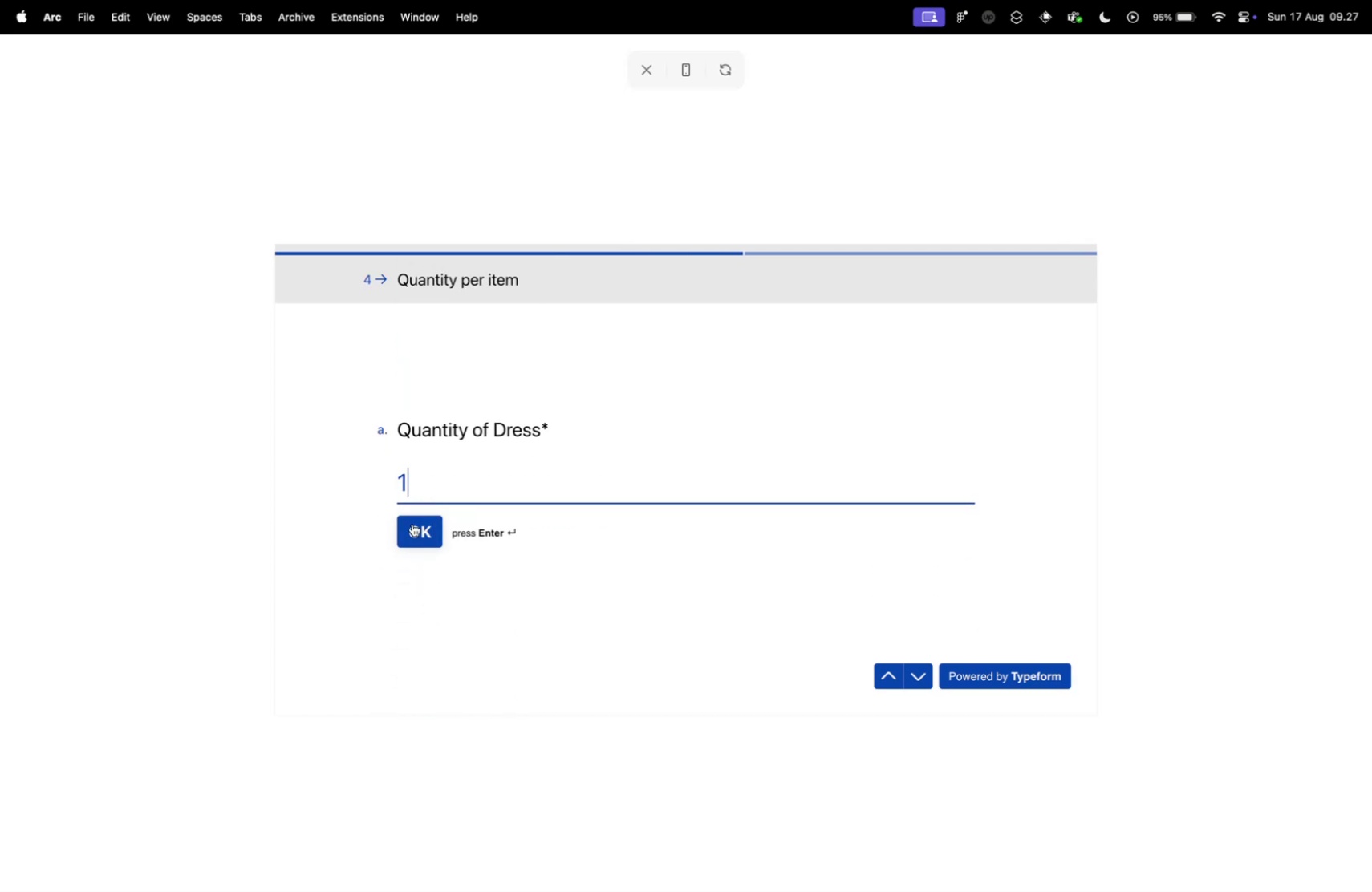 
left_click([412, 523])
 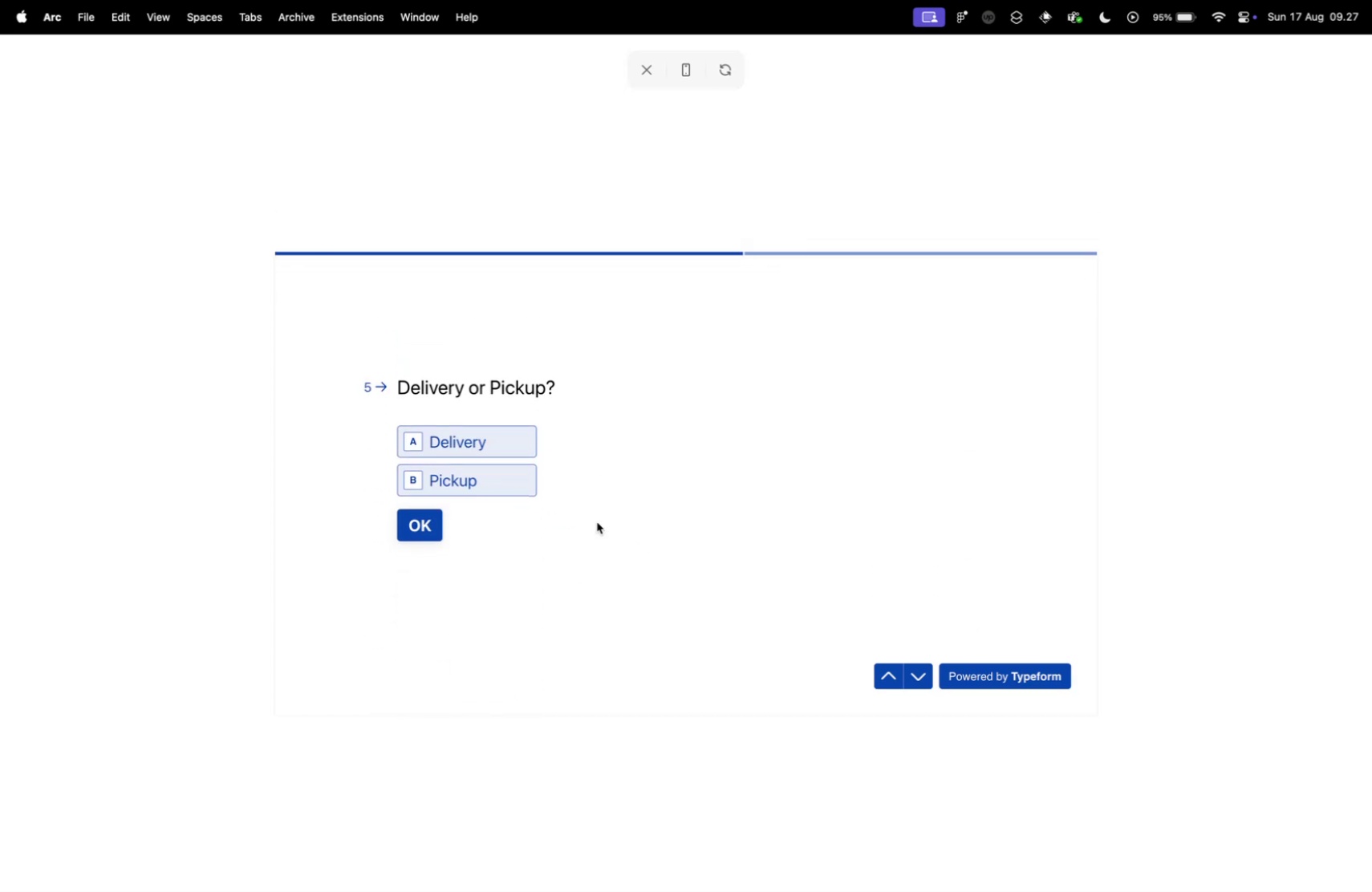 
left_click([449, 450])
 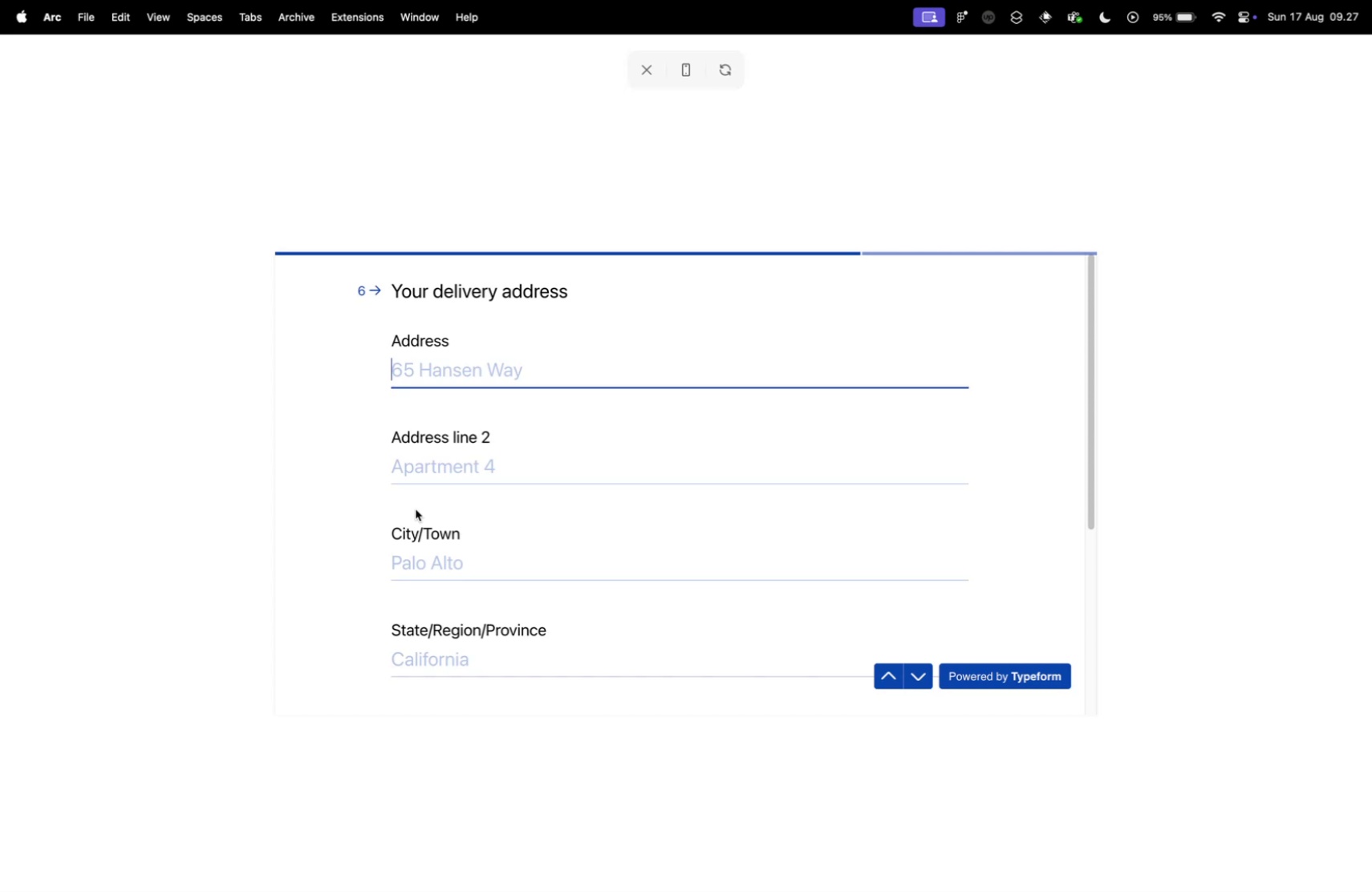 
wait(11.73)
 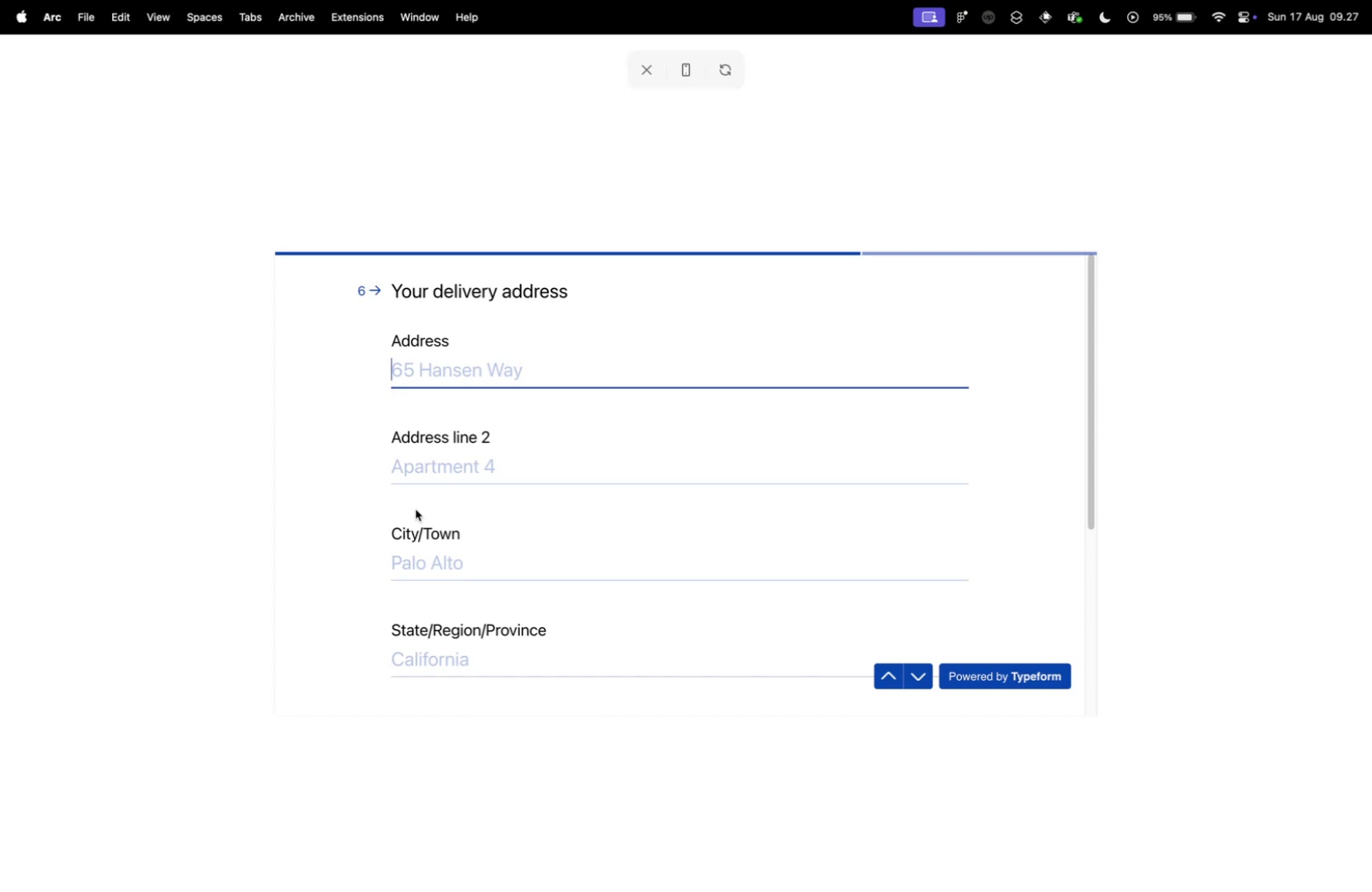 
left_click([647, 64])
 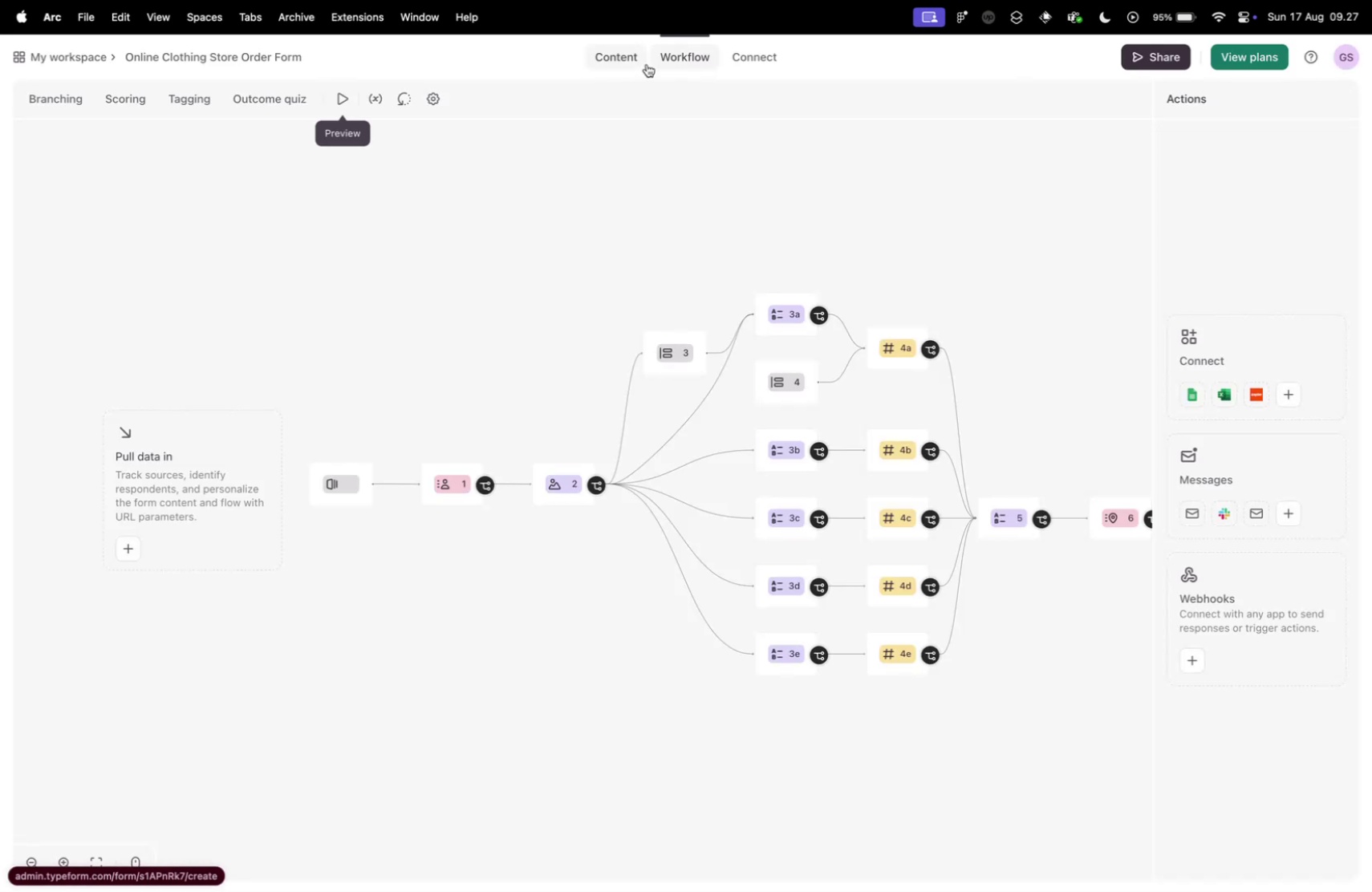 
scroll: coordinate [973, 375], scroll_direction: up, amount: 20.0
 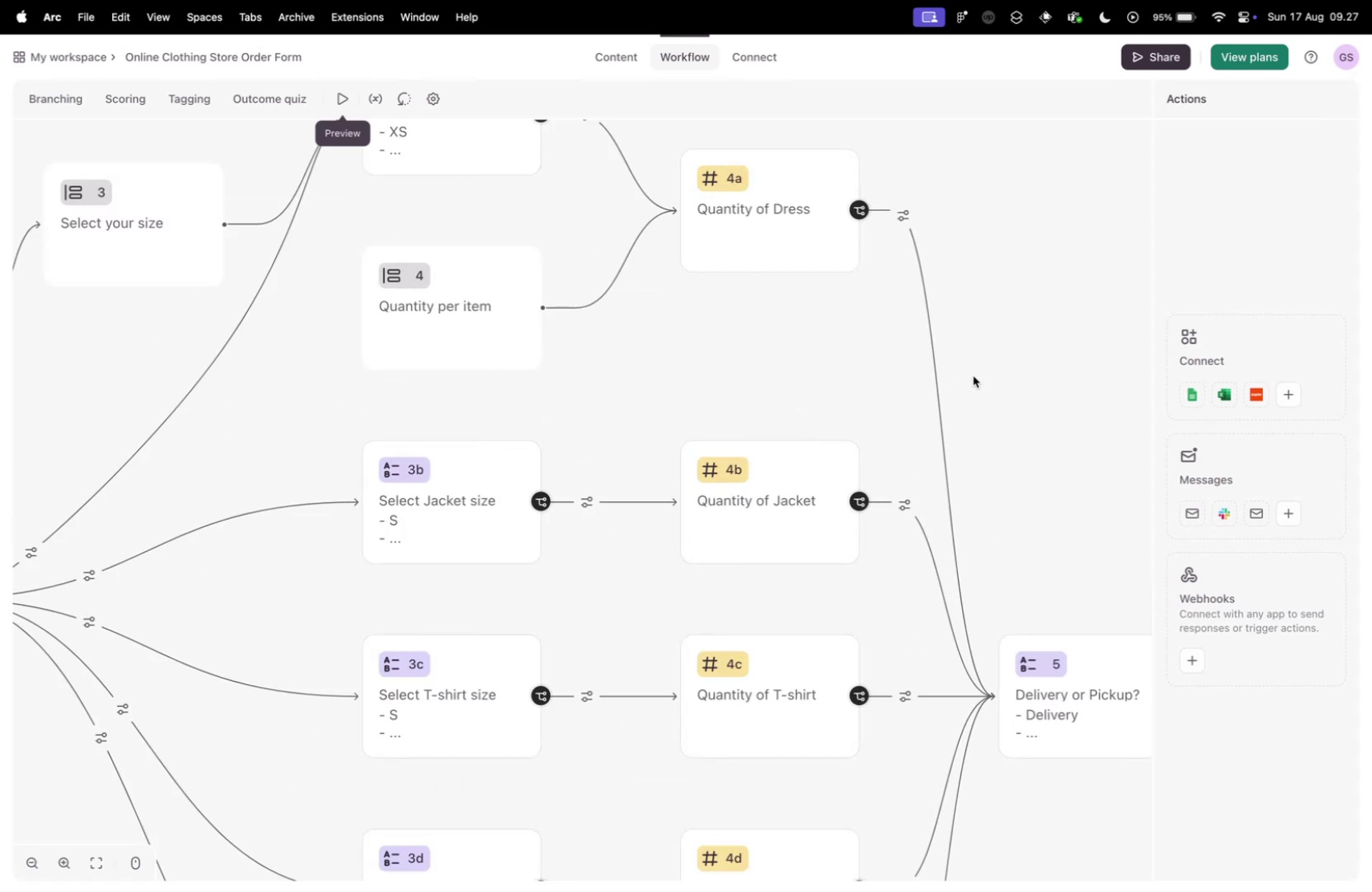 
scroll: coordinate [972, 375], scroll_direction: down, amount: 7.0
 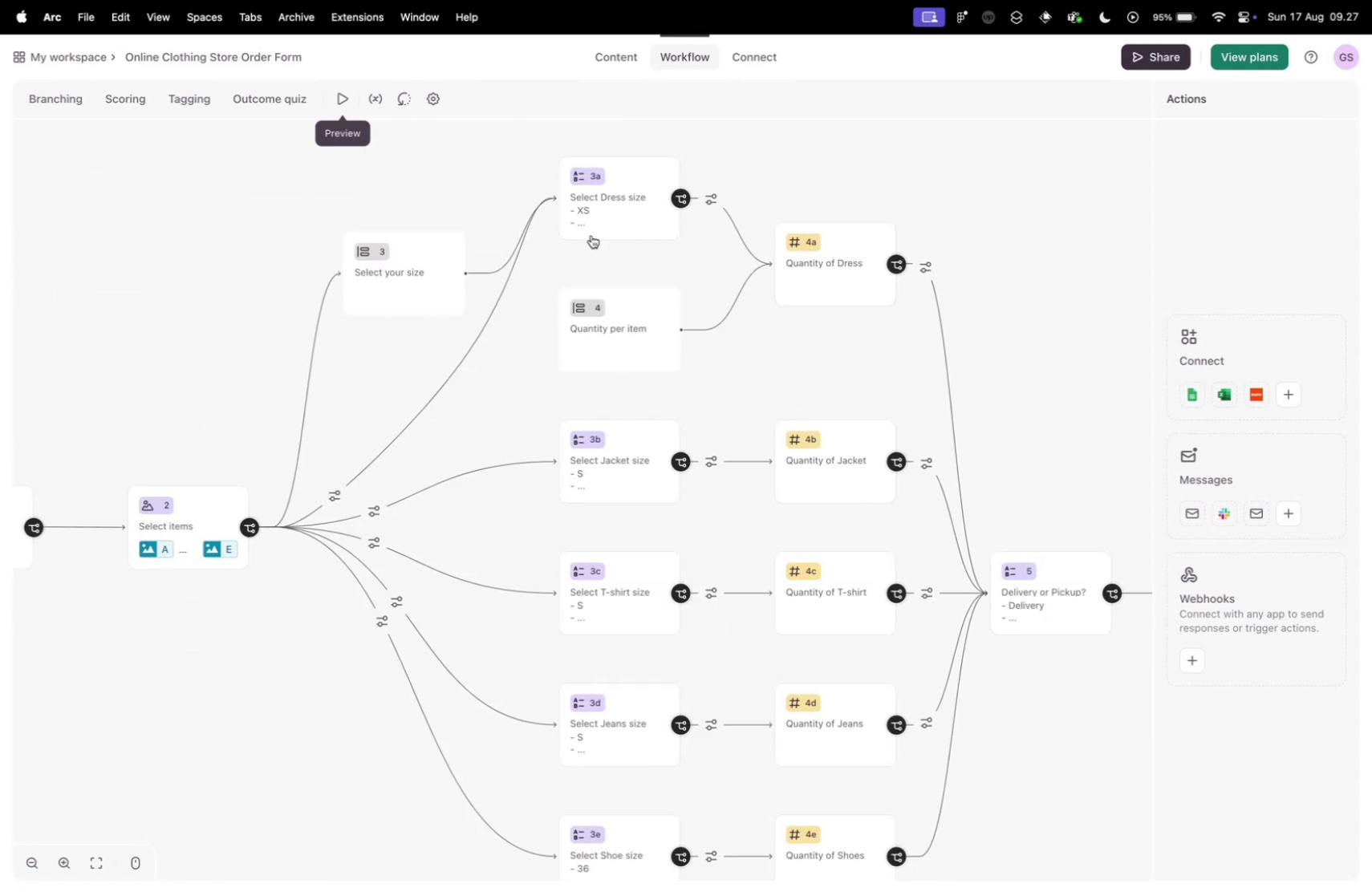 
wait(8.26)
 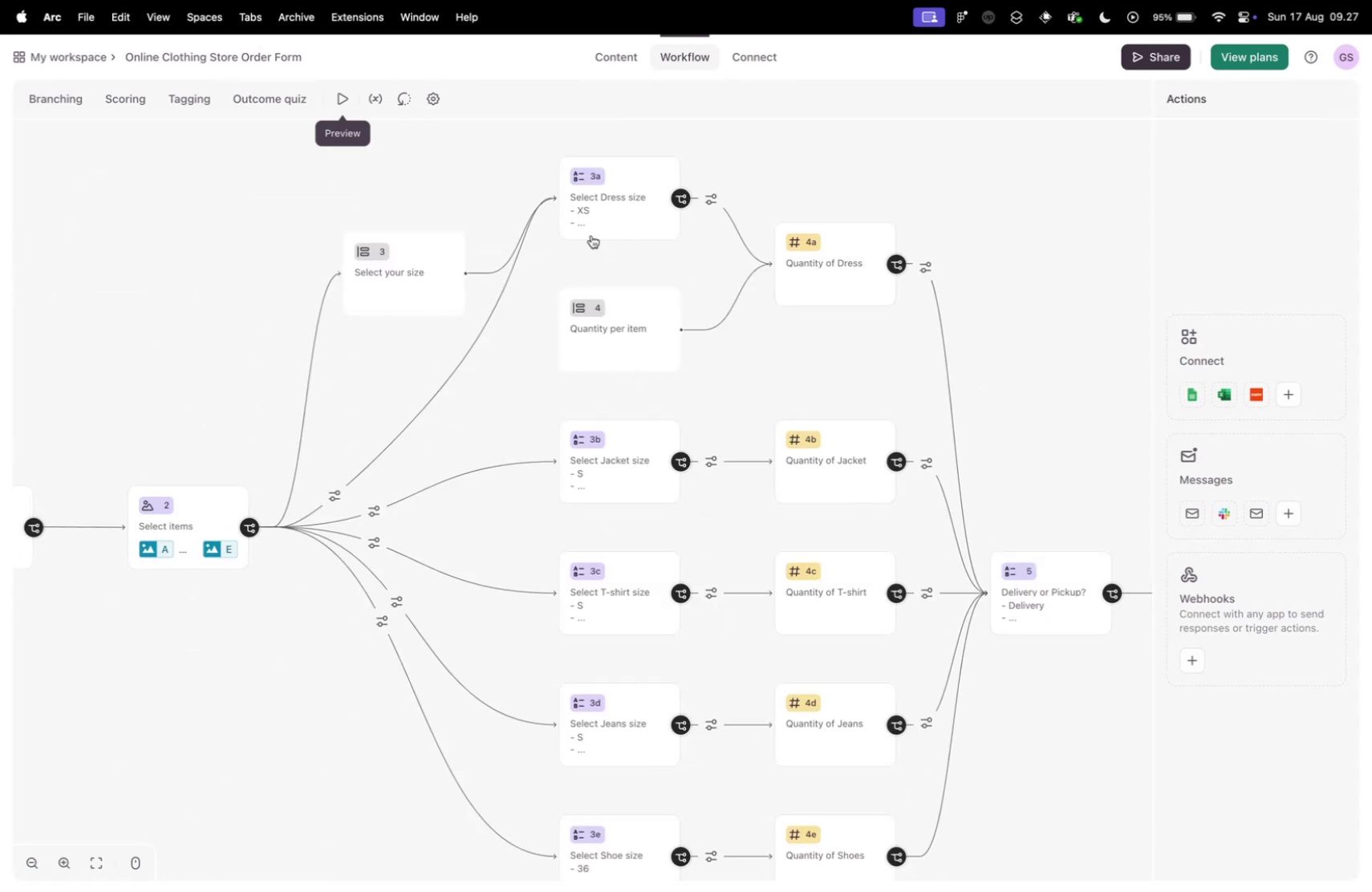 
left_click([928, 269])
 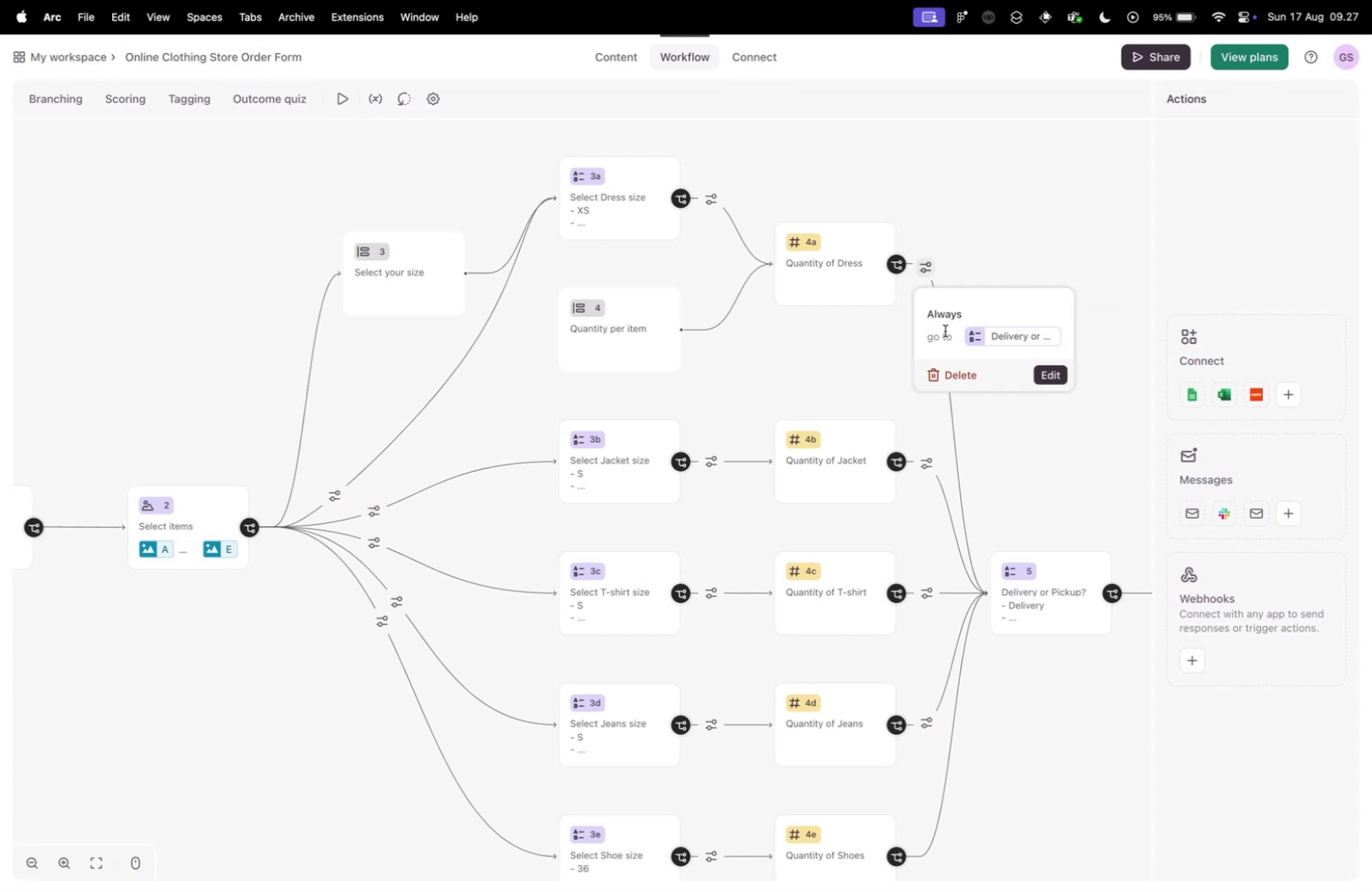 
double_click([947, 312])
 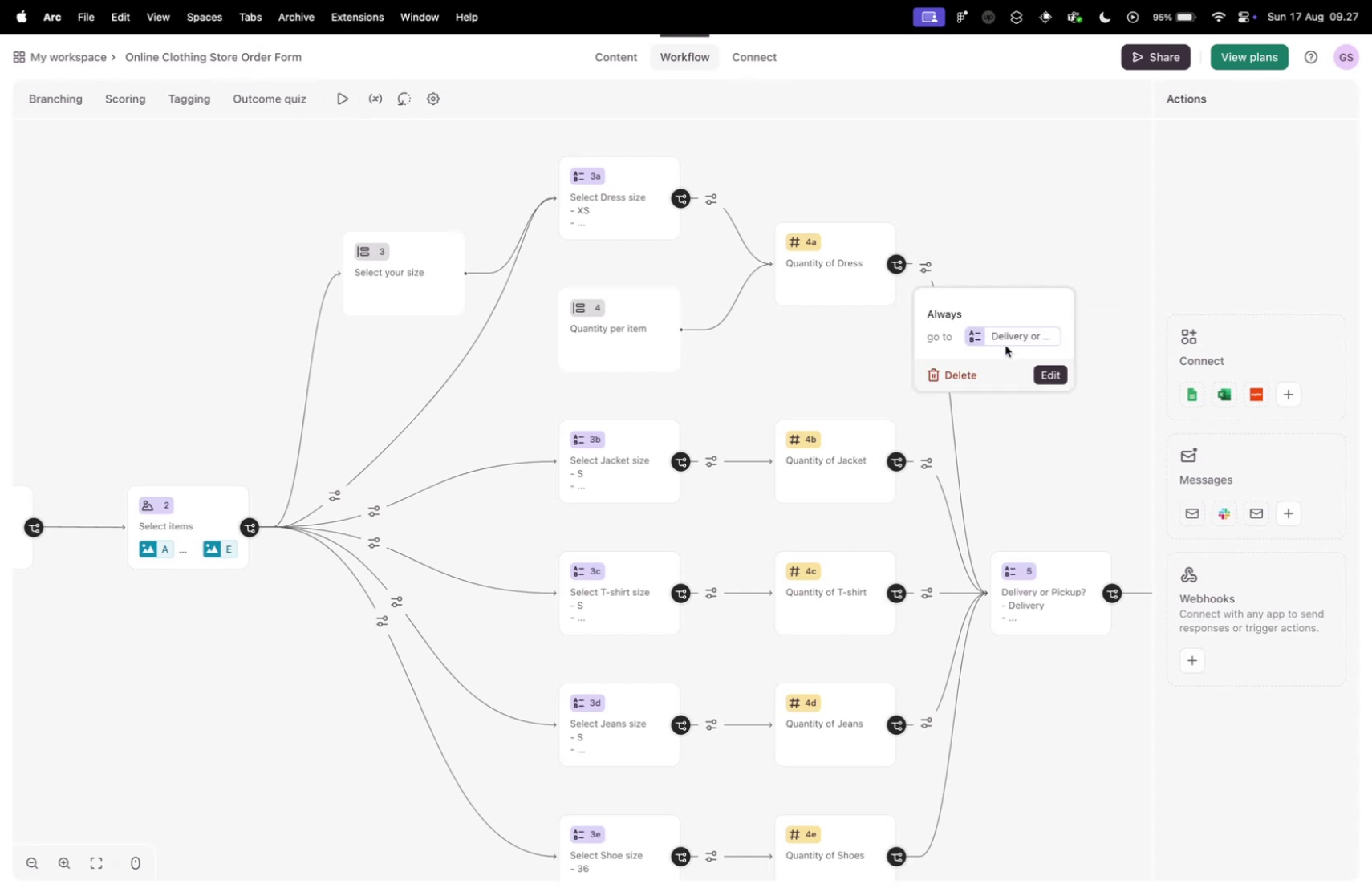 
left_click([1005, 345])
 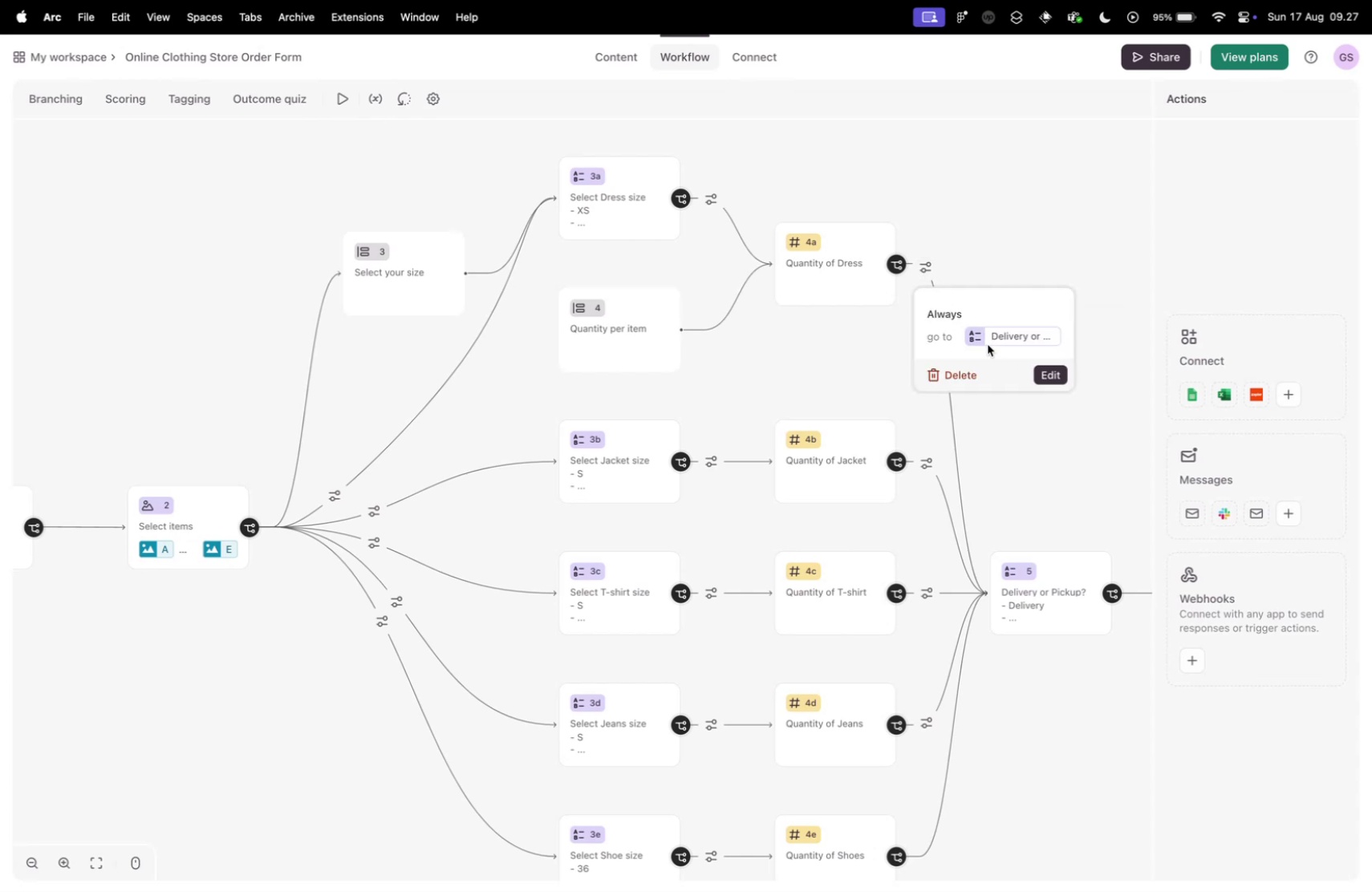 
left_click([835, 270])
 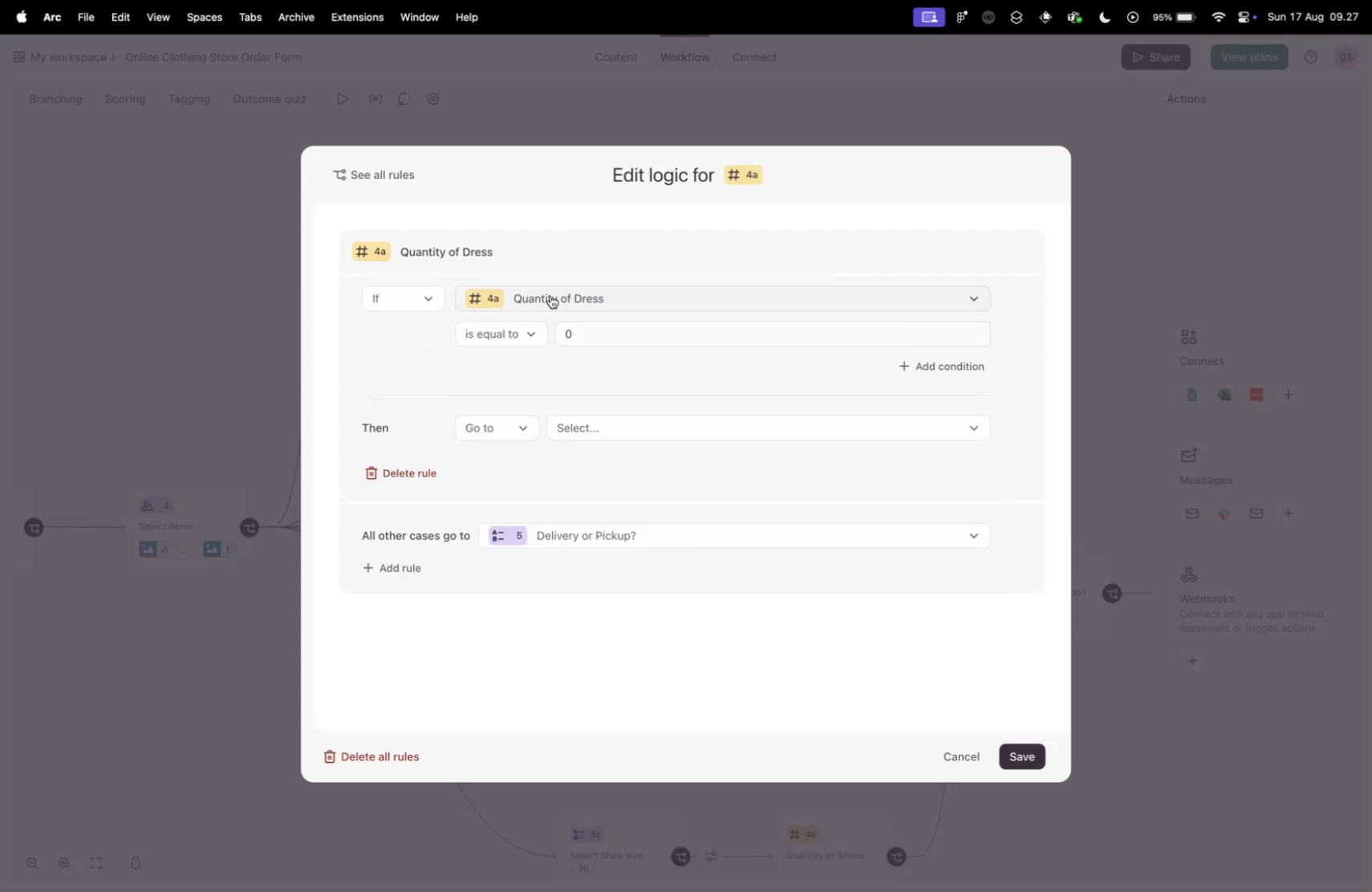 
left_click([569, 302])
 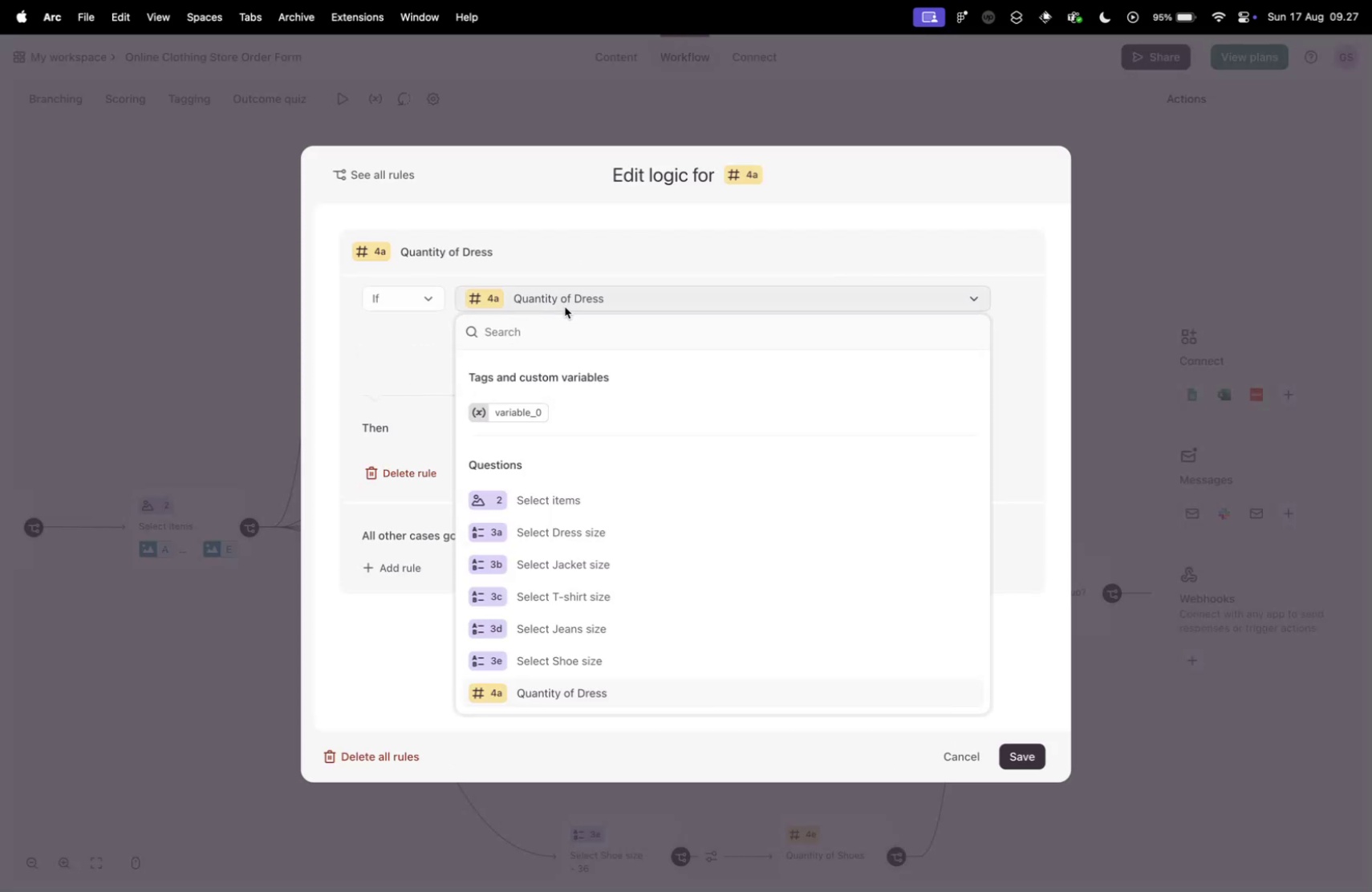 
scroll: coordinate [536, 506], scroll_direction: down, amount: 15.0
 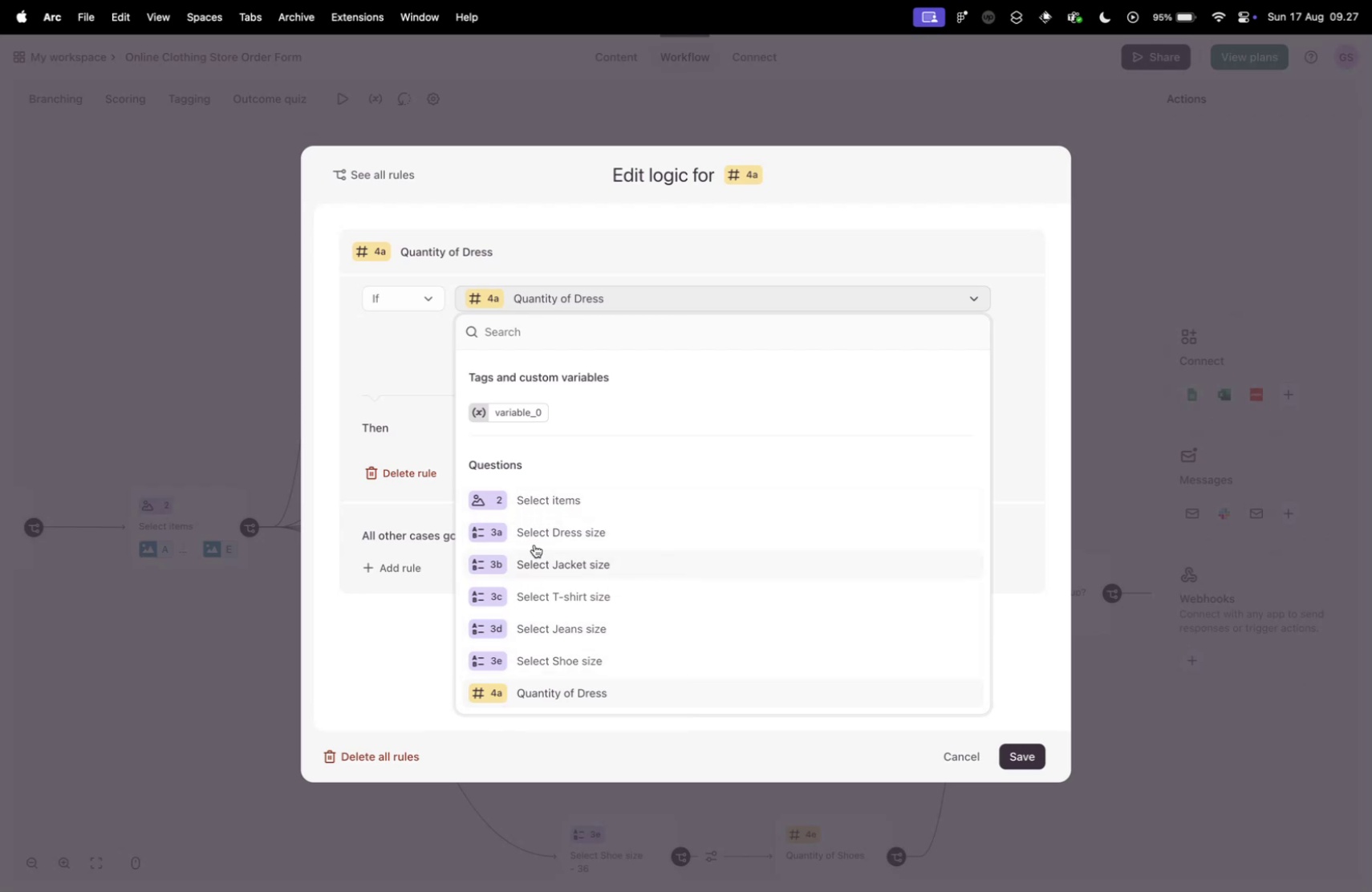 
scroll: coordinate [534, 504], scroll_direction: up, amount: 8.0
 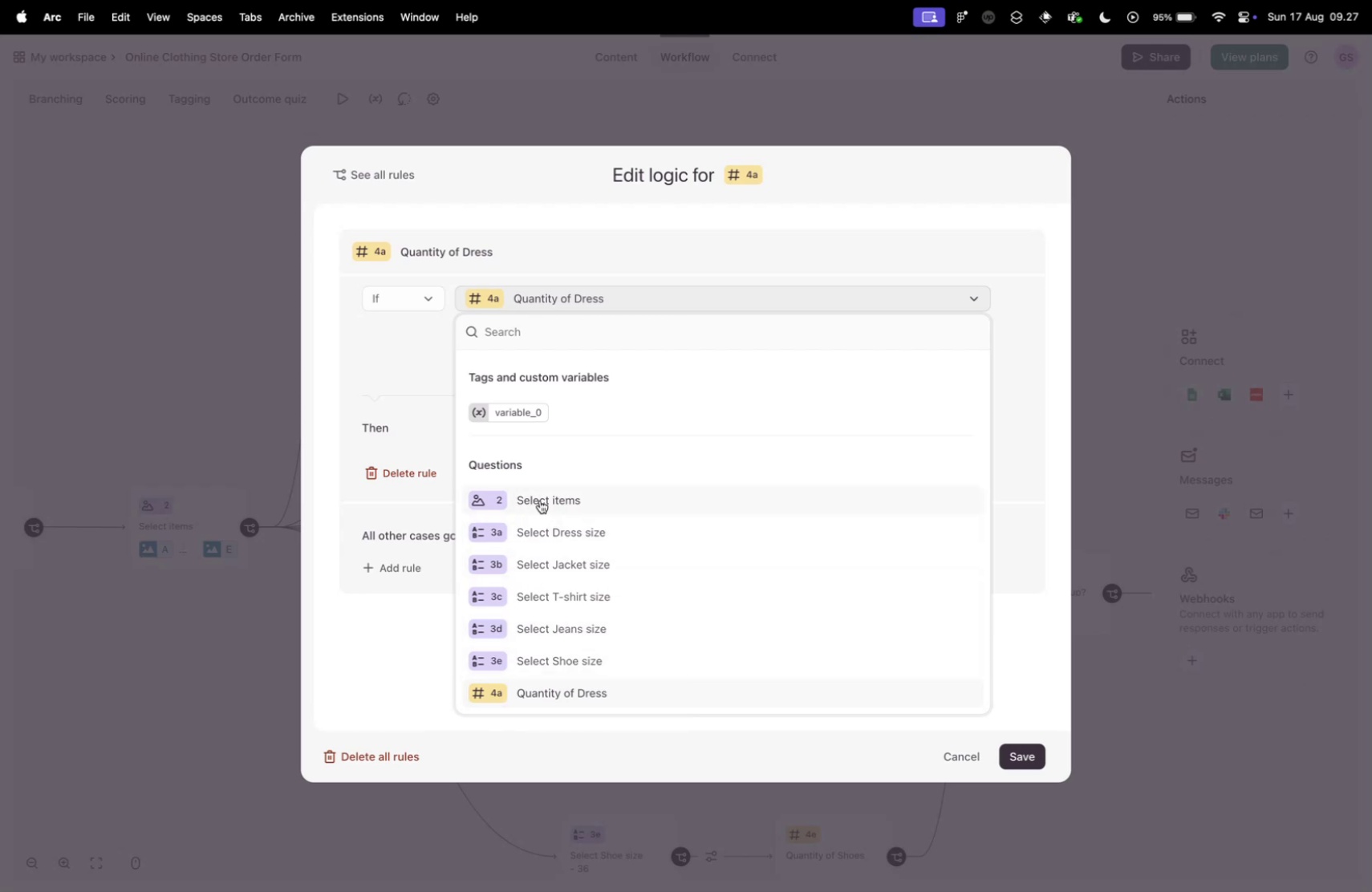 
left_click([540, 500])
 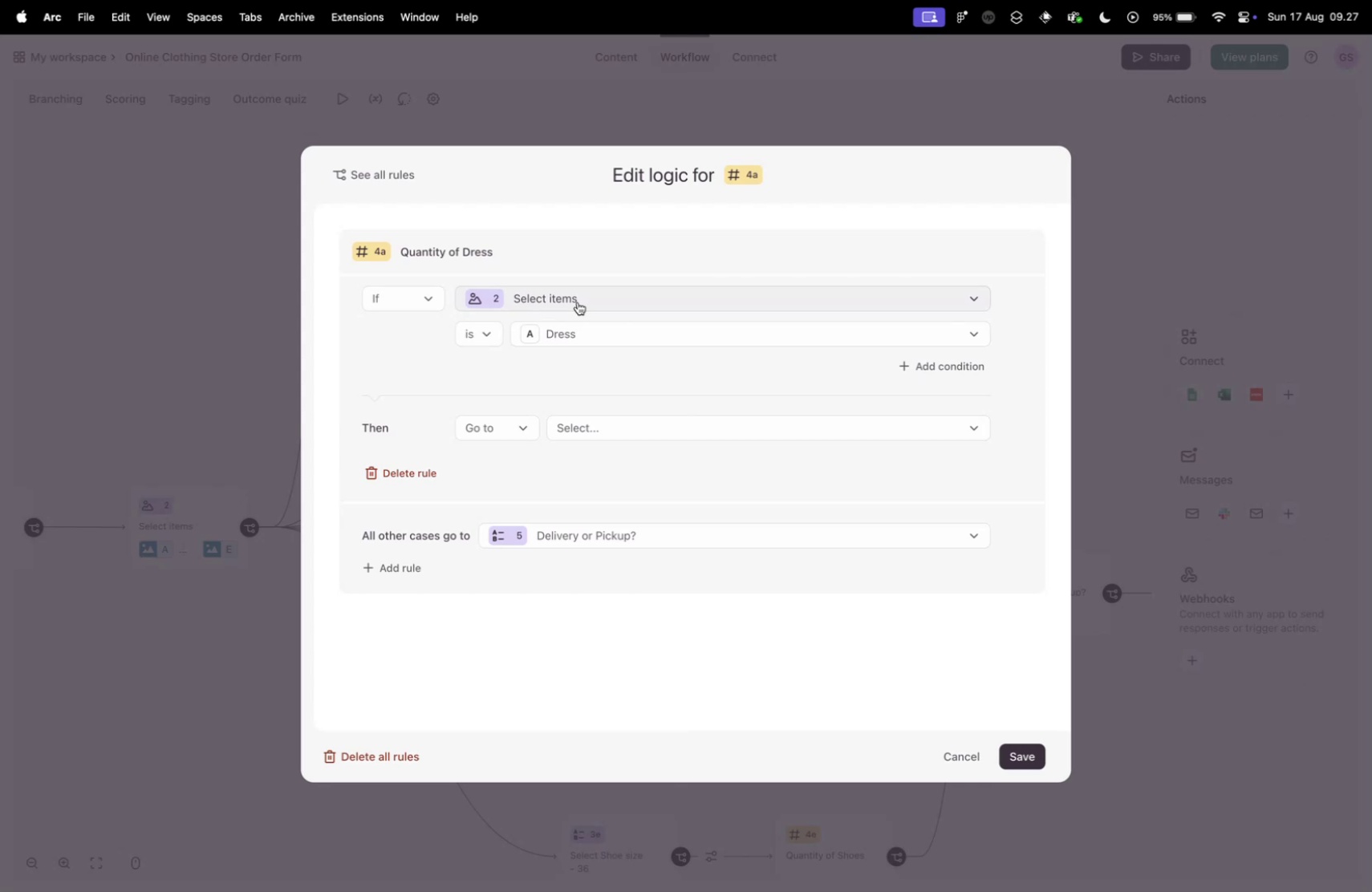 
wait(12.2)
 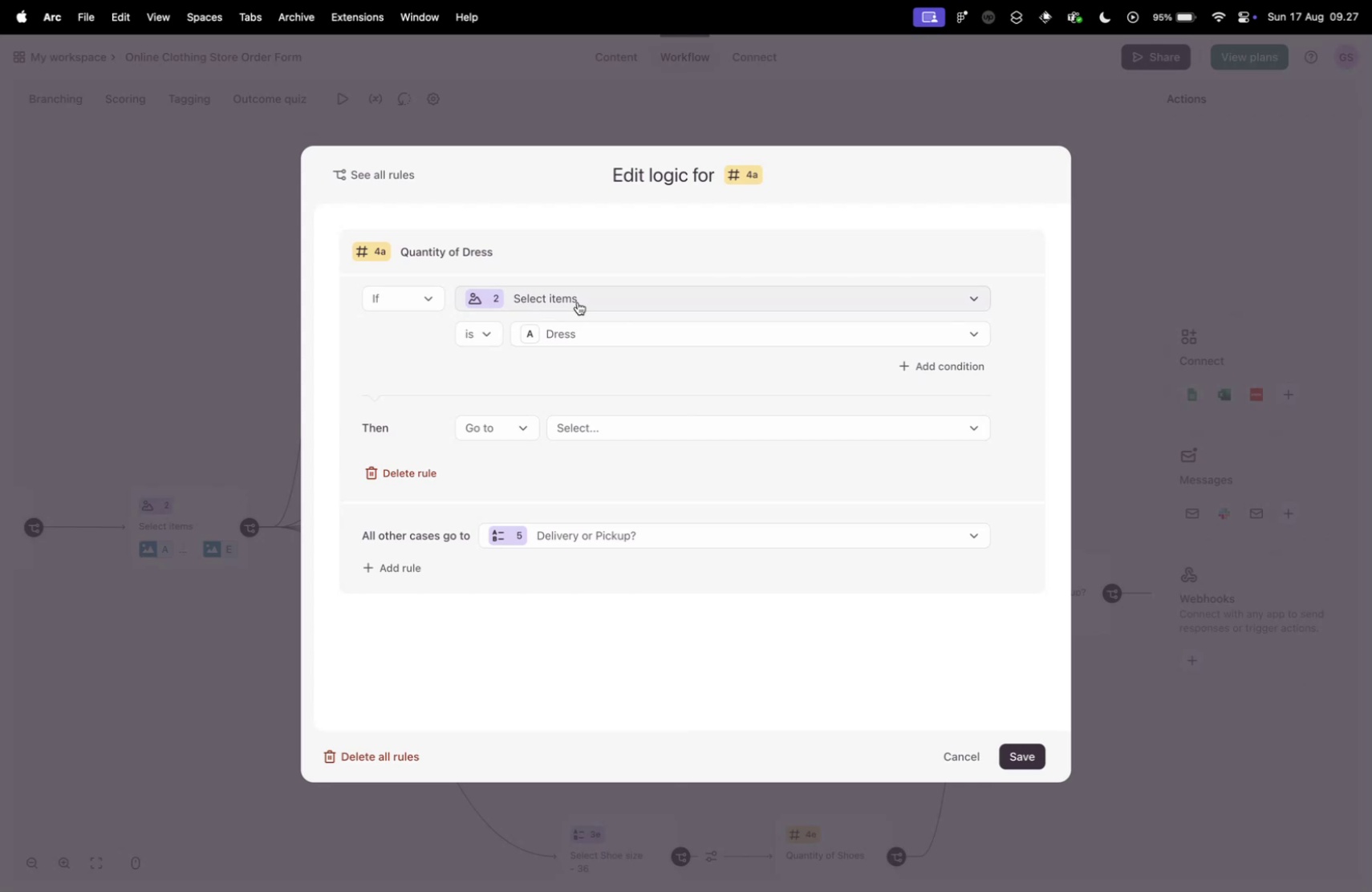 
left_click([972, 756])
 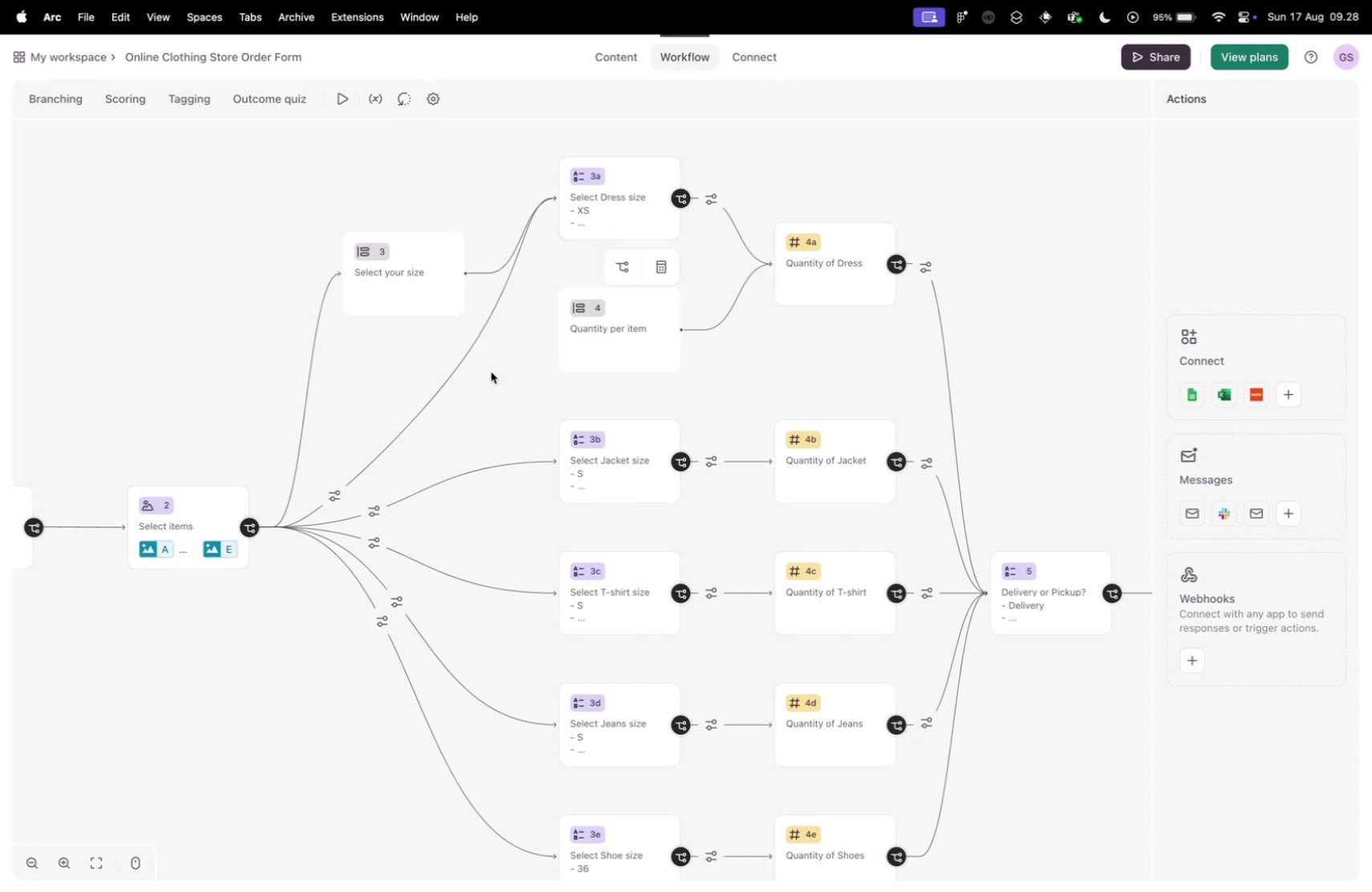 
wait(6.3)
 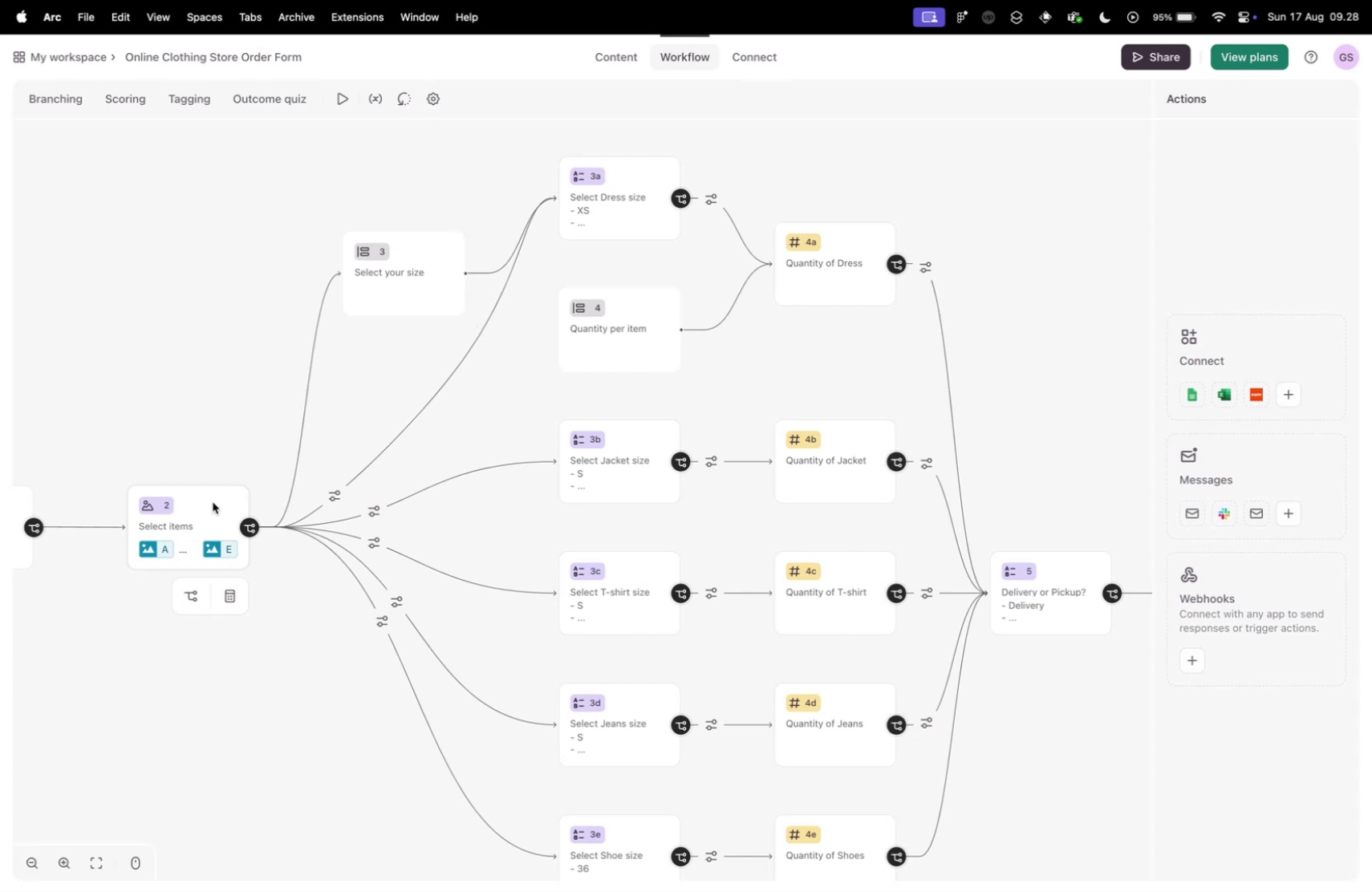 
left_click([213, 511])
 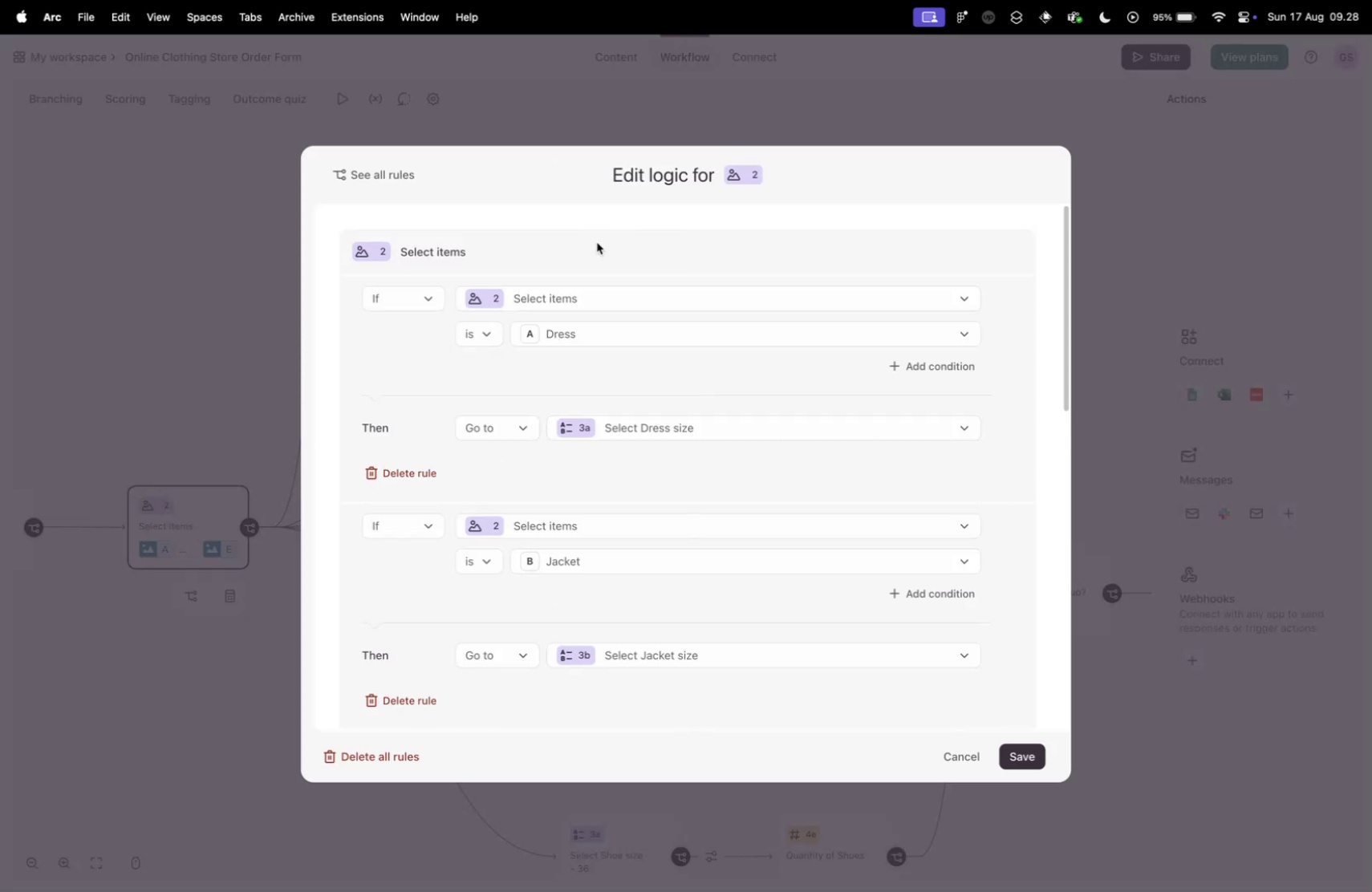 
scroll: coordinate [419, 400], scroll_direction: down, amount: 27.0
 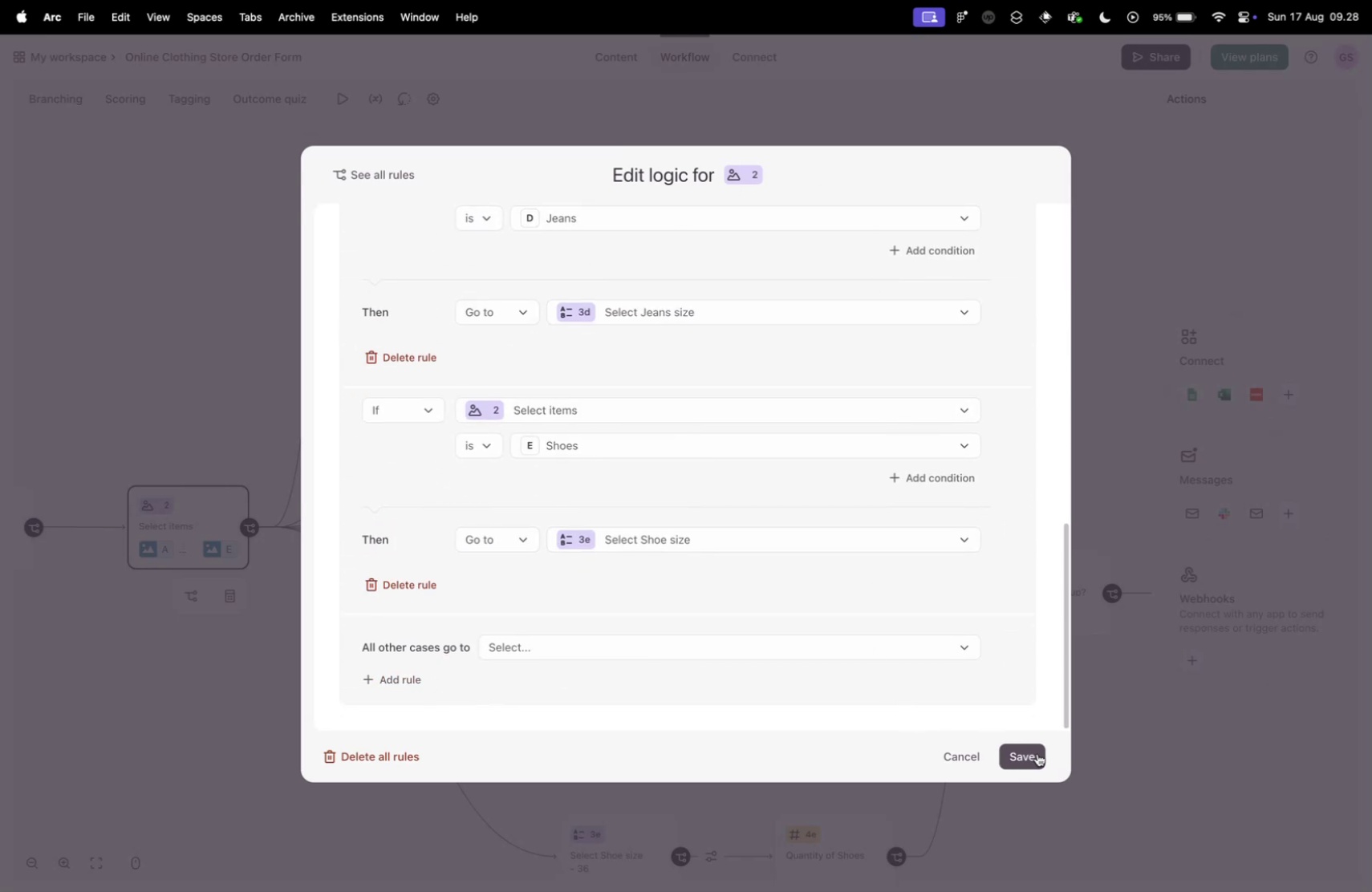 
left_click([1037, 753])
 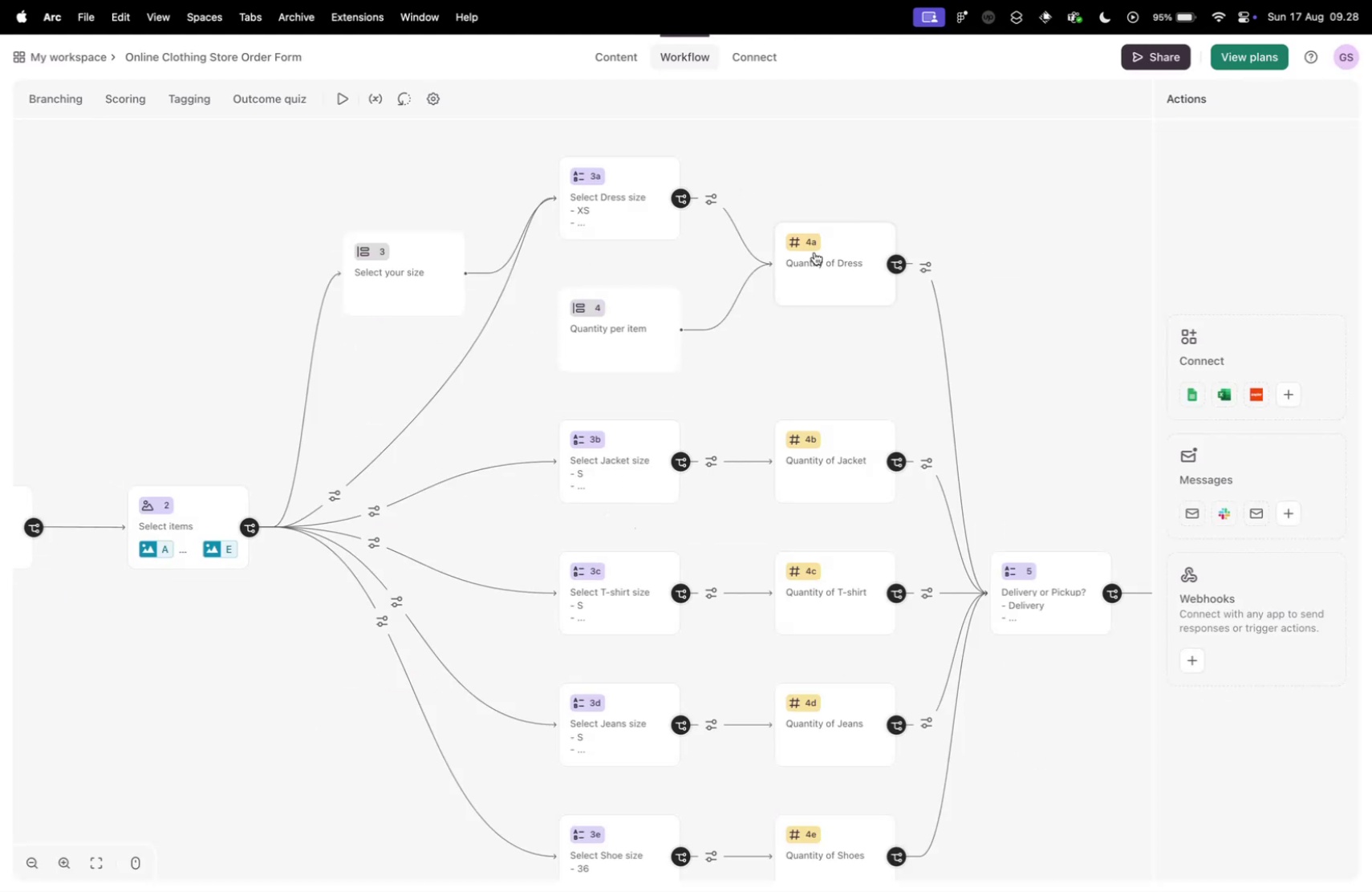 
left_click([844, 262])
 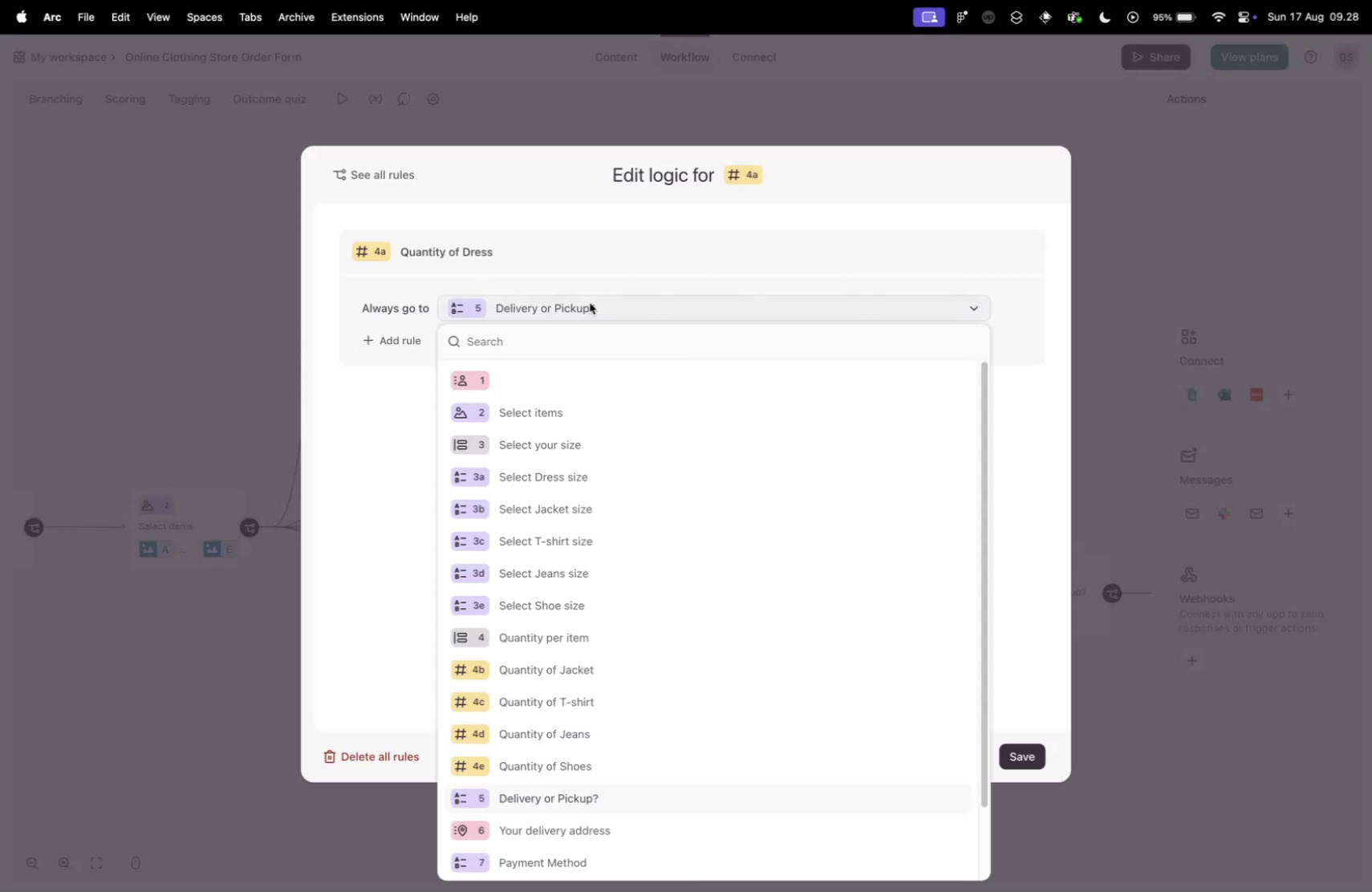 
double_click([590, 302])
 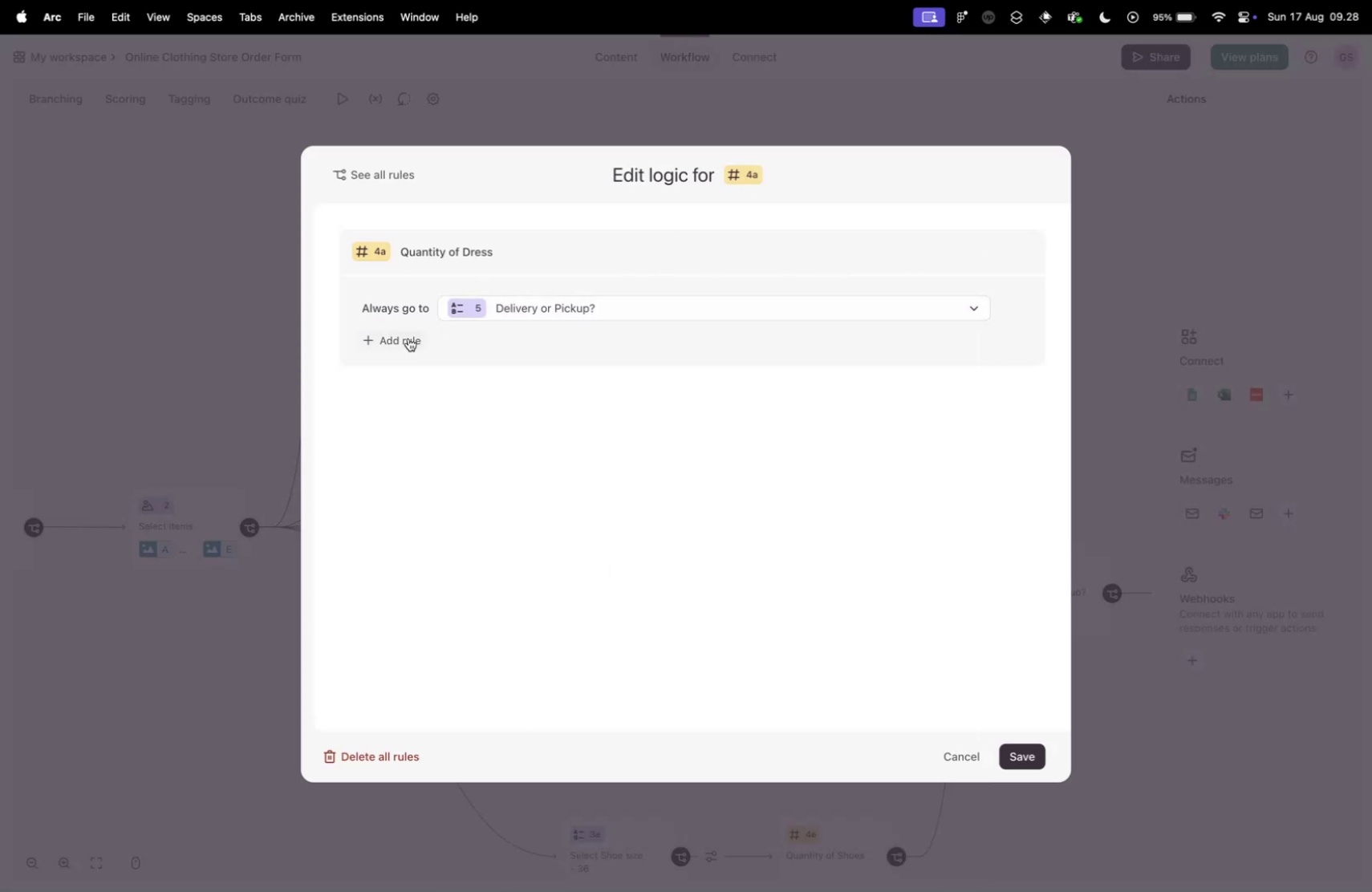 
left_click([408, 338])
 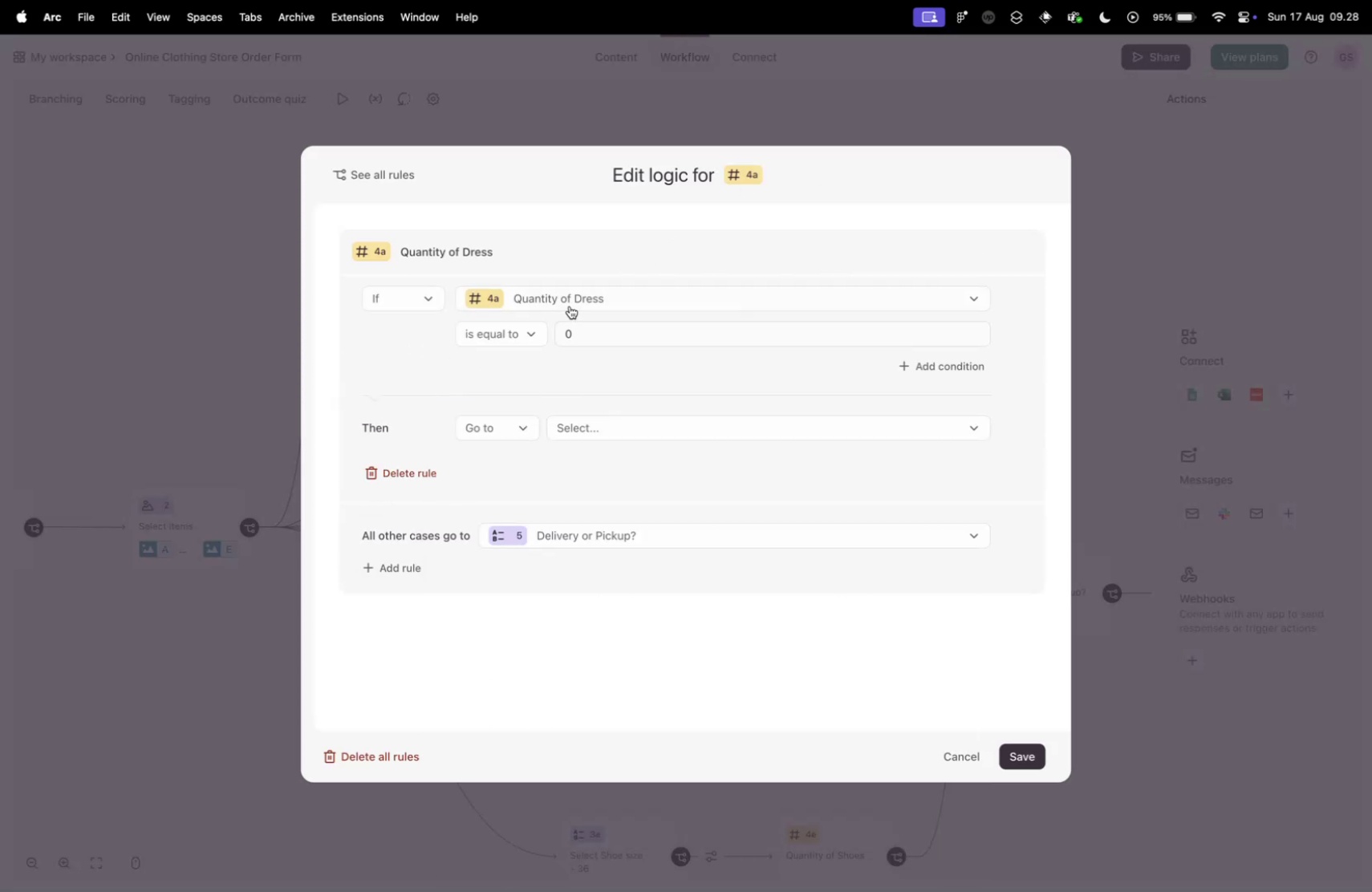 
left_click([562, 292])
 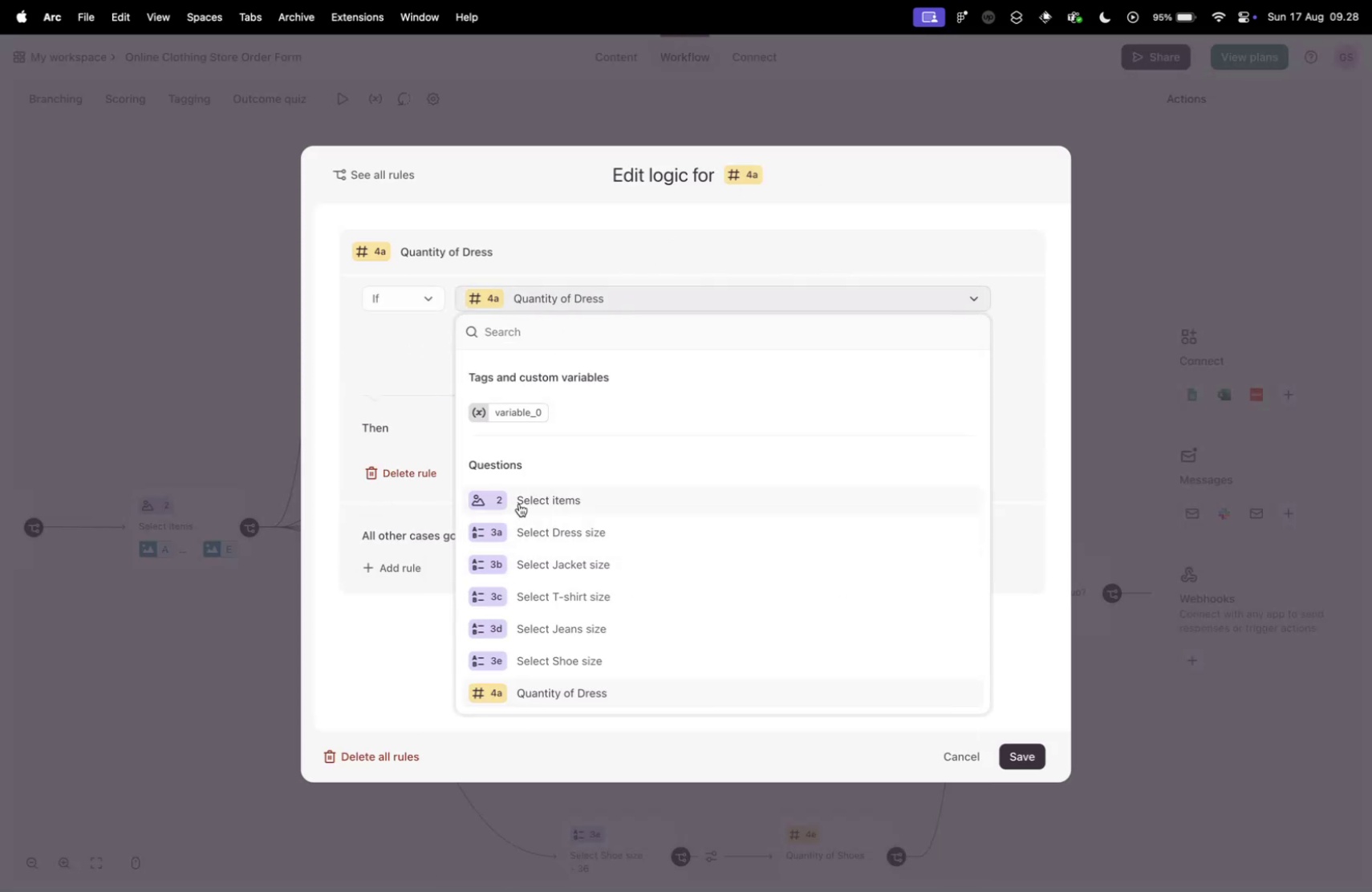 
left_click([519, 503])
 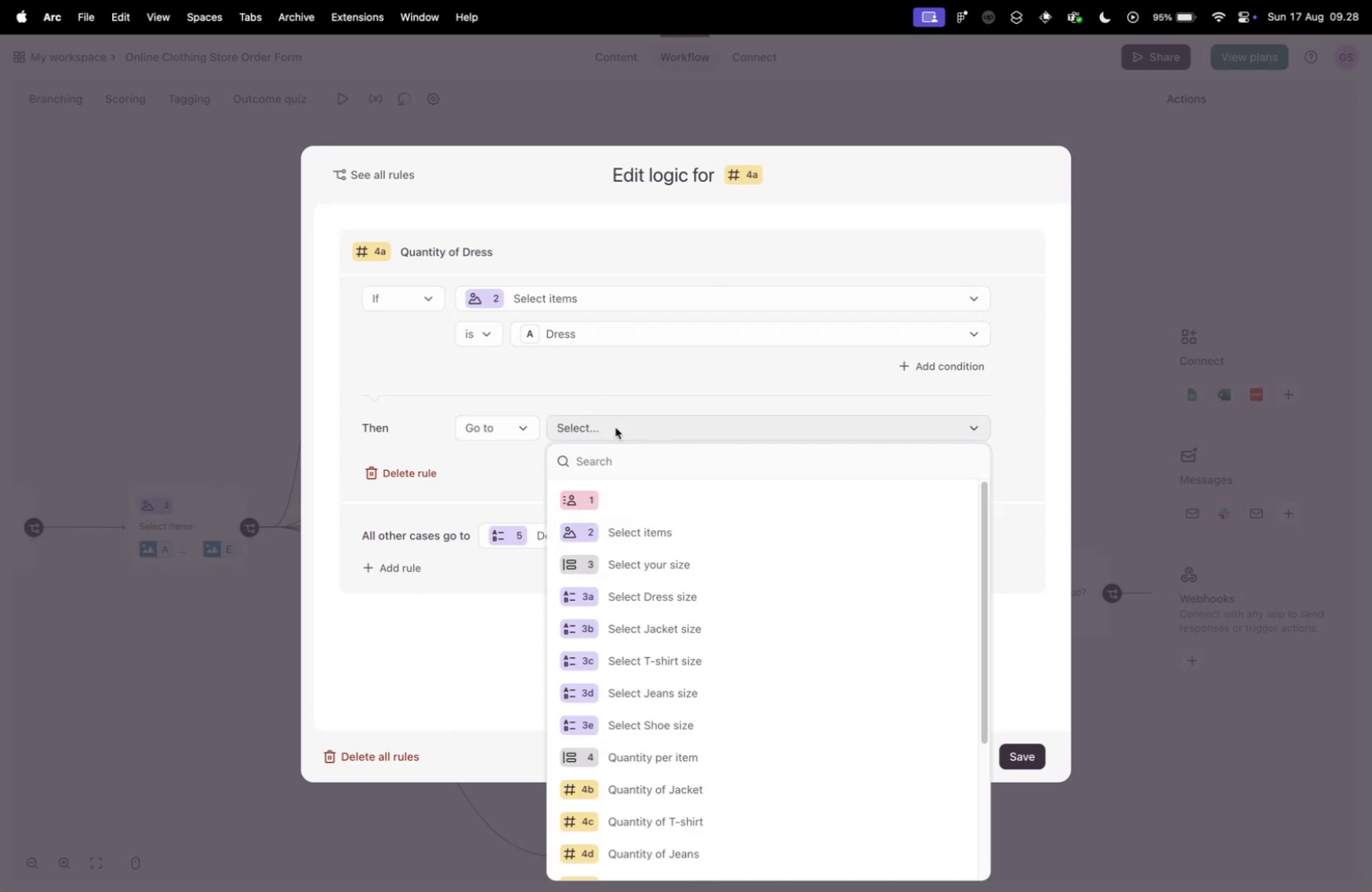 
wait(5.18)
 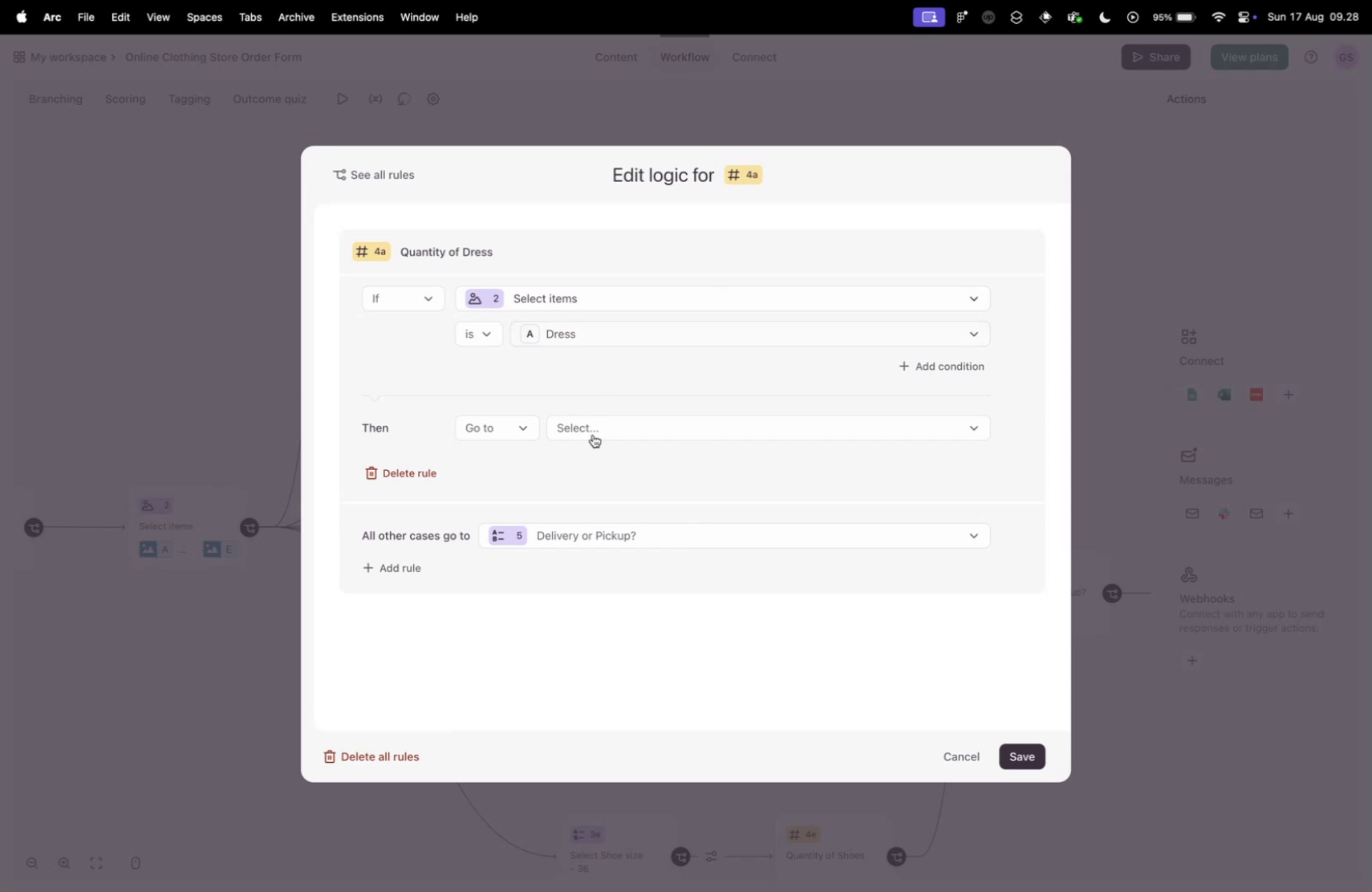 
left_click([664, 590])
 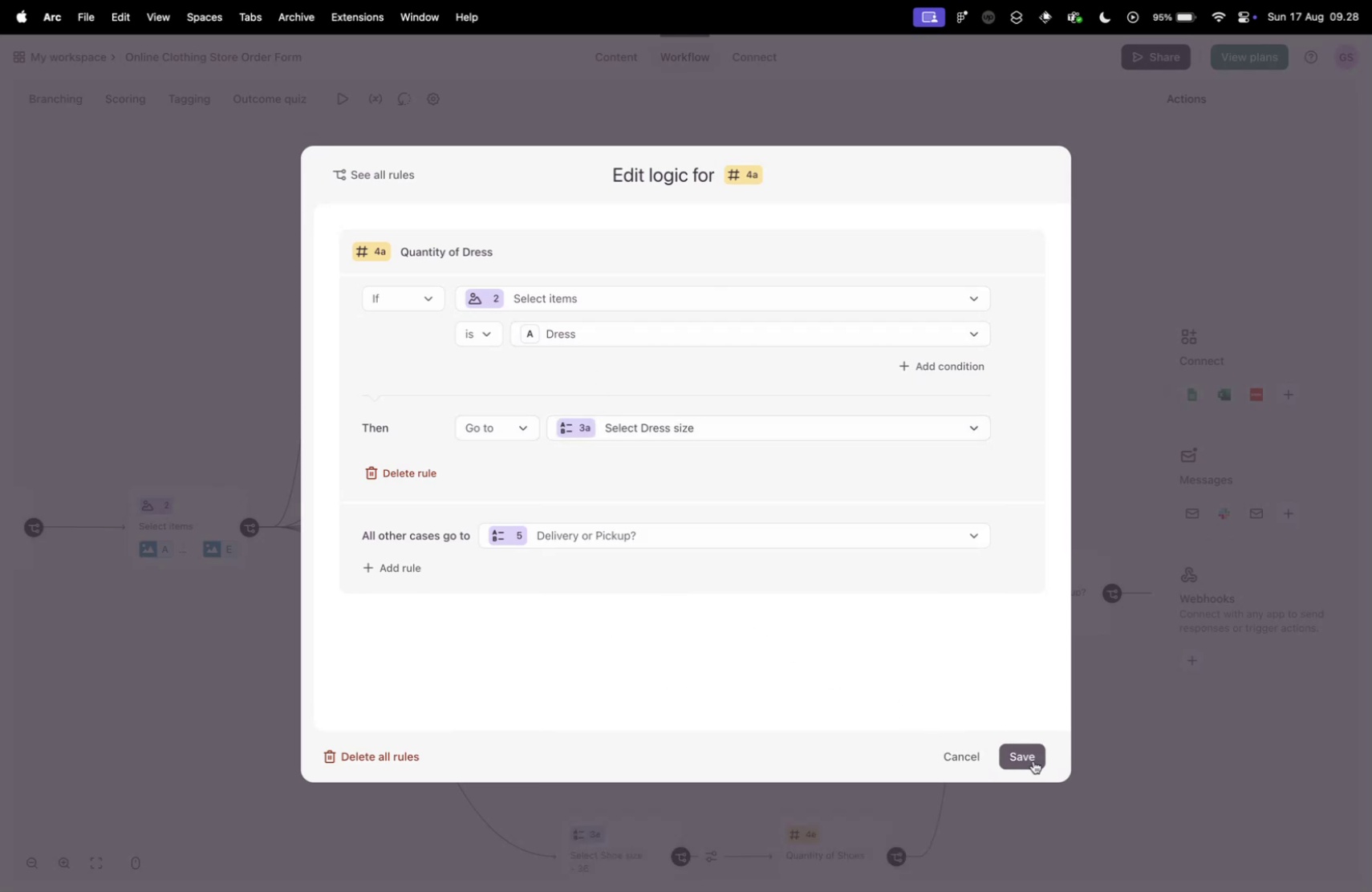 
left_click([1030, 752])
 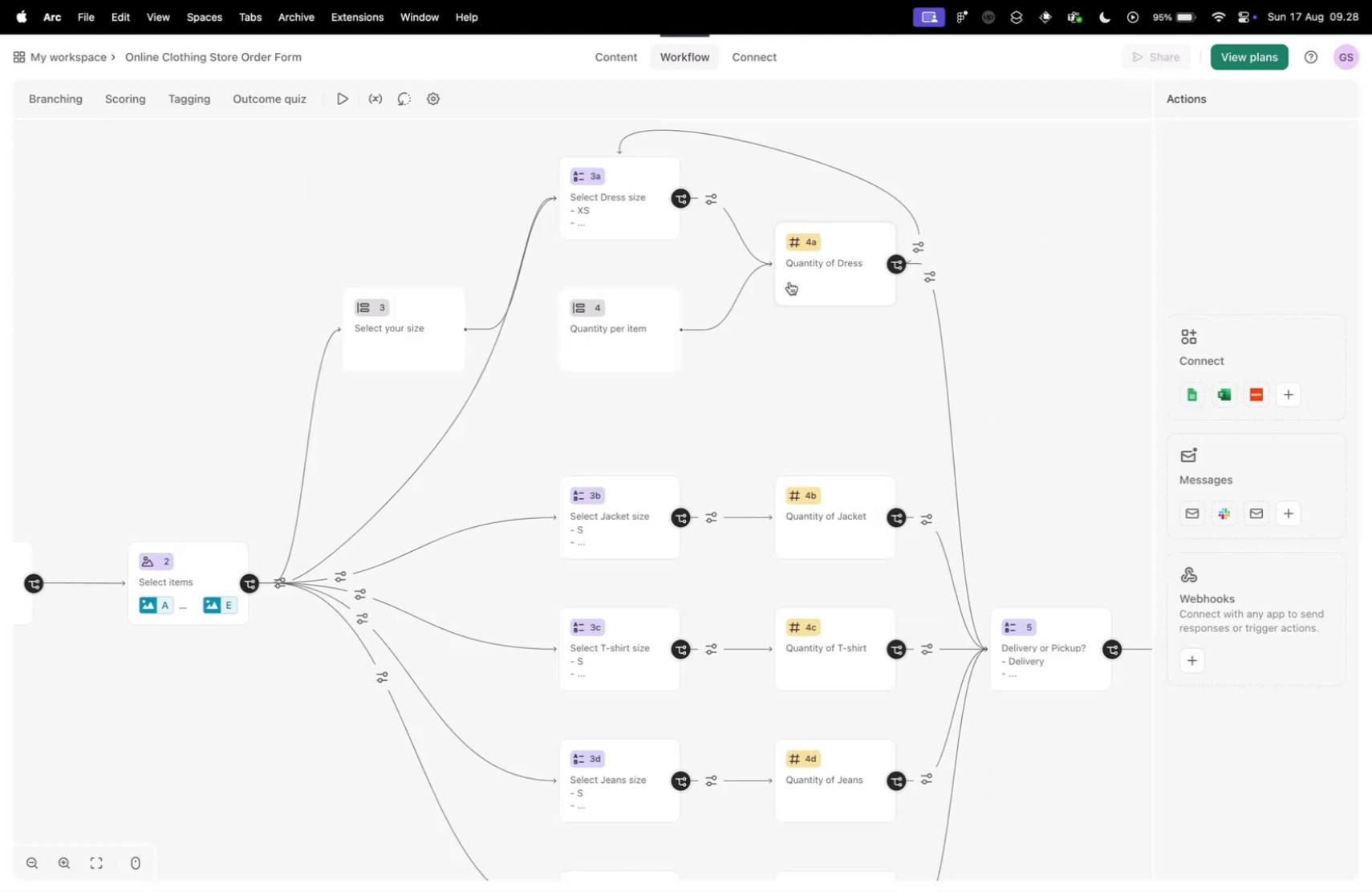 
left_click([847, 260])
 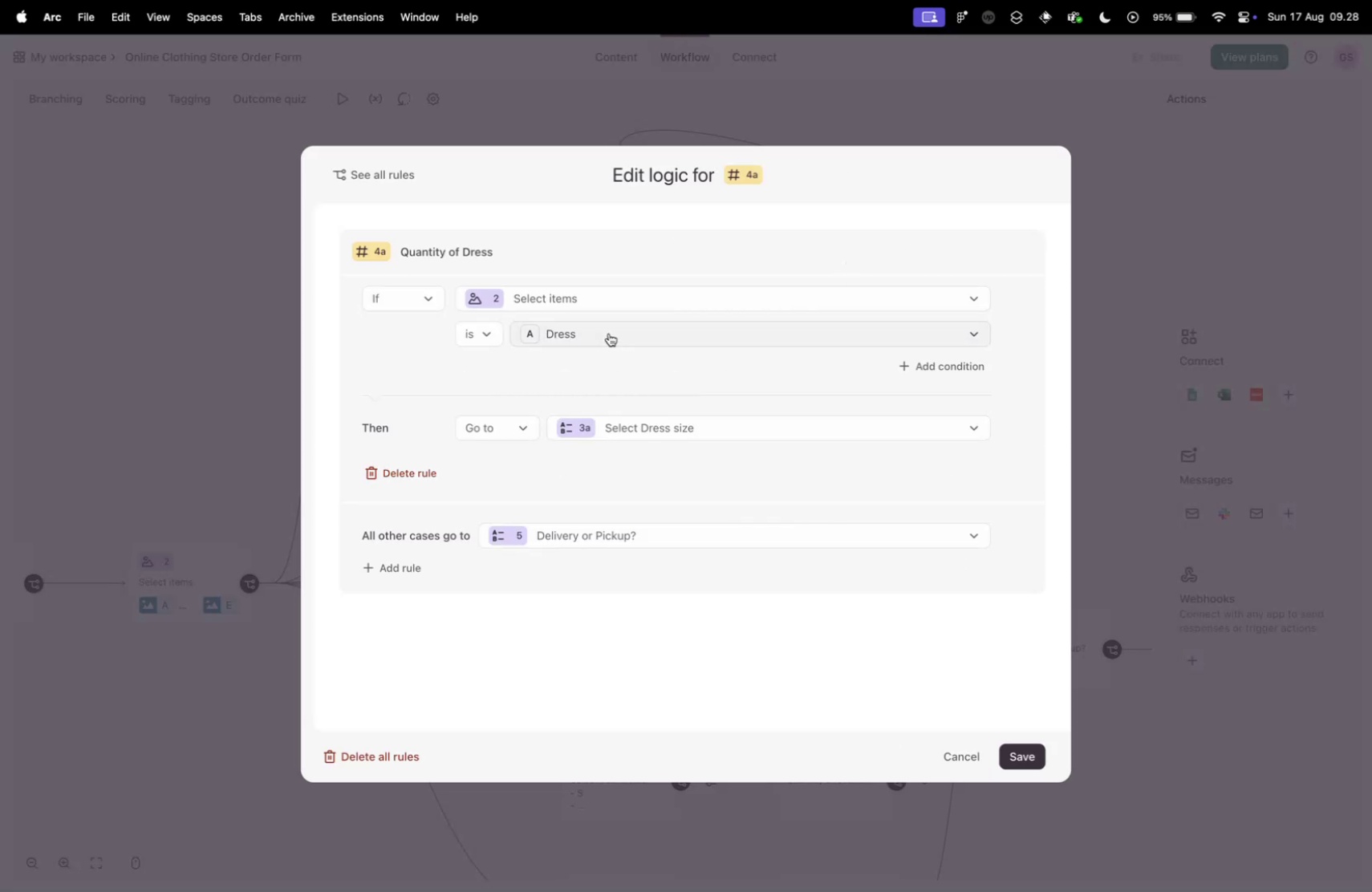 
left_click([609, 333])
 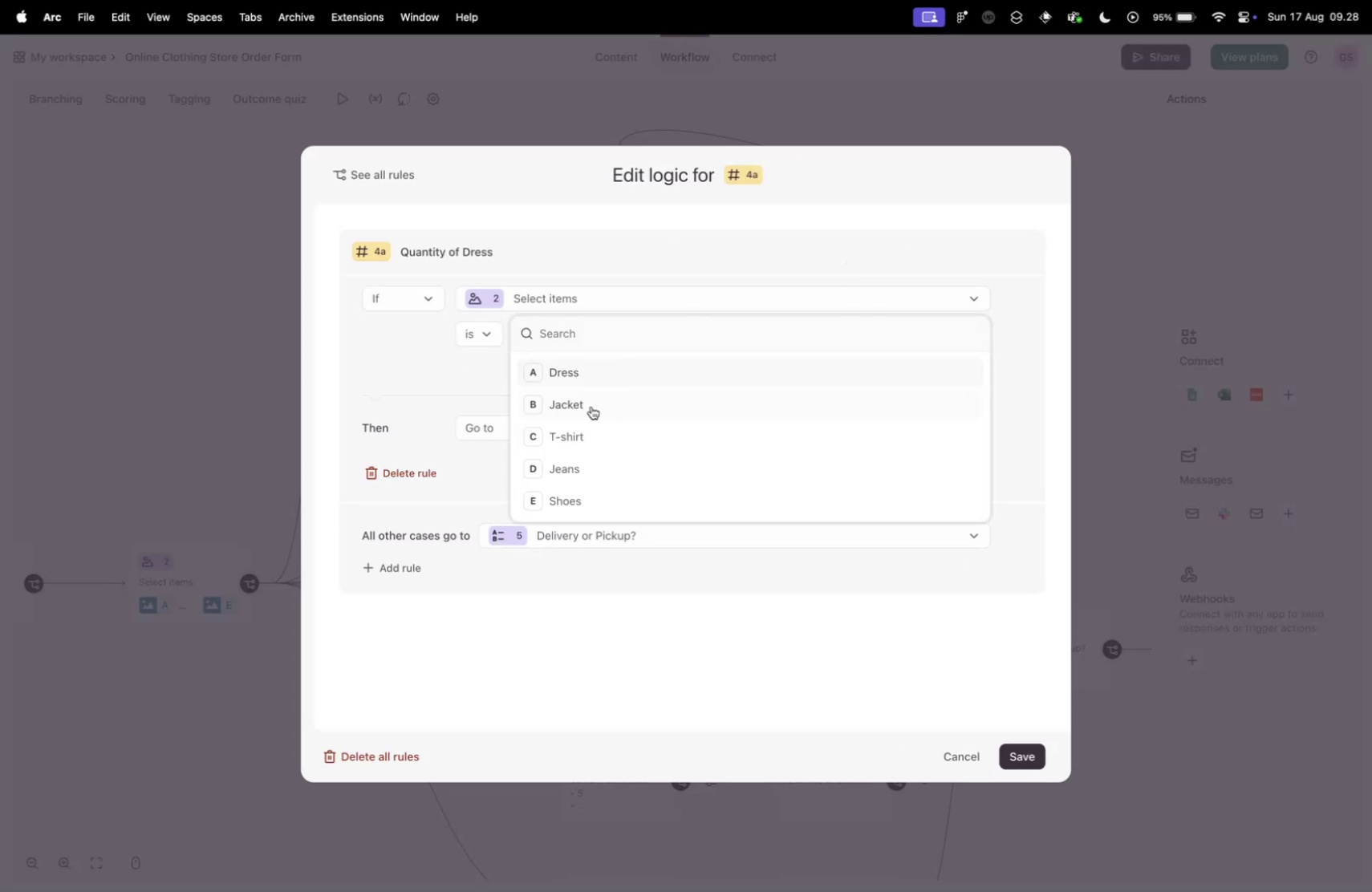 
left_click([591, 406])
 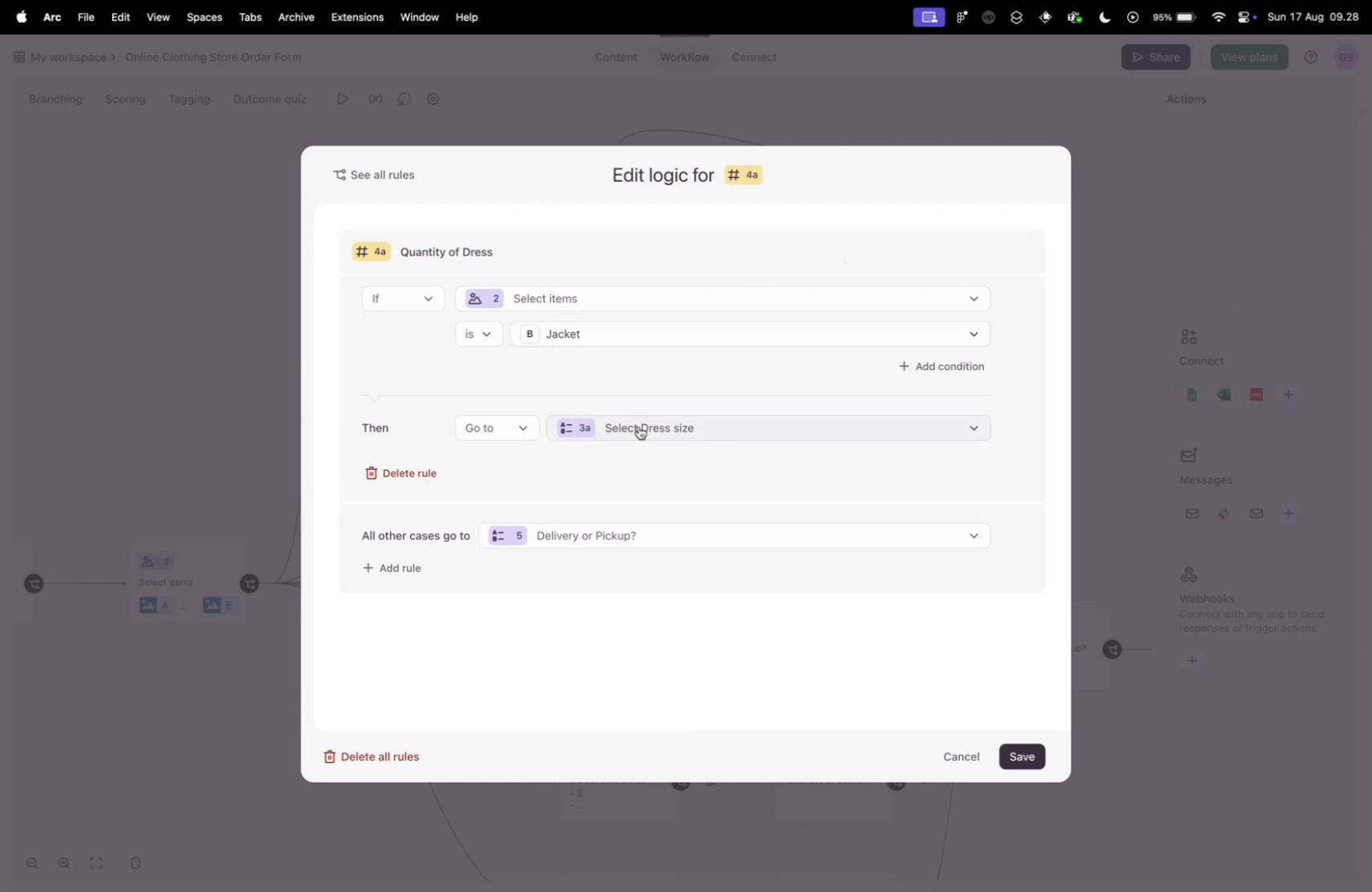 
left_click([639, 426])
 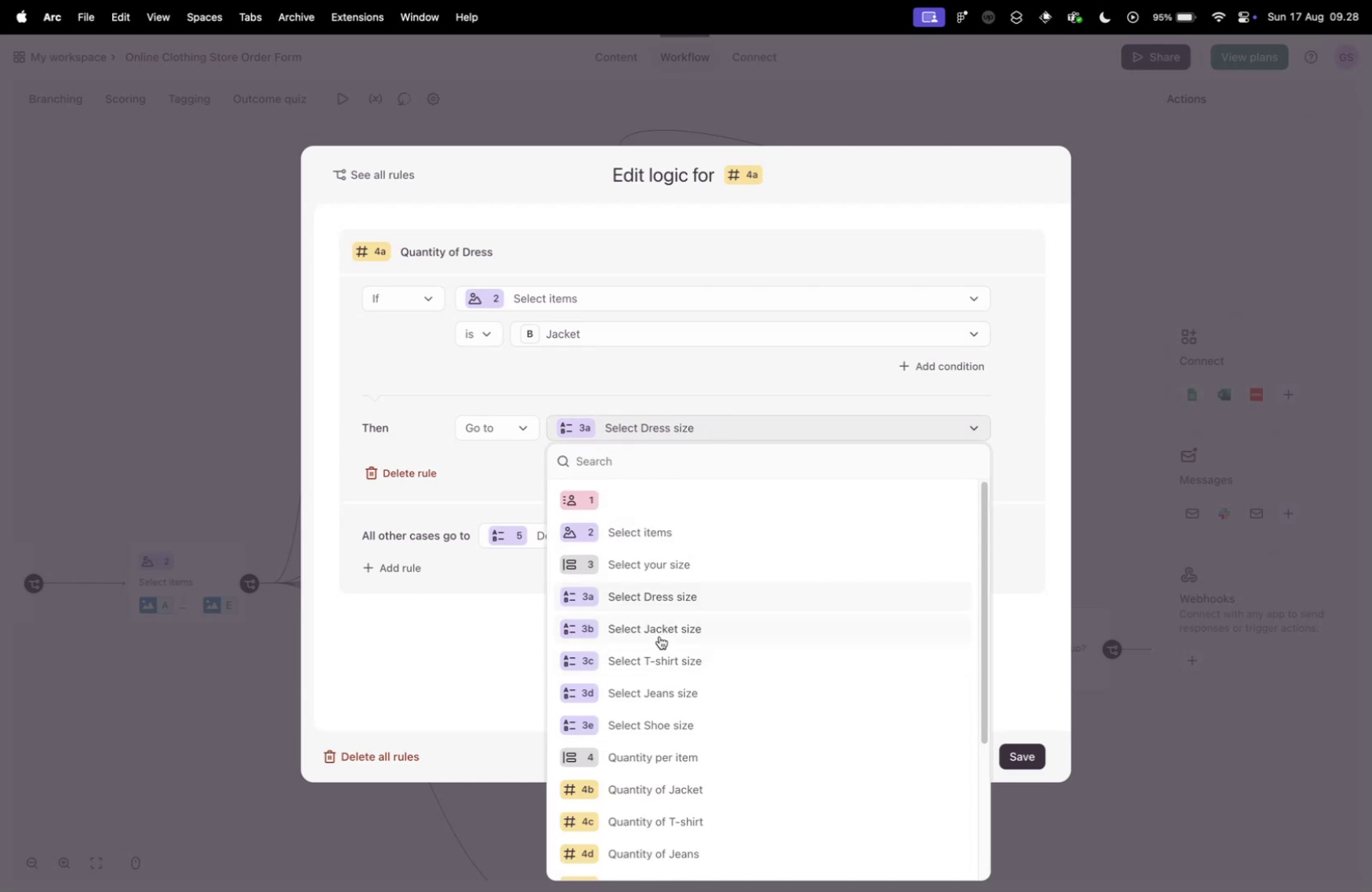 
left_click([649, 626])
 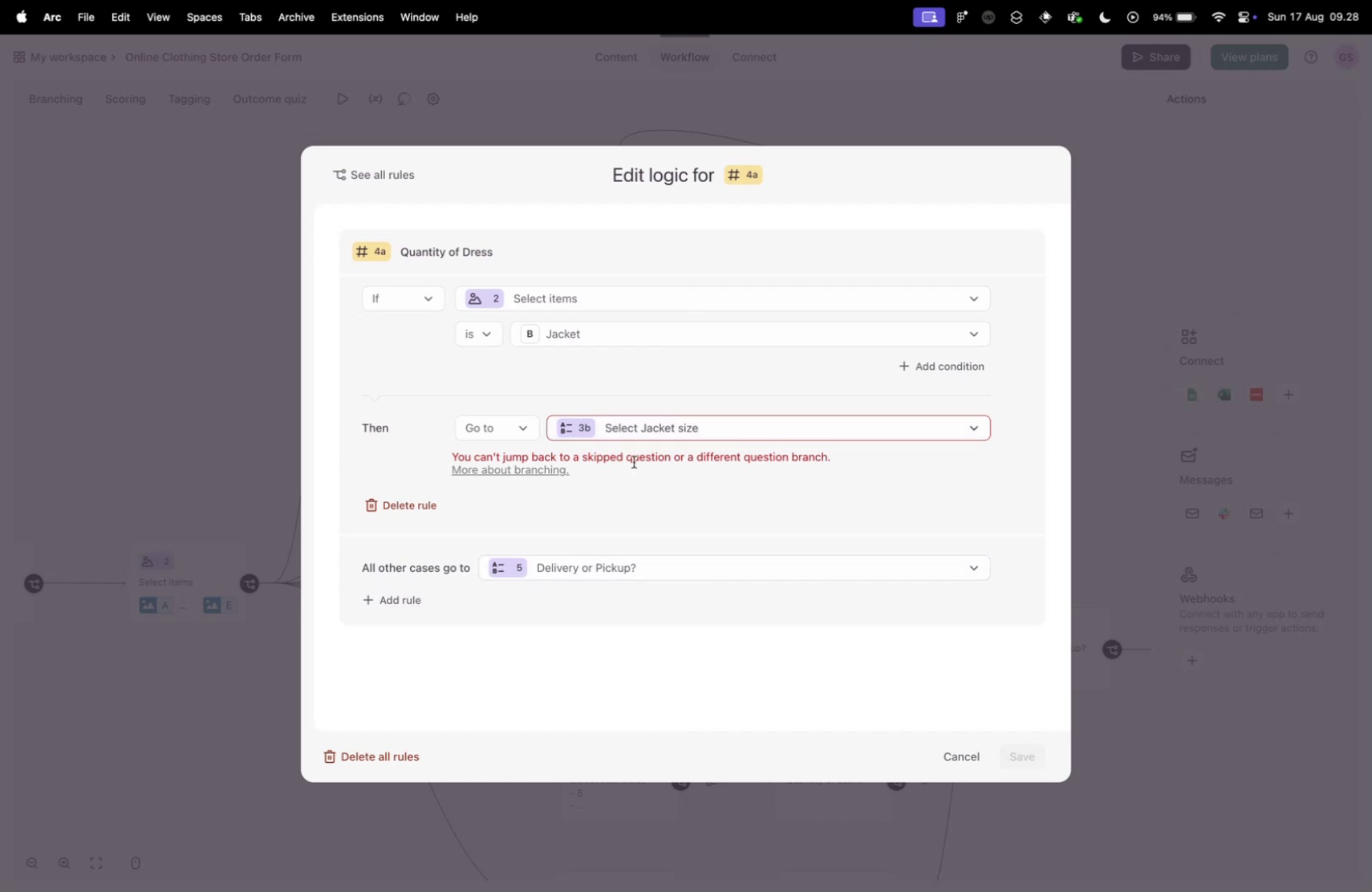 
wait(18.18)
 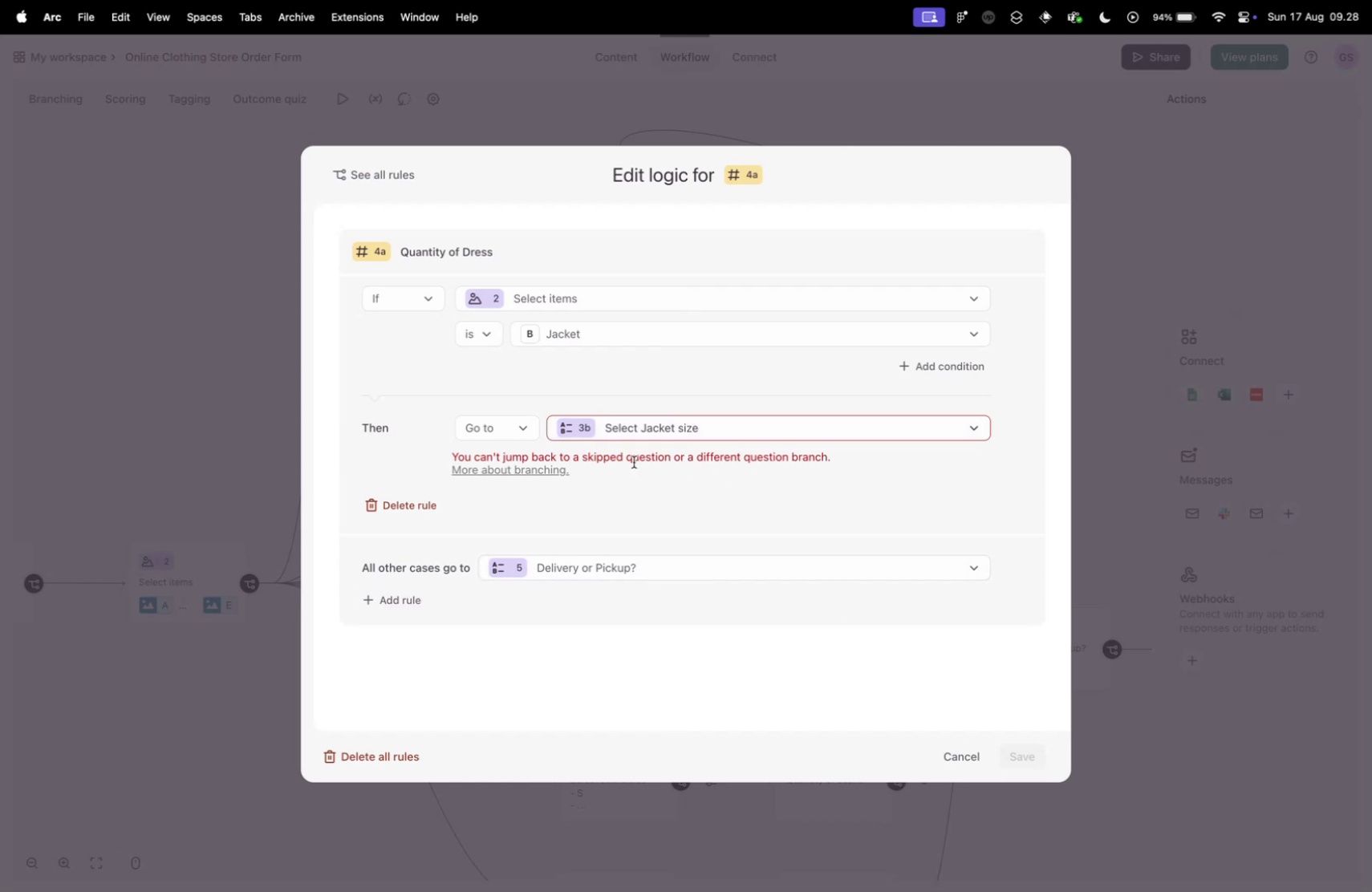 
left_click([773, 427])
 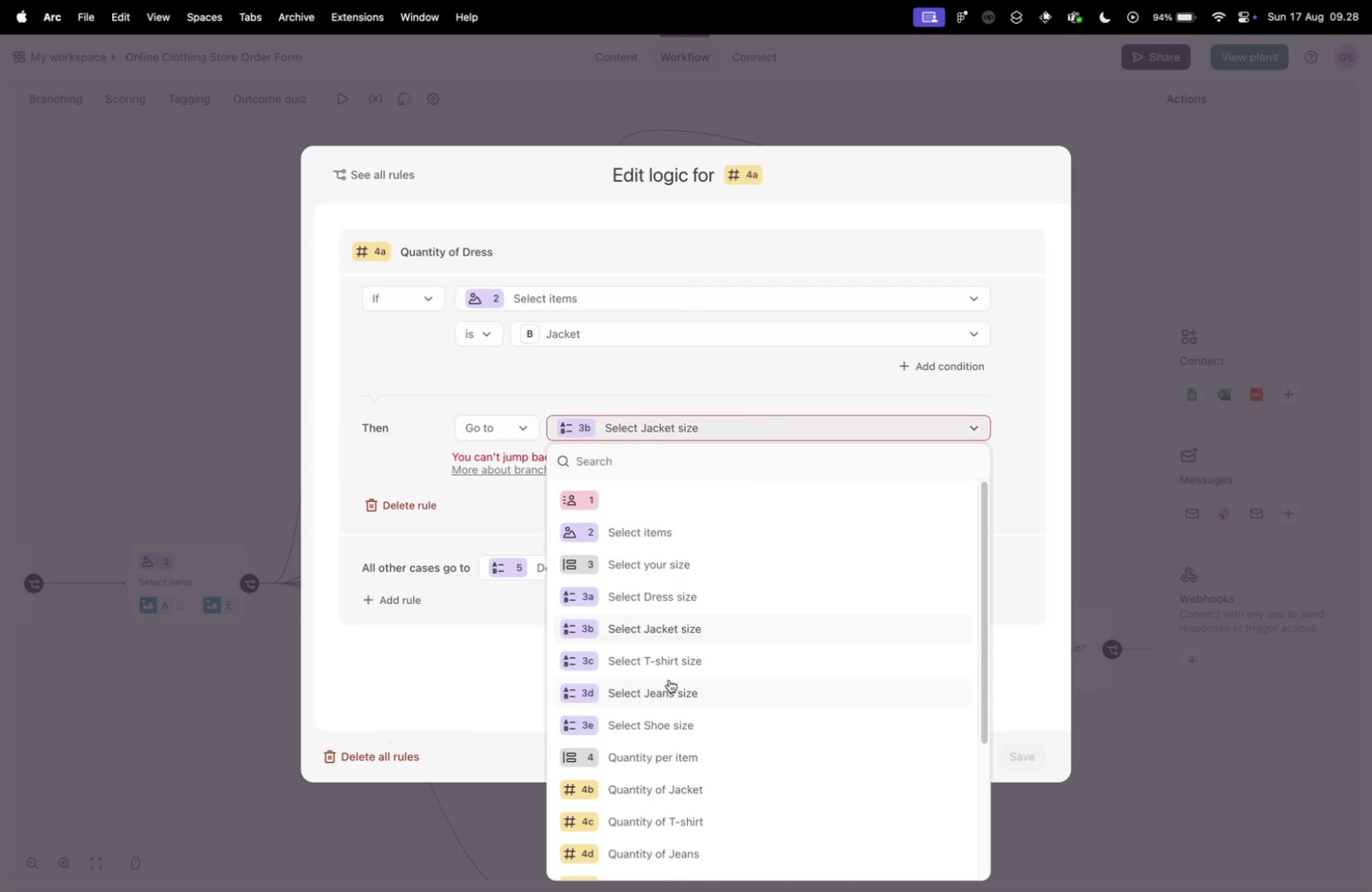 
left_click([662, 658])
 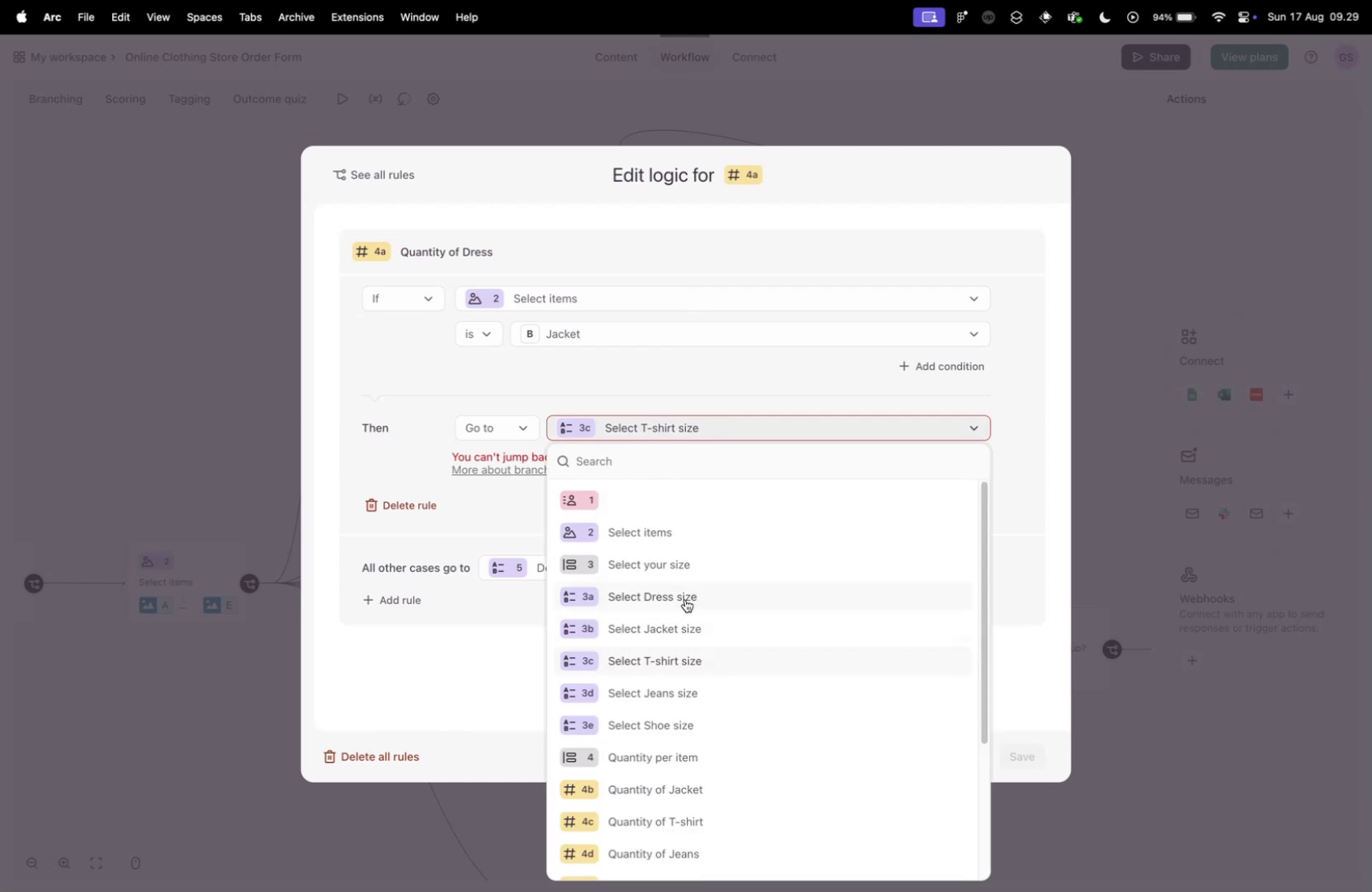 
left_click([685, 598])
 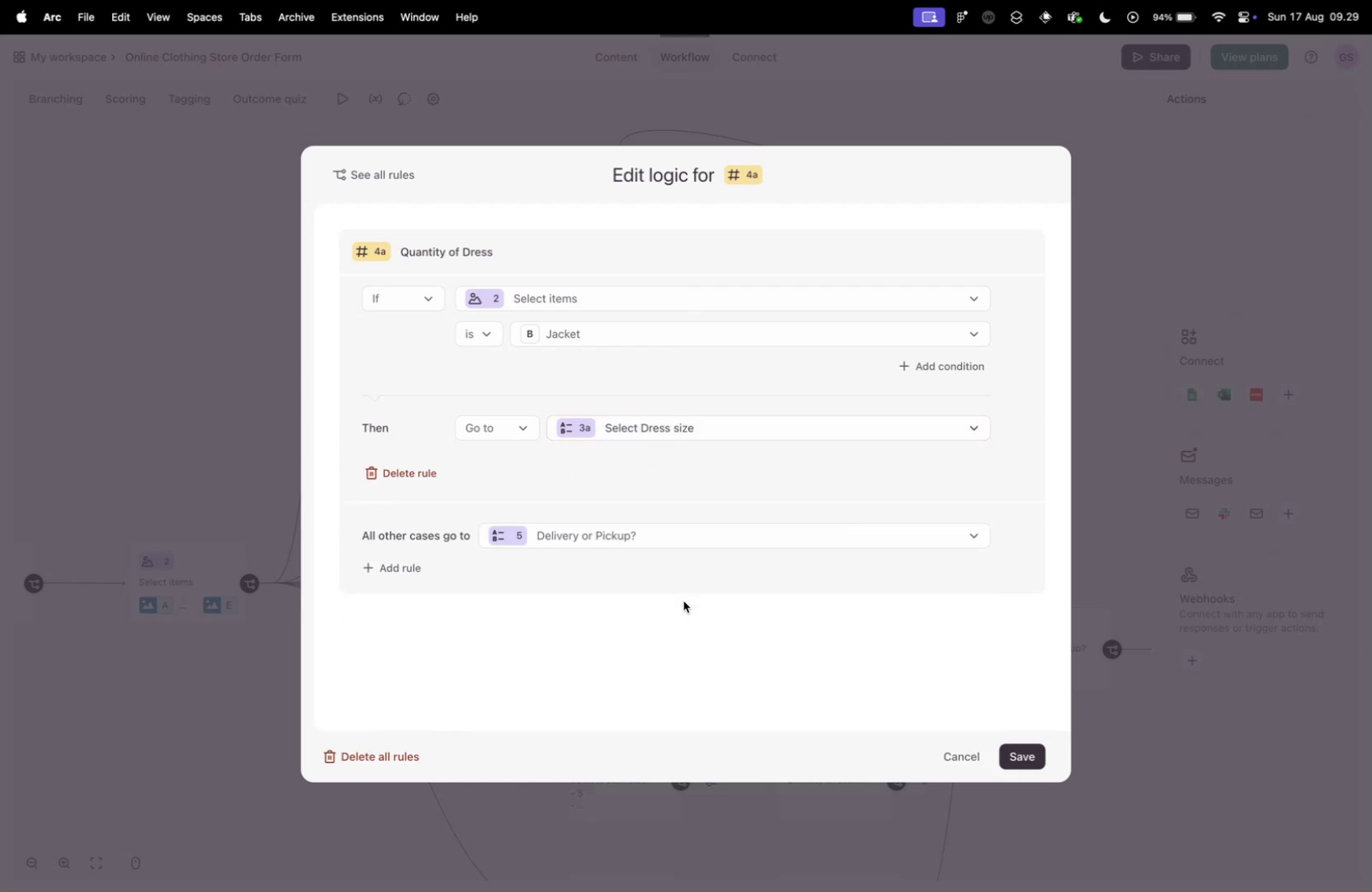 
wait(5.67)
 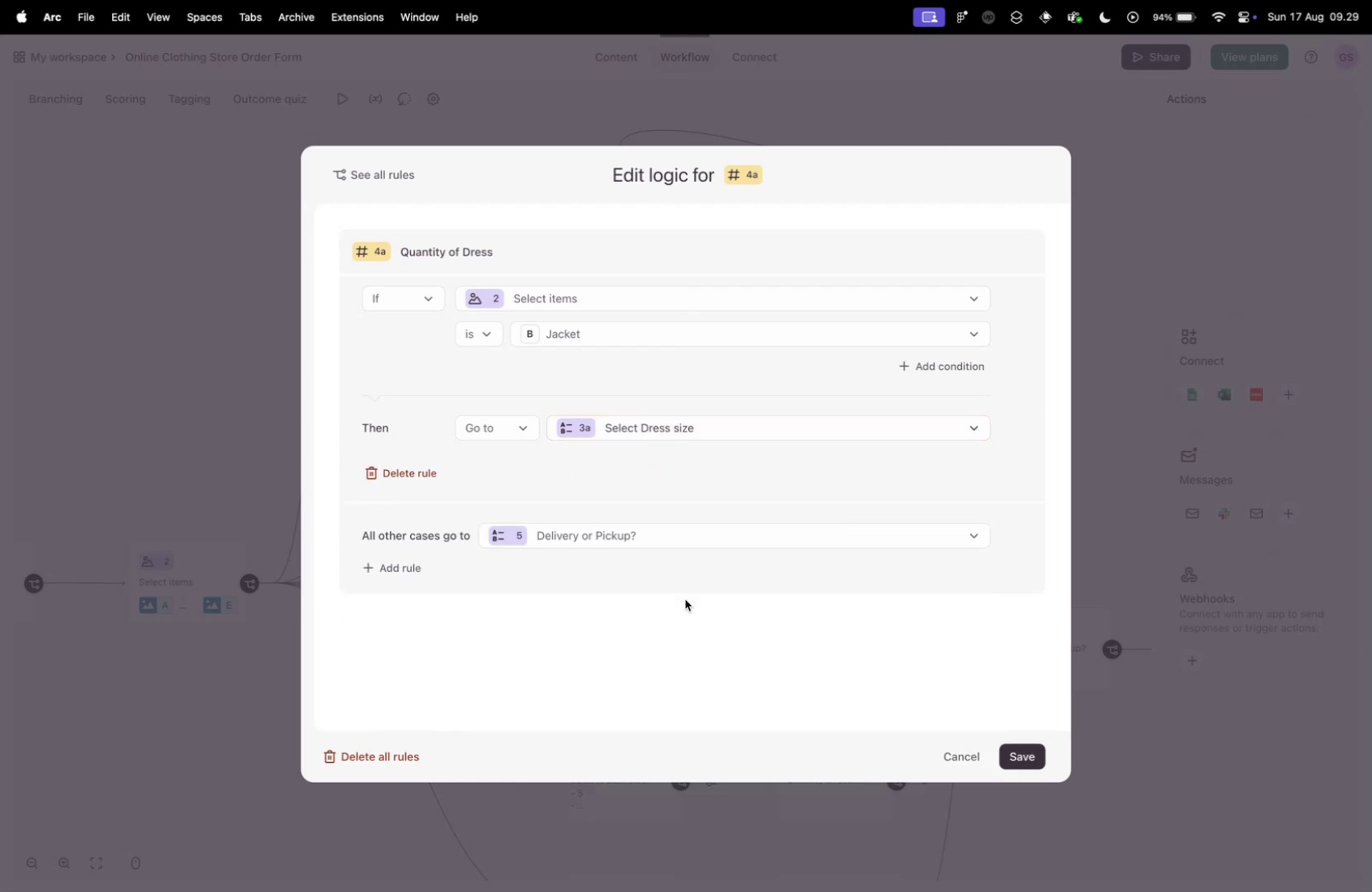 
left_click([607, 322])
 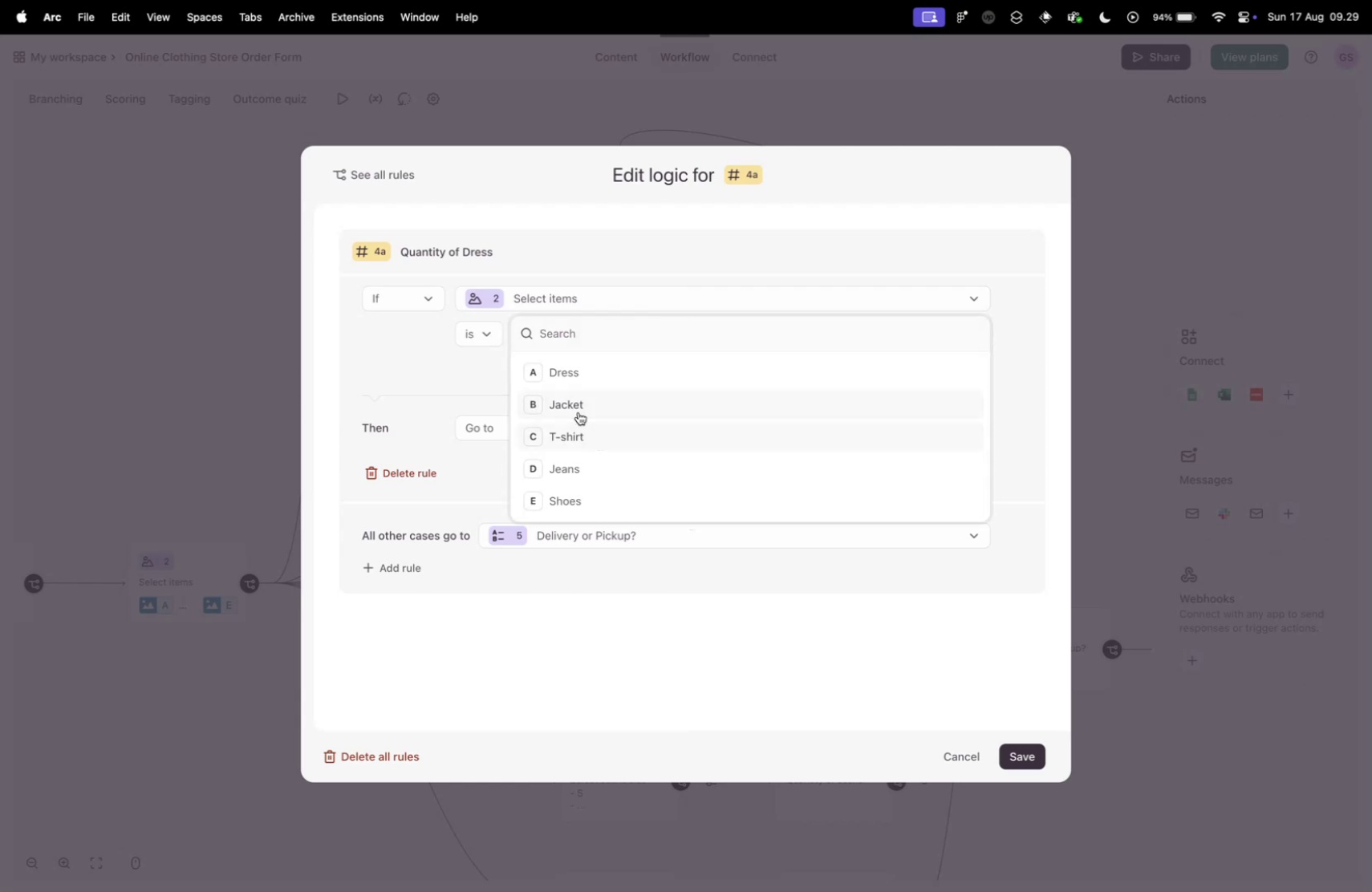 
left_click([565, 398])
 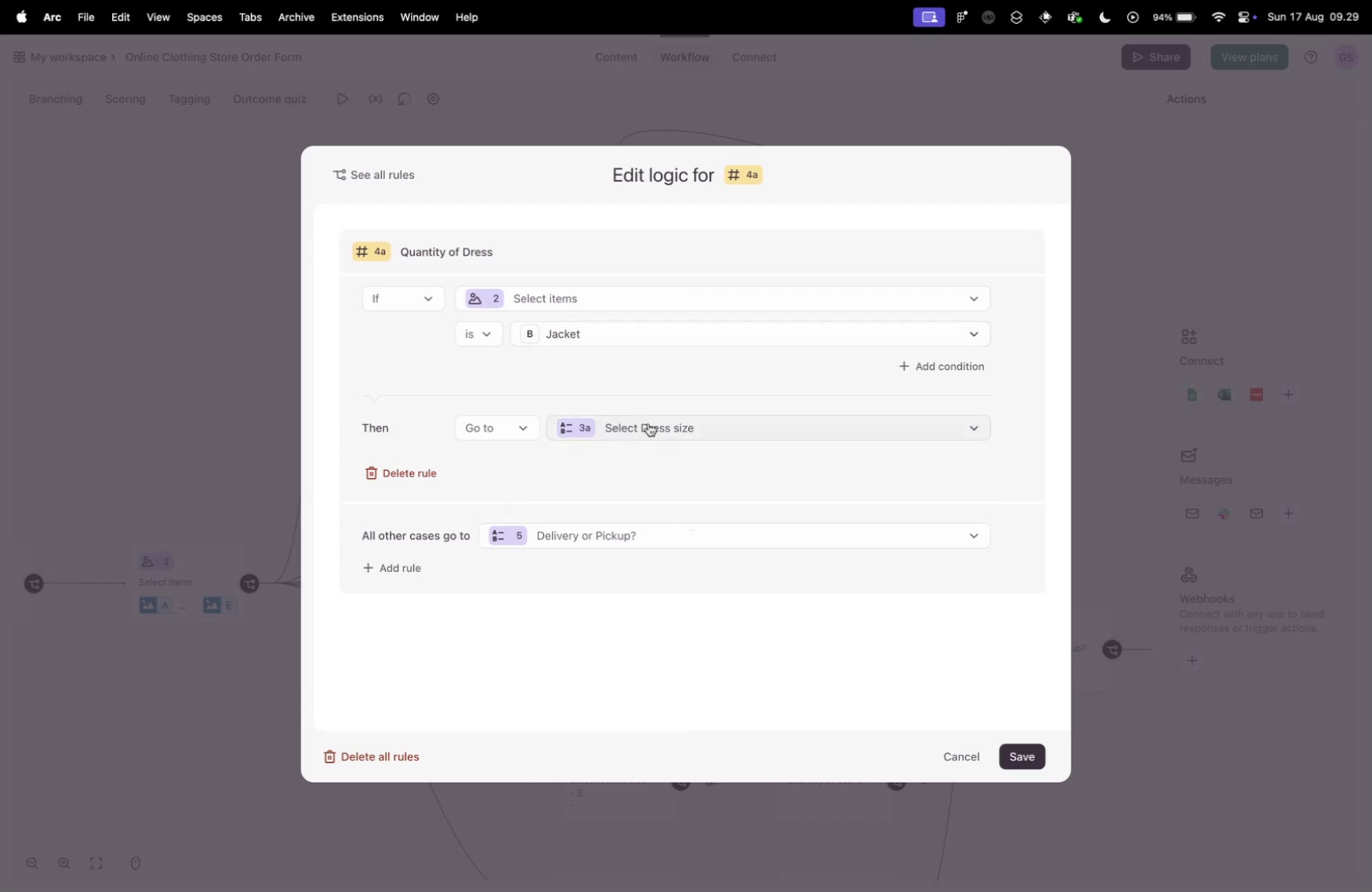 
left_click([654, 426])
 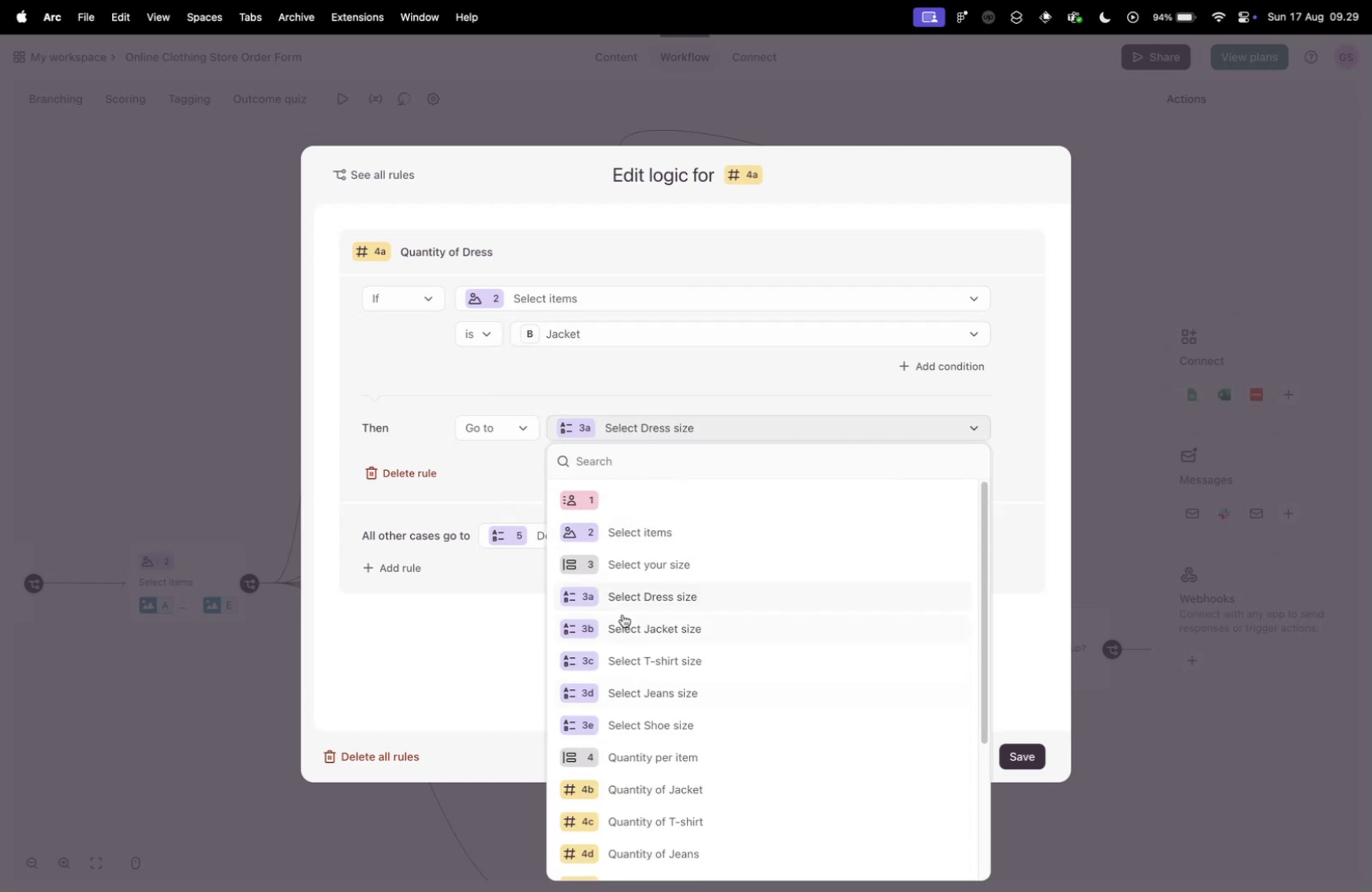 
left_click([623, 614])
 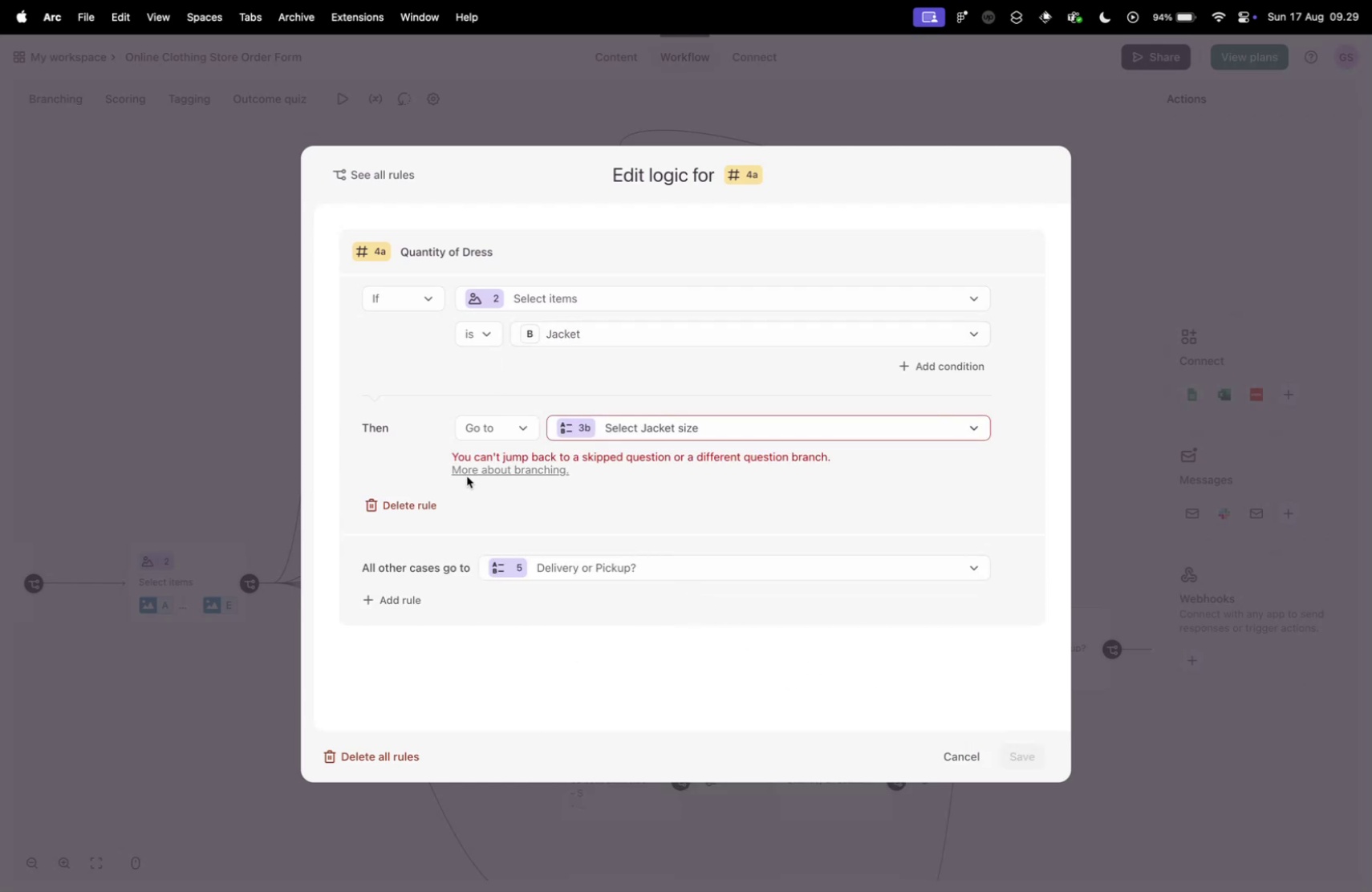 
left_click([481, 471])
 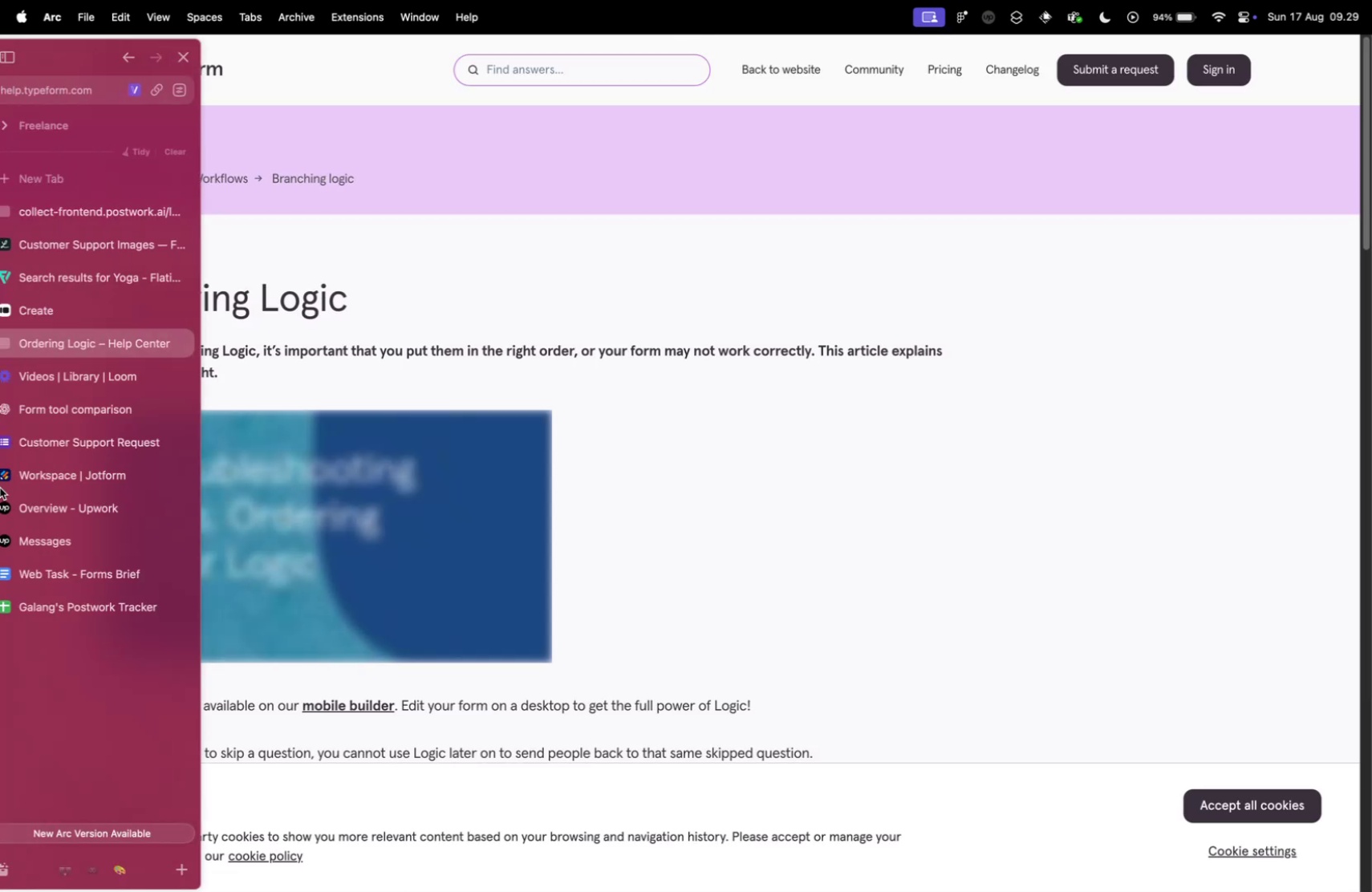 
scroll: coordinate [506, 542], scroll_direction: down, amount: 36.0
 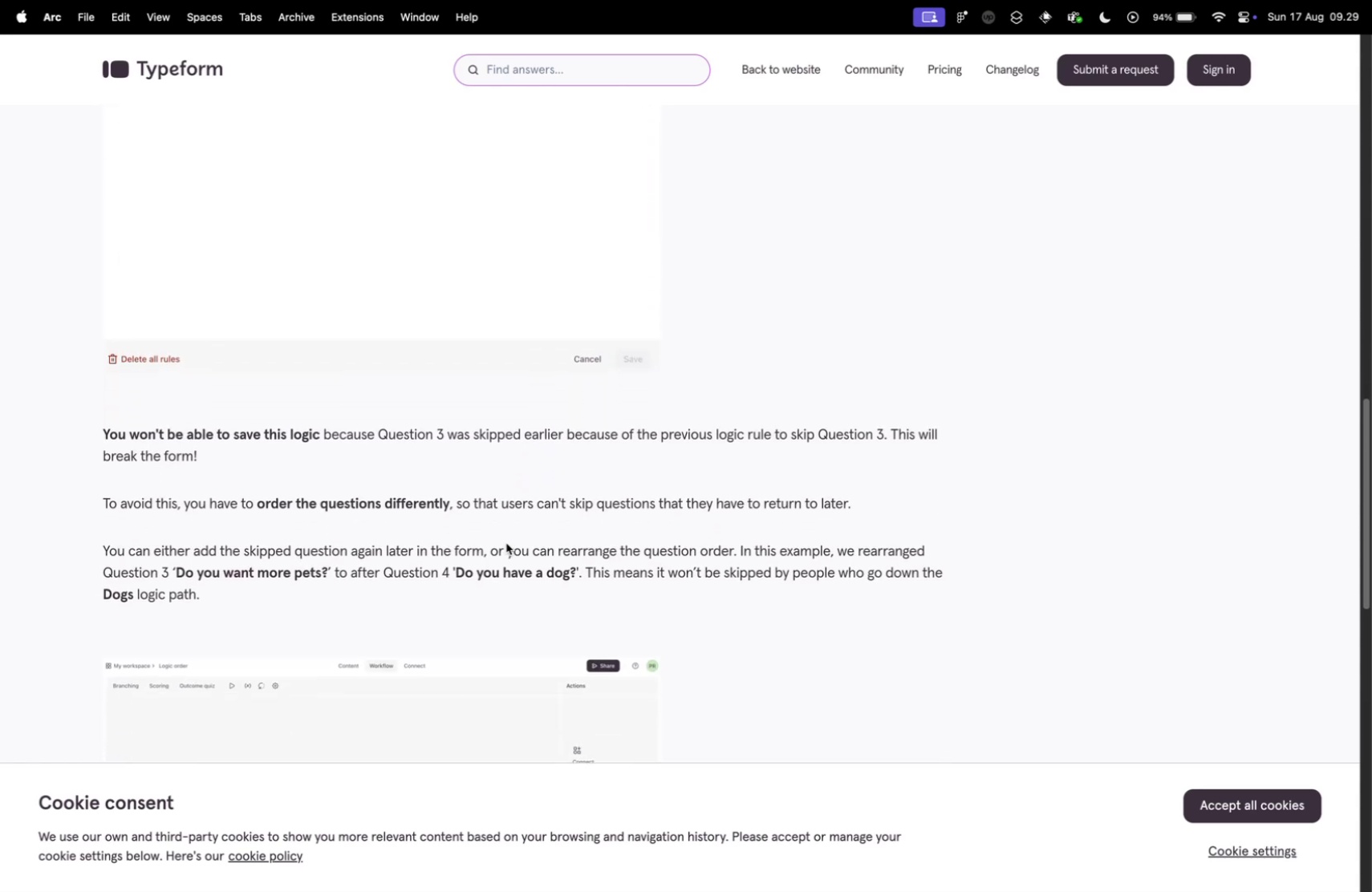 
scroll: coordinate [505, 542], scroll_direction: up, amount: 11.0
 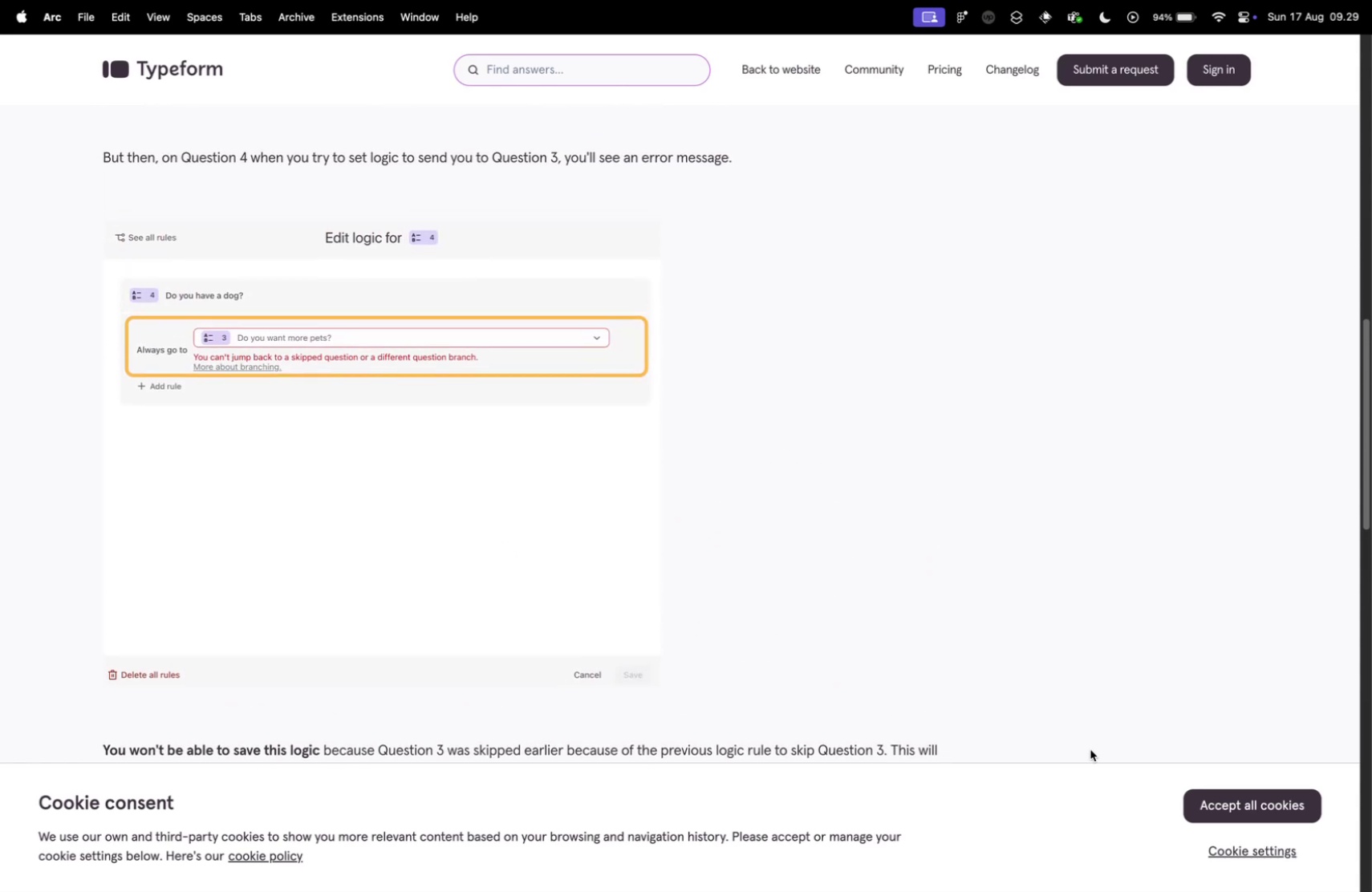 
left_click([1232, 842])
 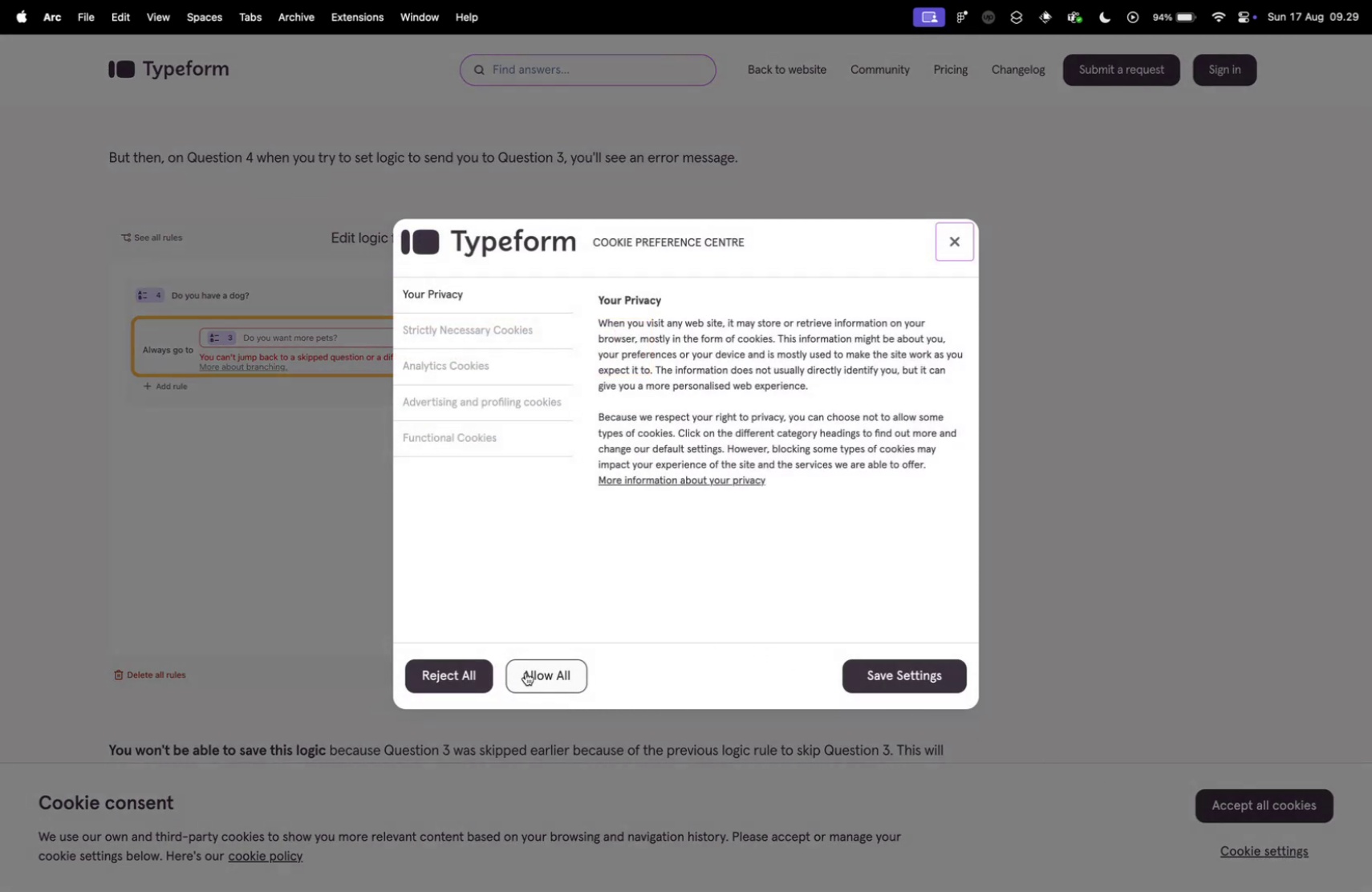 
left_click([470, 678])
 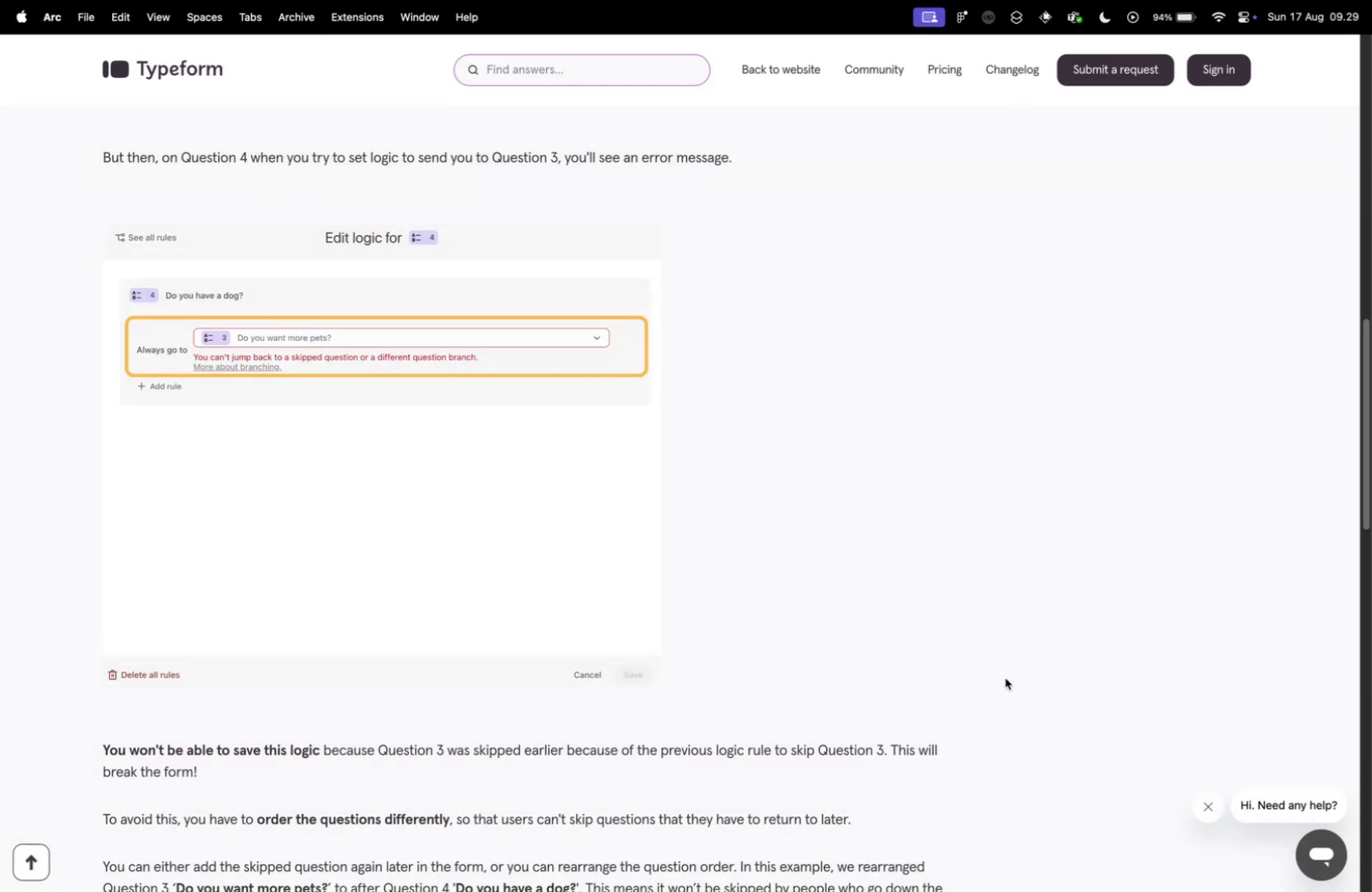 
scroll: coordinate [759, 708], scroll_direction: up, amount: 5.0
 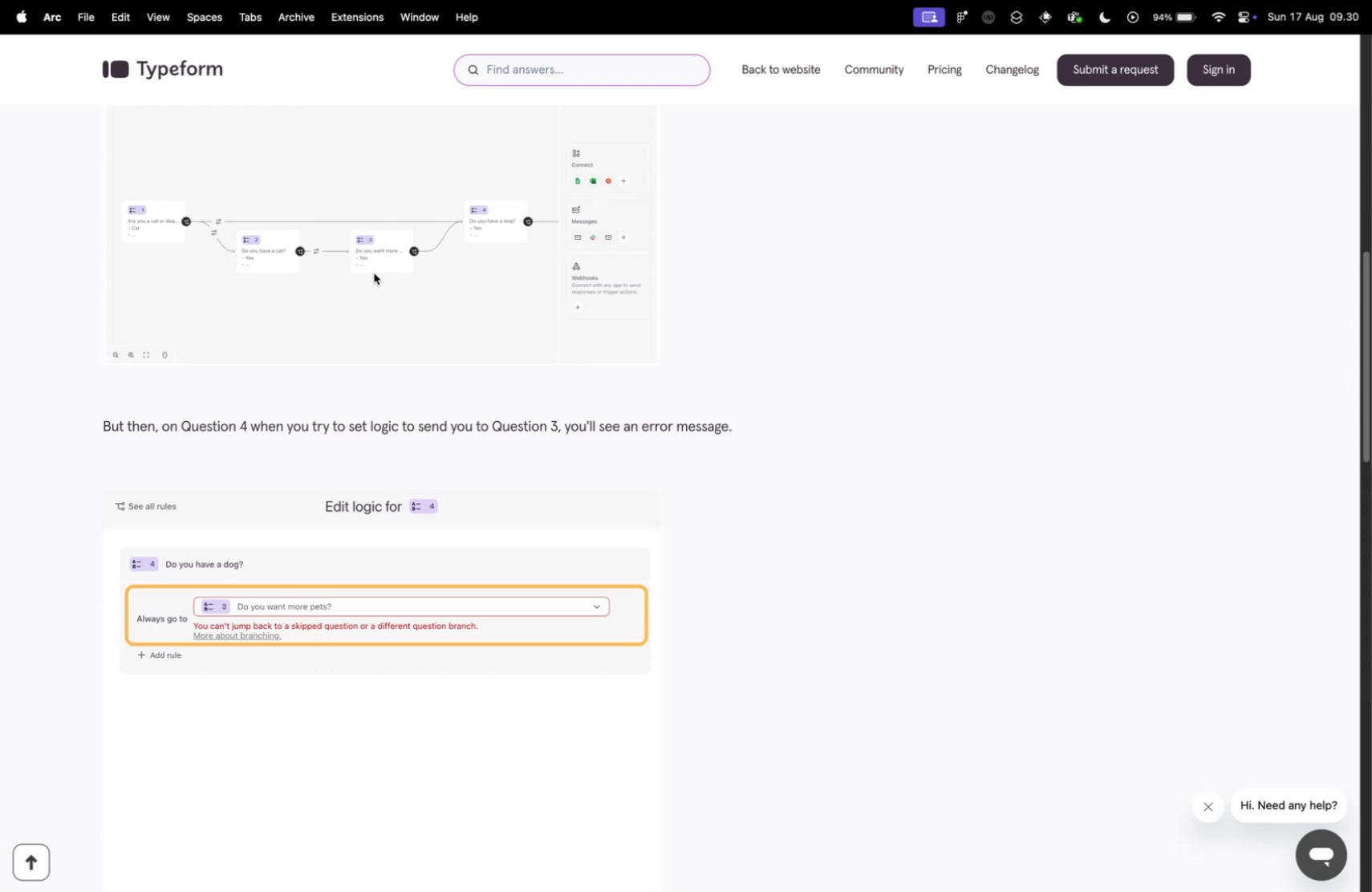 
wait(42.37)
 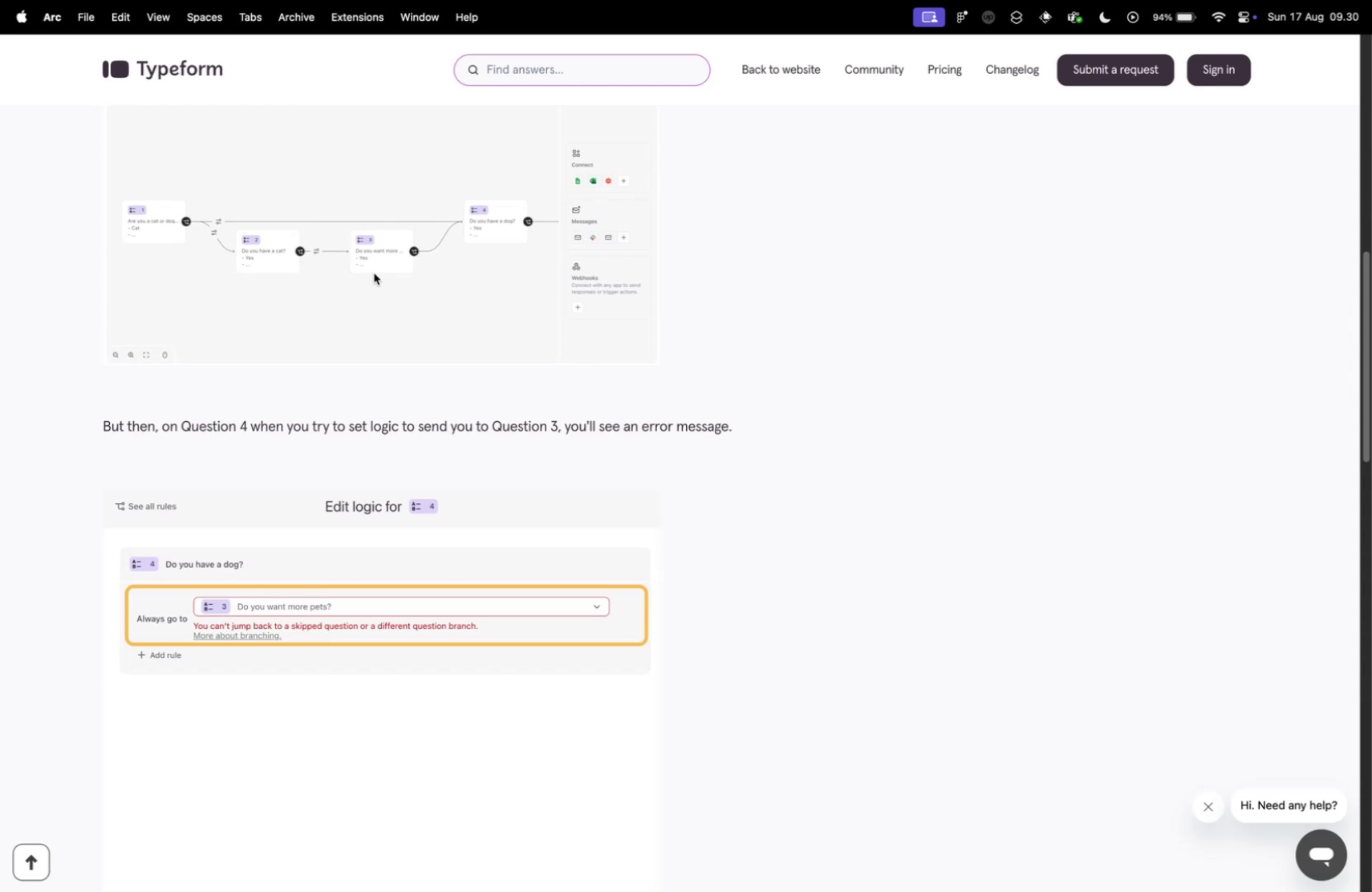 
scroll: coordinate [409, 374], scroll_direction: down, amount: 31.0
 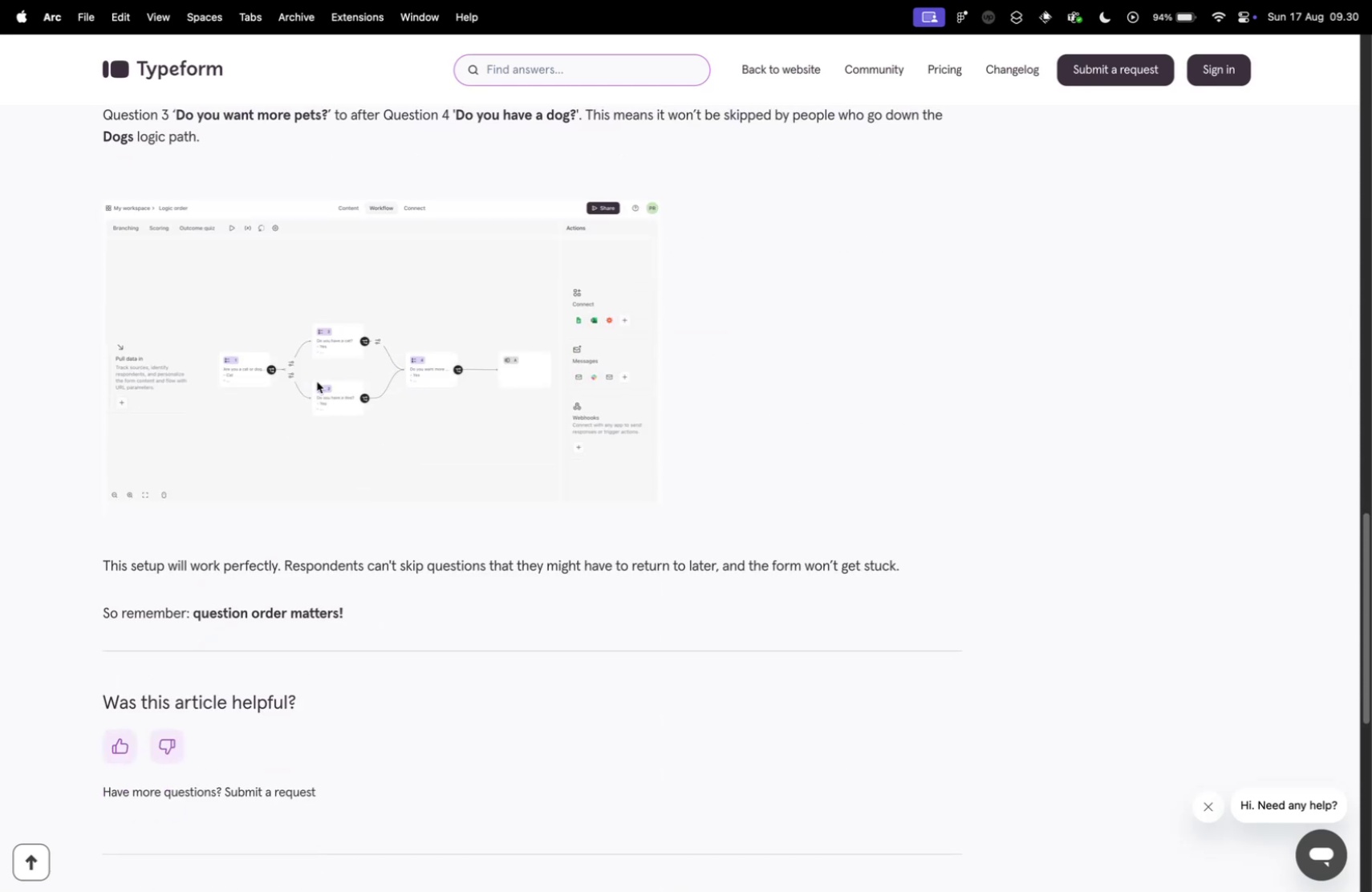 
scroll: coordinate [332, 382], scroll_direction: up, amount: 5.0
 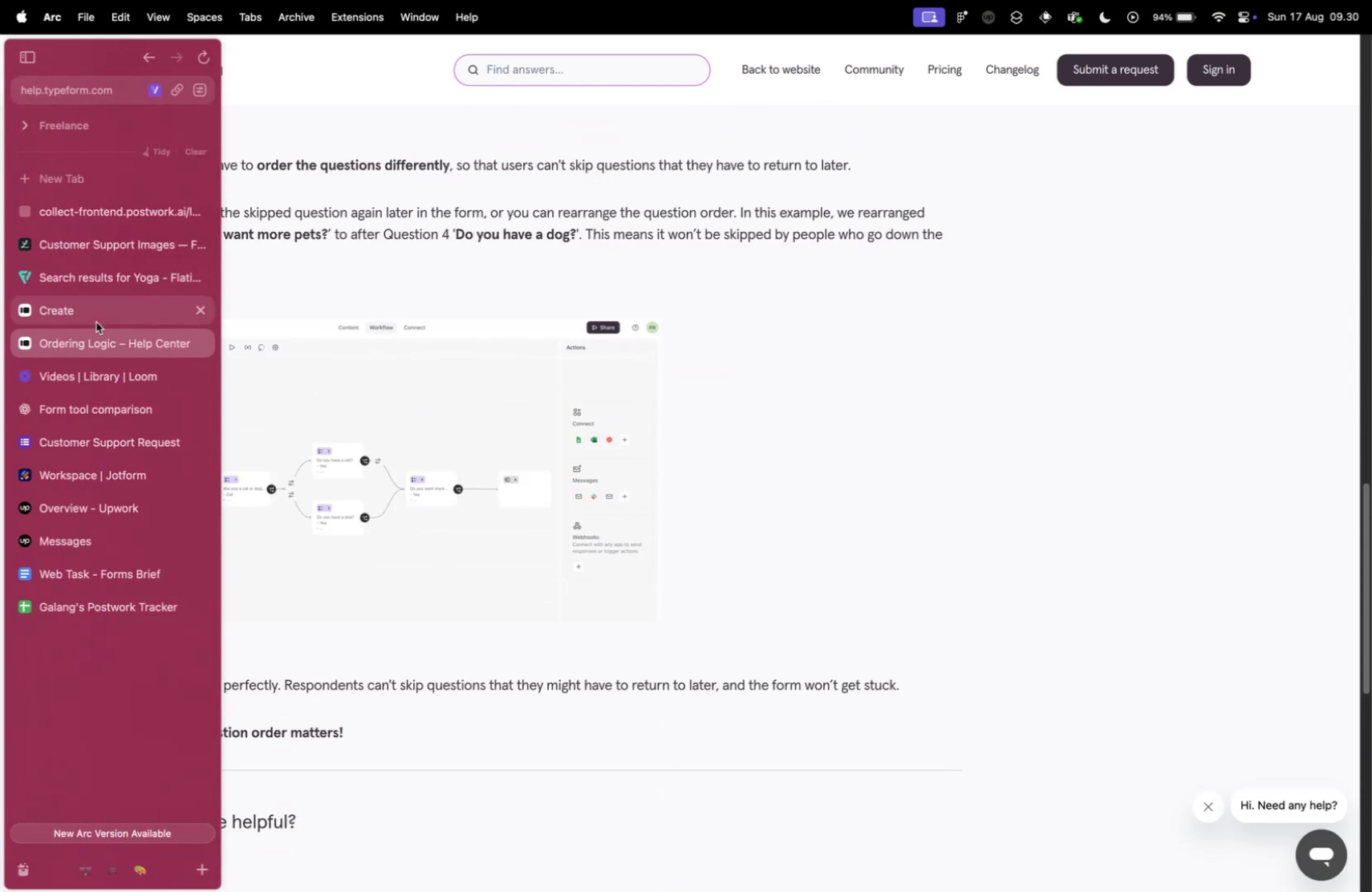 
left_click([202, 339])
 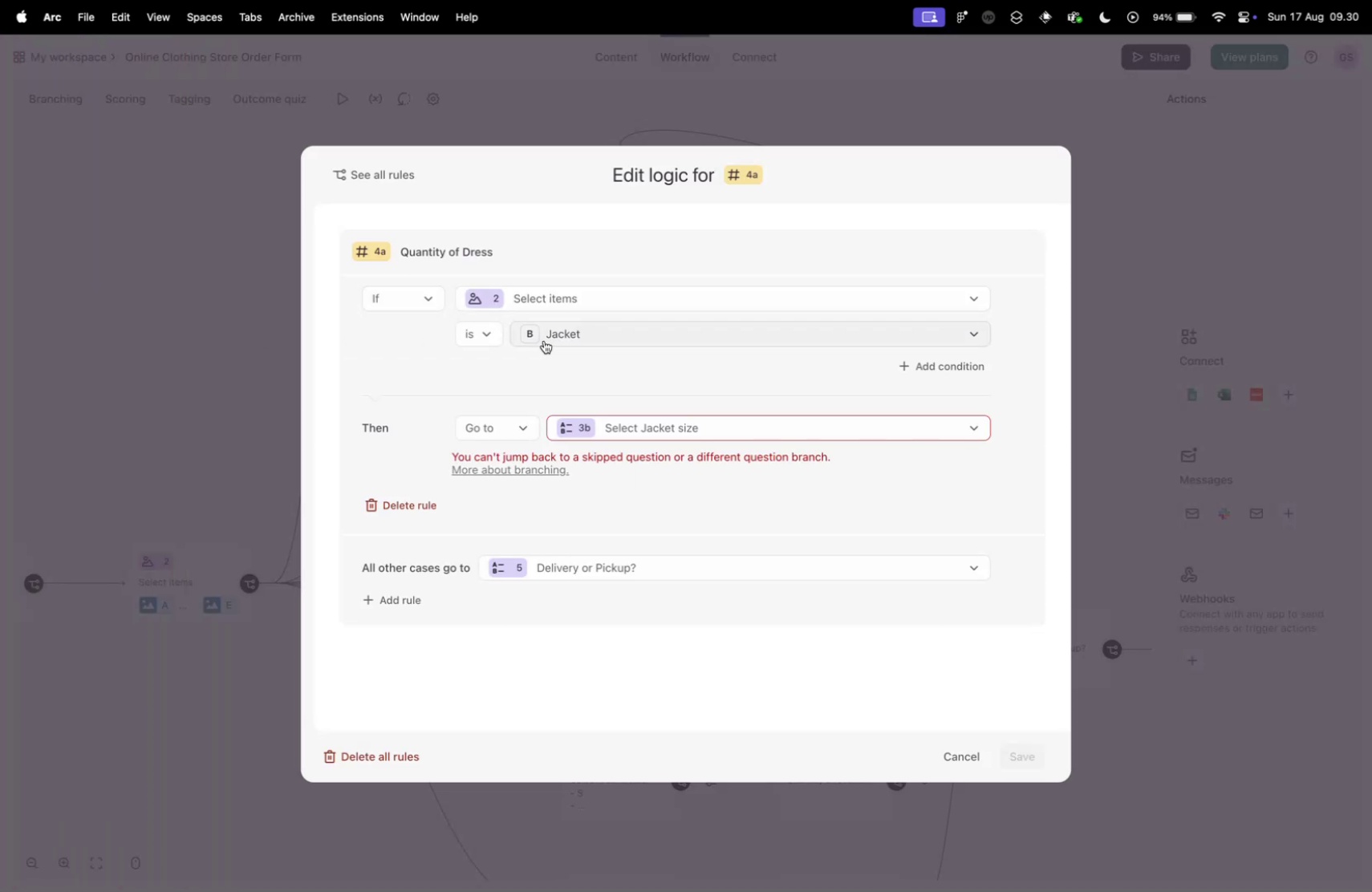 
scroll: coordinate [615, 401], scroll_direction: down, amount: 10.0
 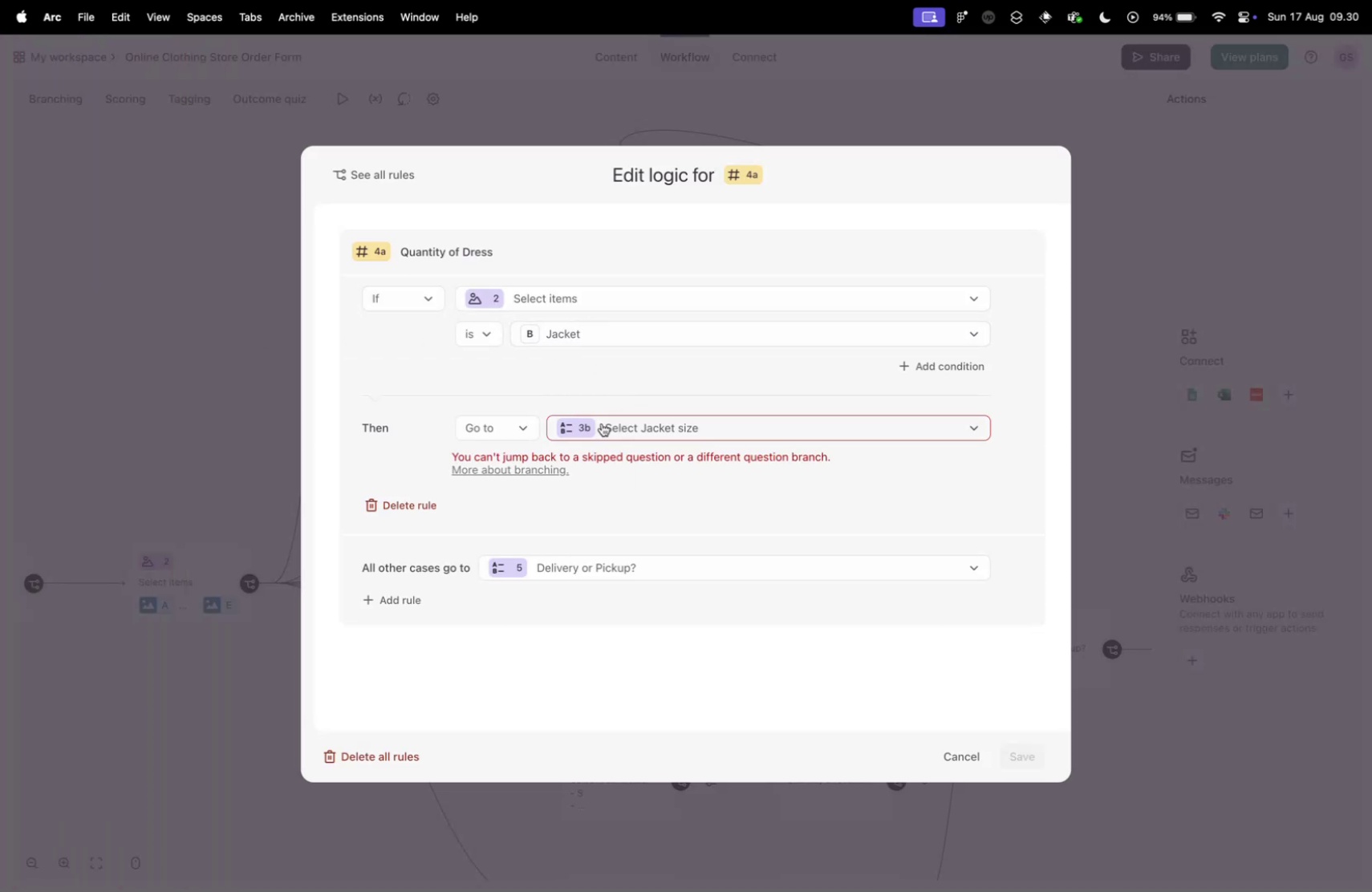 
left_click([620, 427])
 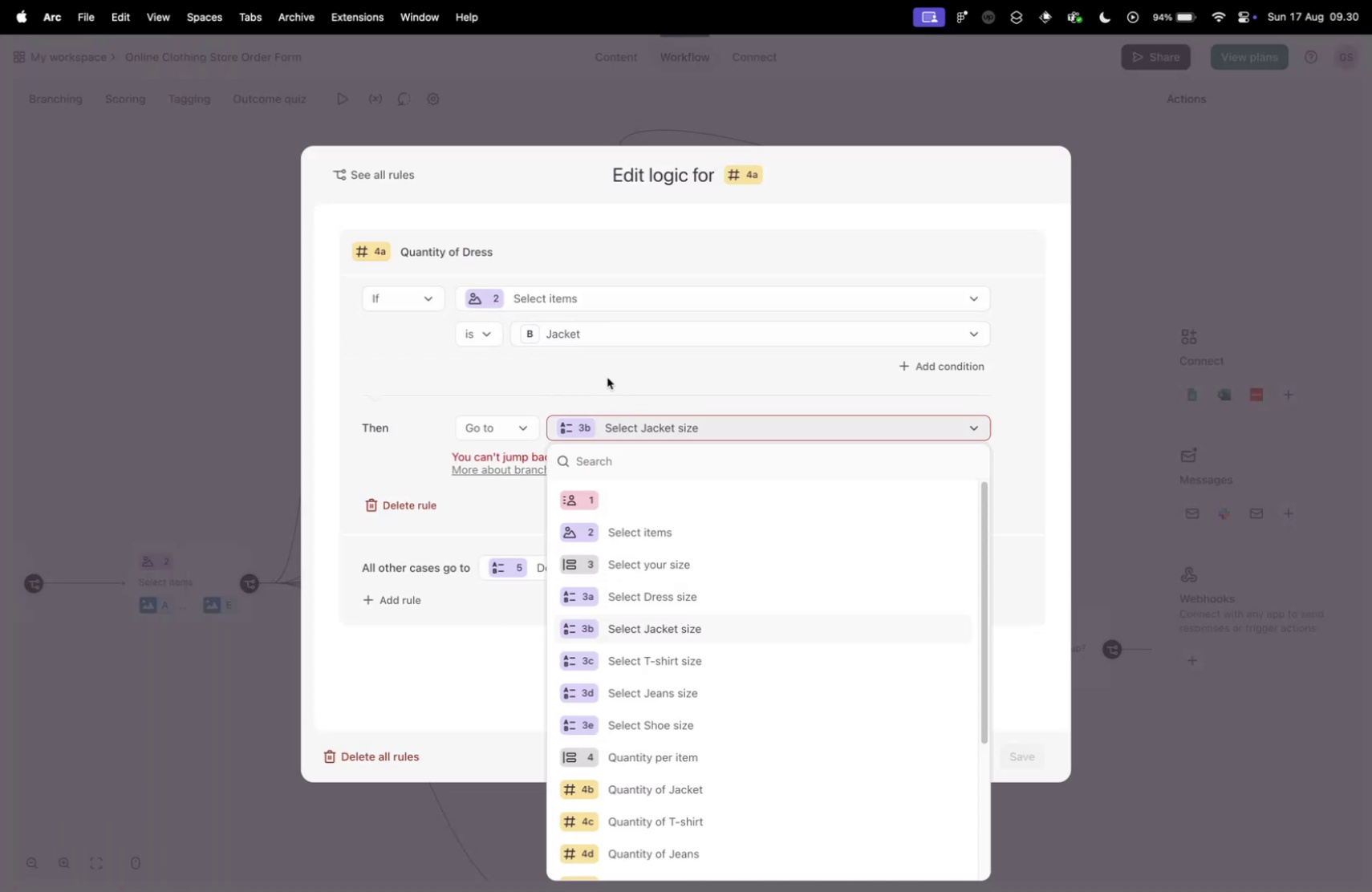 
left_click([607, 377])
 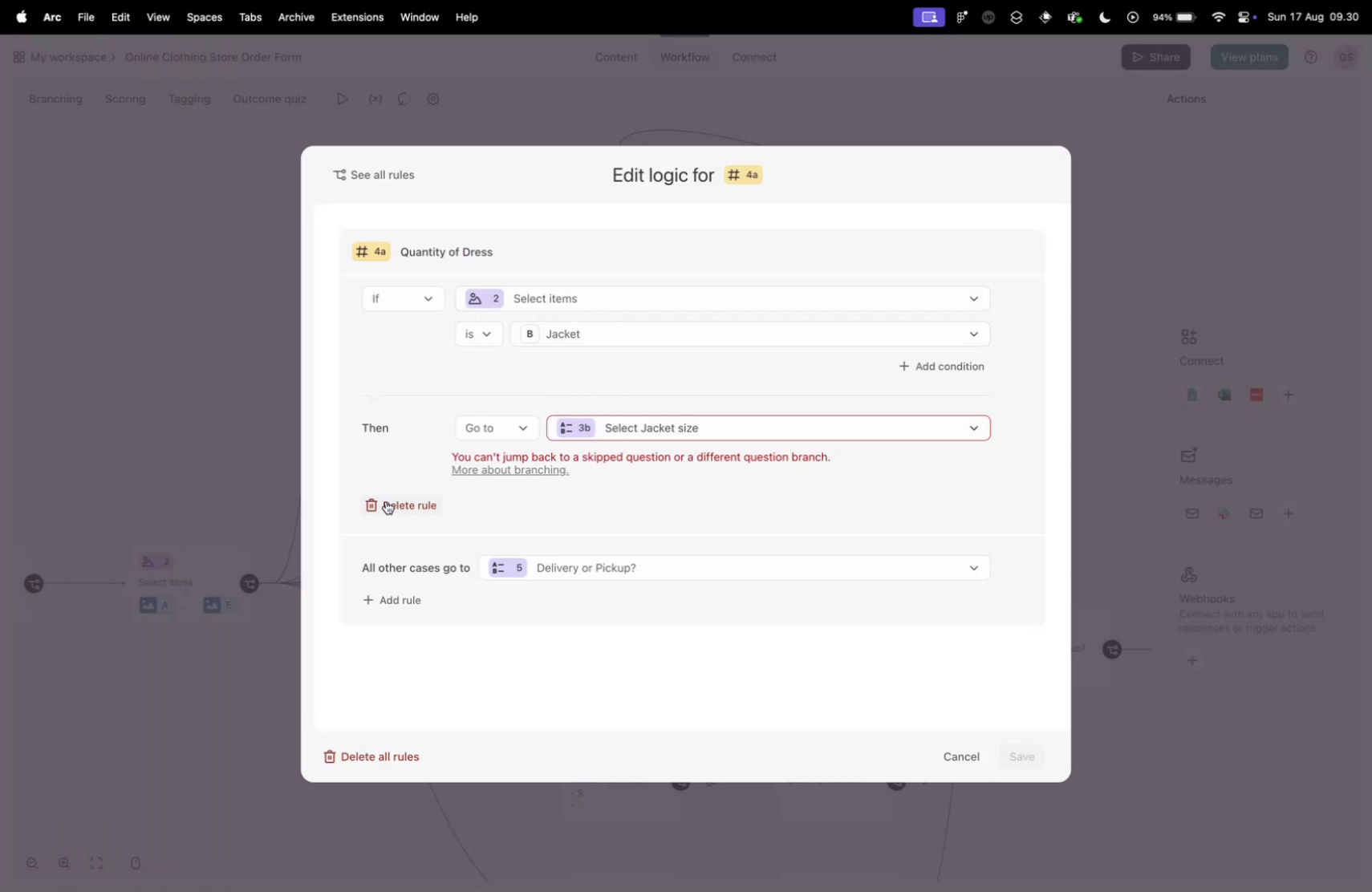 
wait(5.7)
 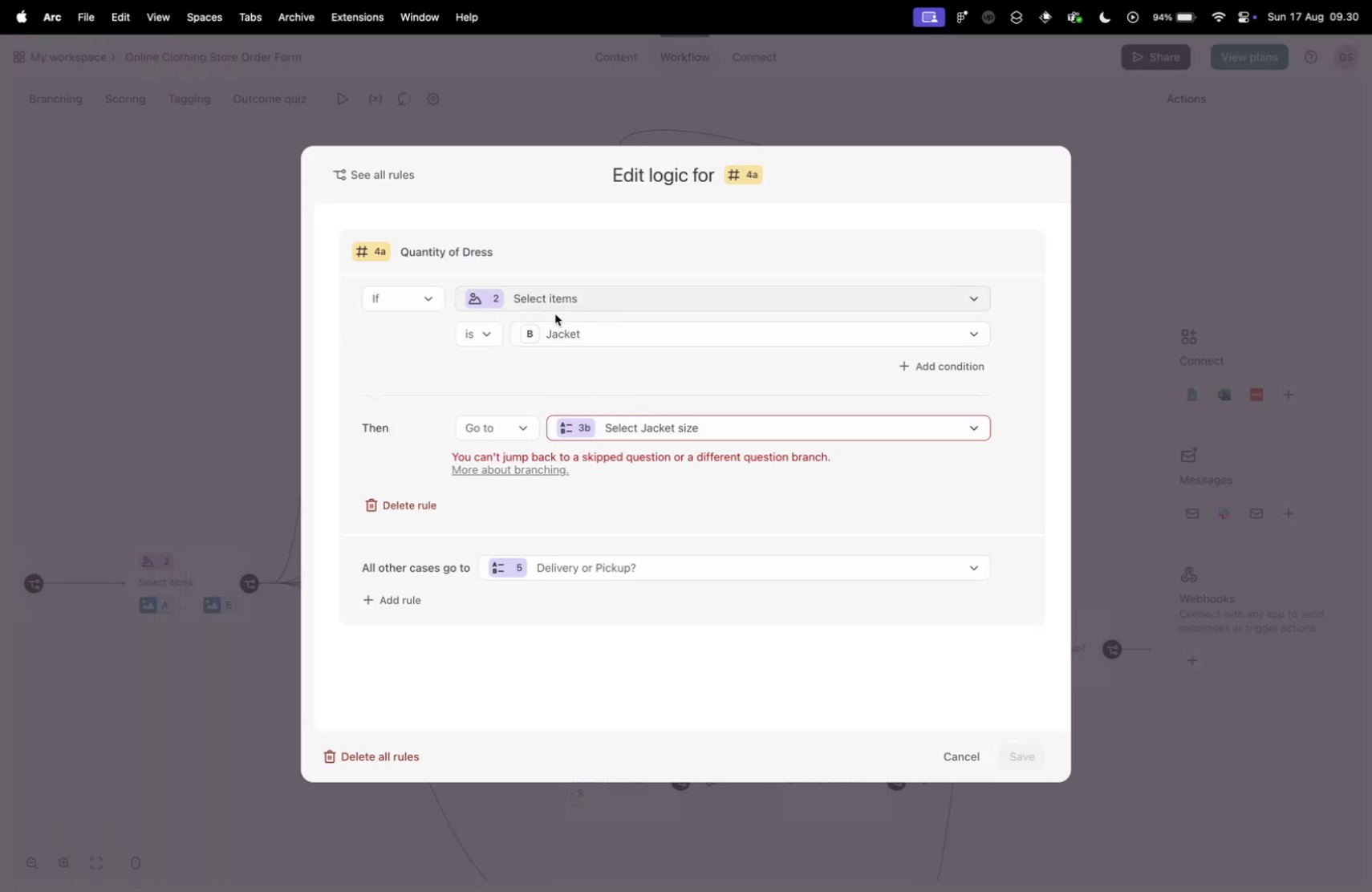 
left_click([386, 501])
 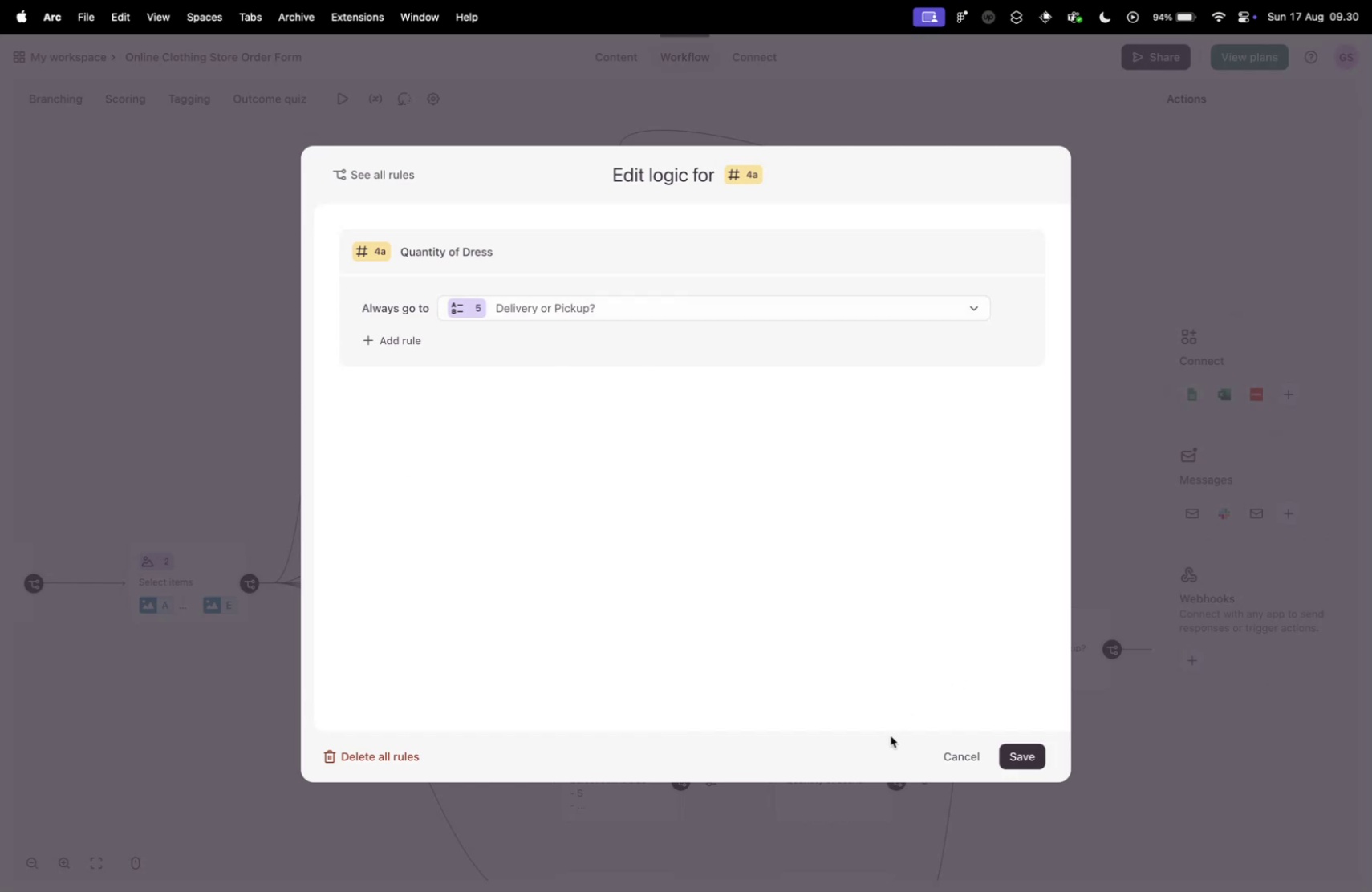 
left_click([969, 750])
 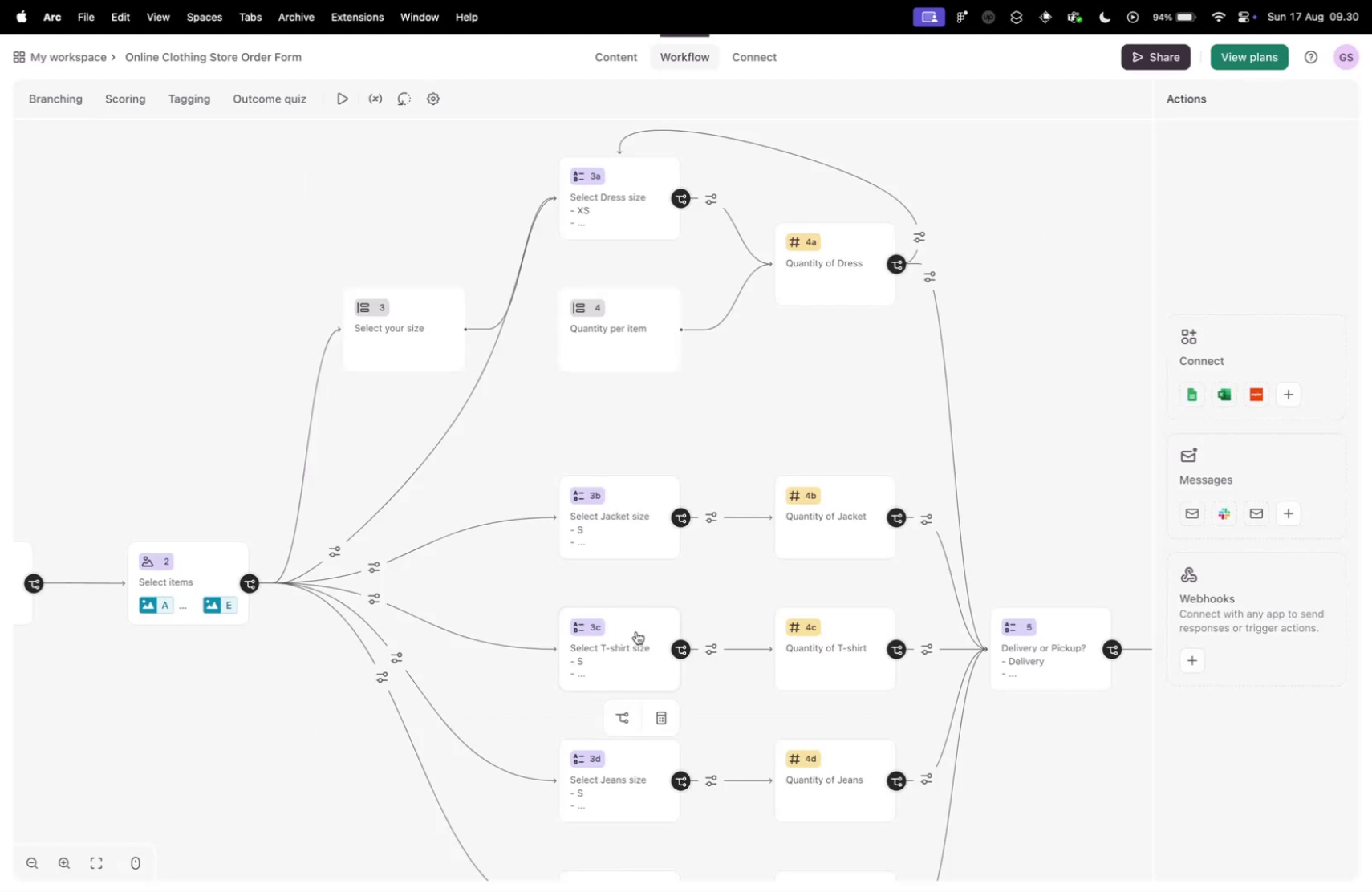 
scroll: coordinate [636, 648], scroll_direction: down, amount: 8.0
 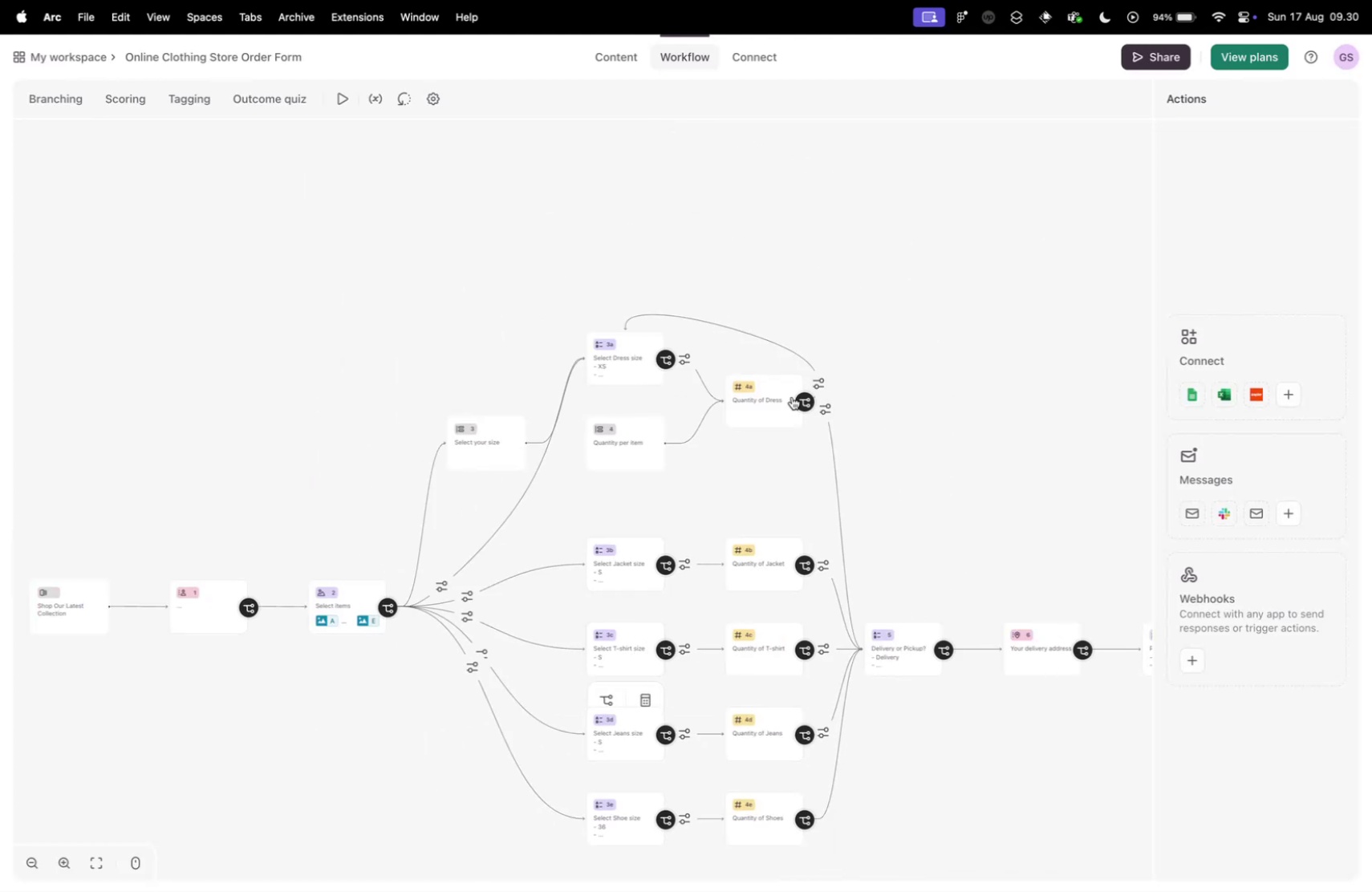 
left_click([775, 391])
 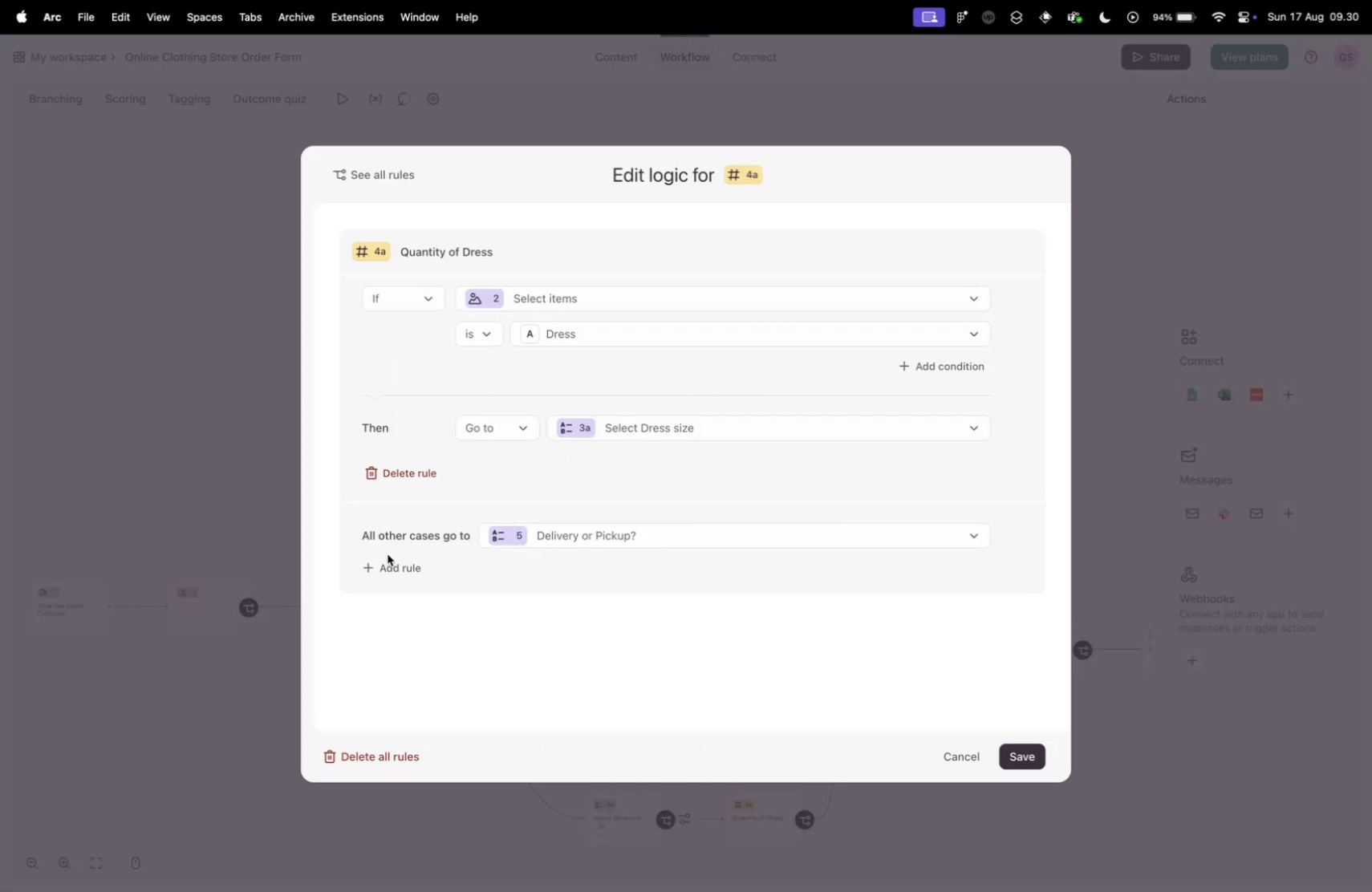 
left_click([406, 471])
 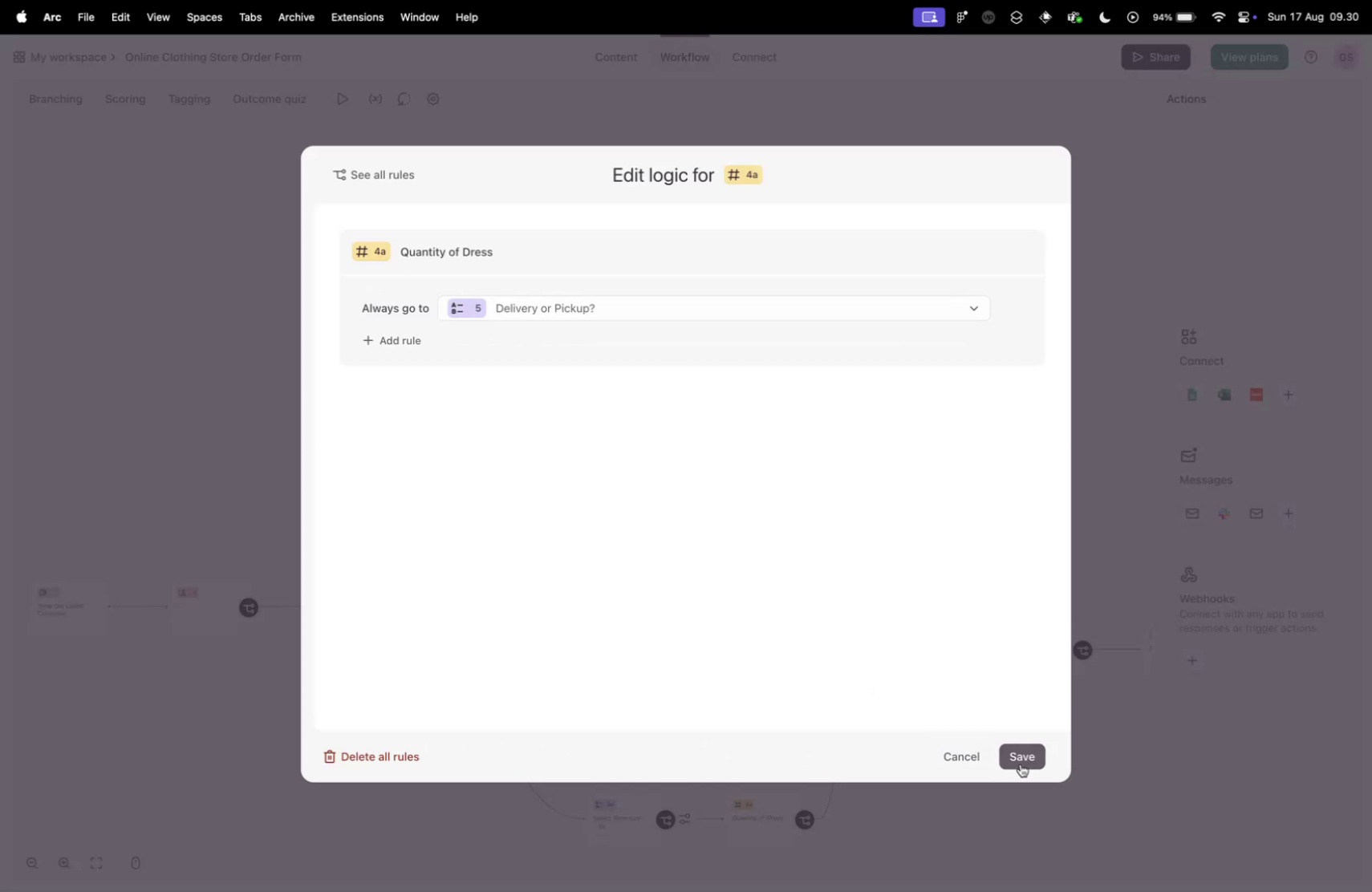 
left_click([1021, 760])
 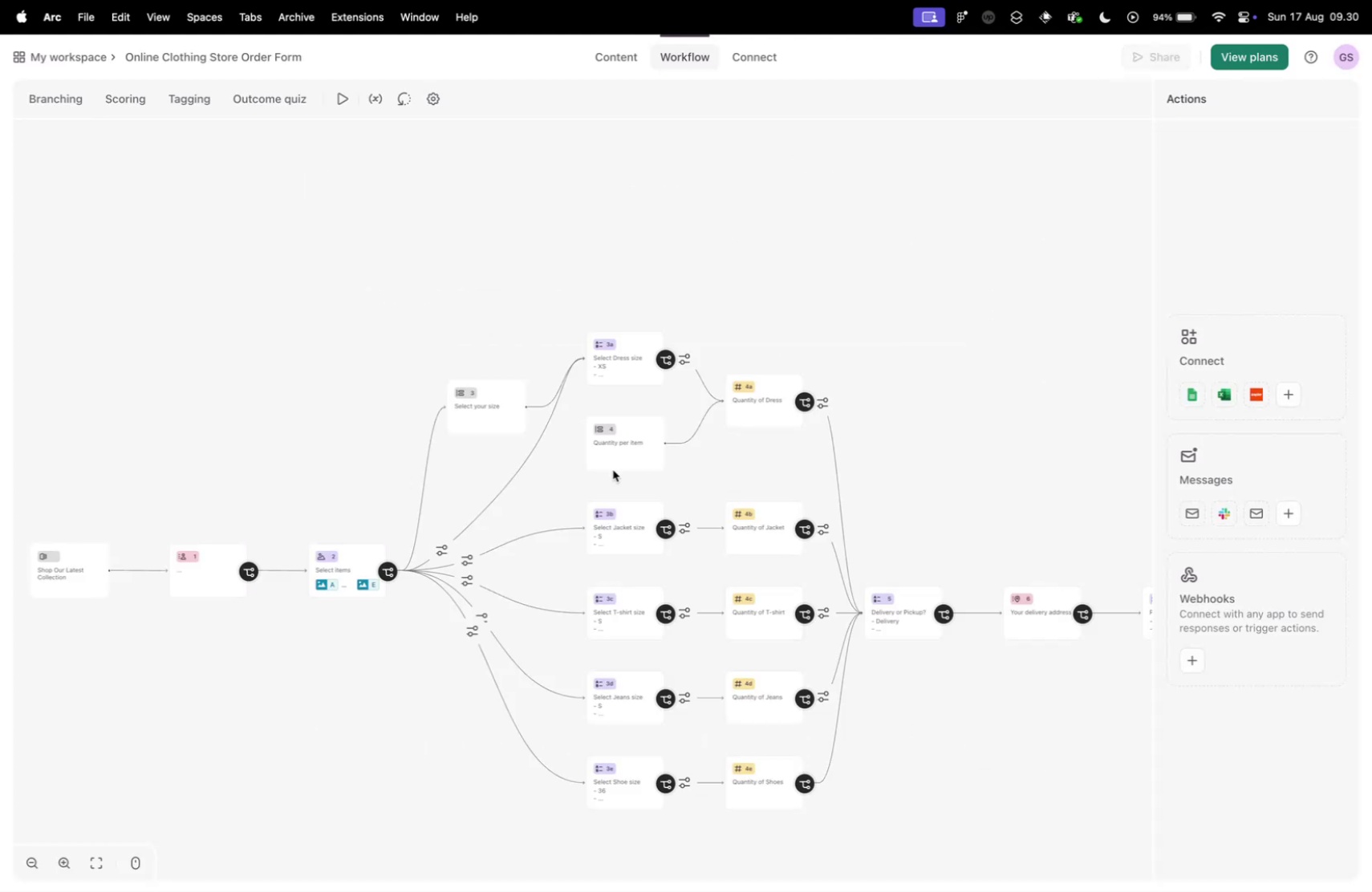 
scroll: coordinate [700, 469], scroll_direction: up, amount: 10.0
 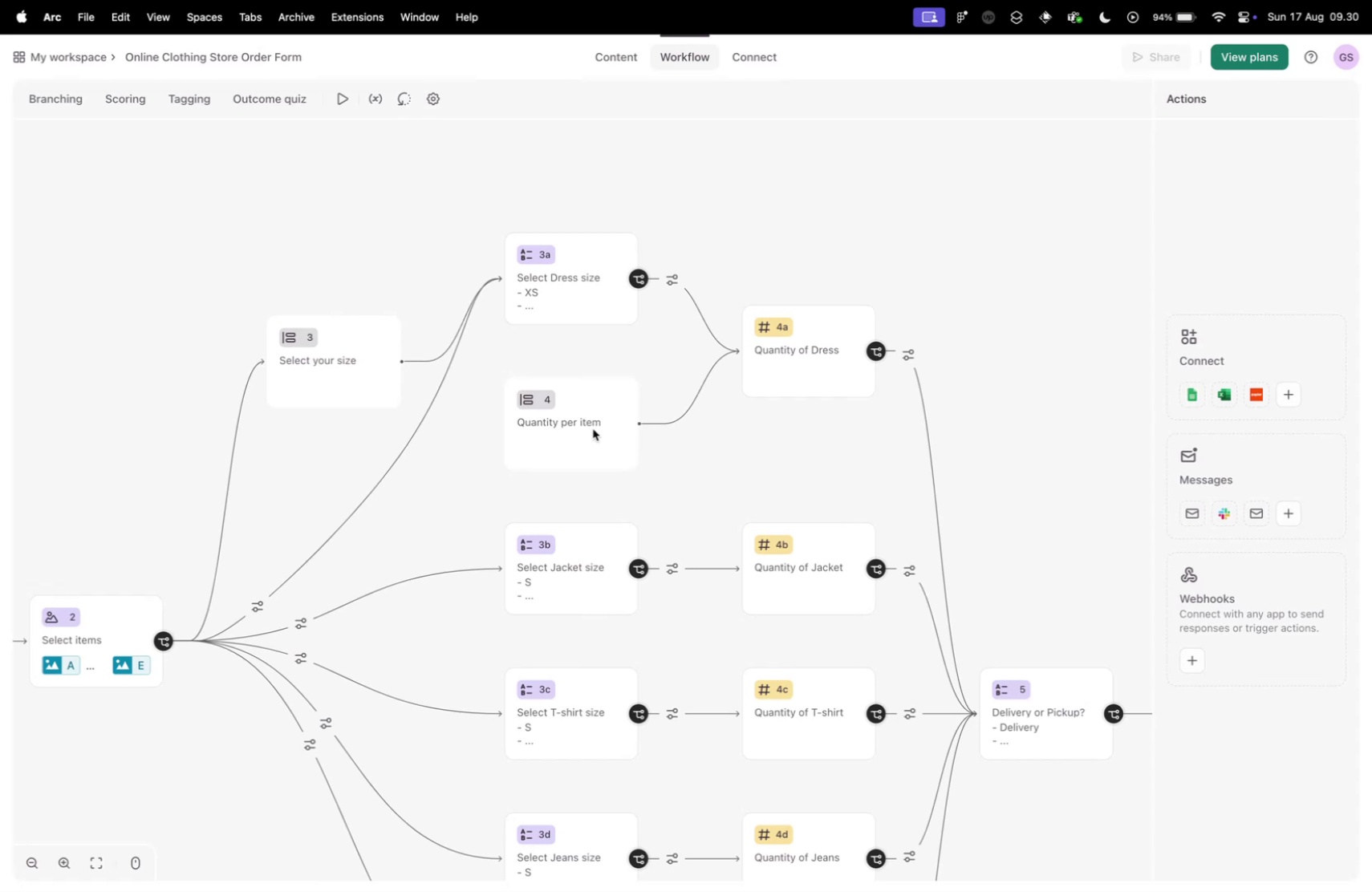 
left_click_drag(start_coordinate=[595, 424], to_coordinate=[539, 467])
 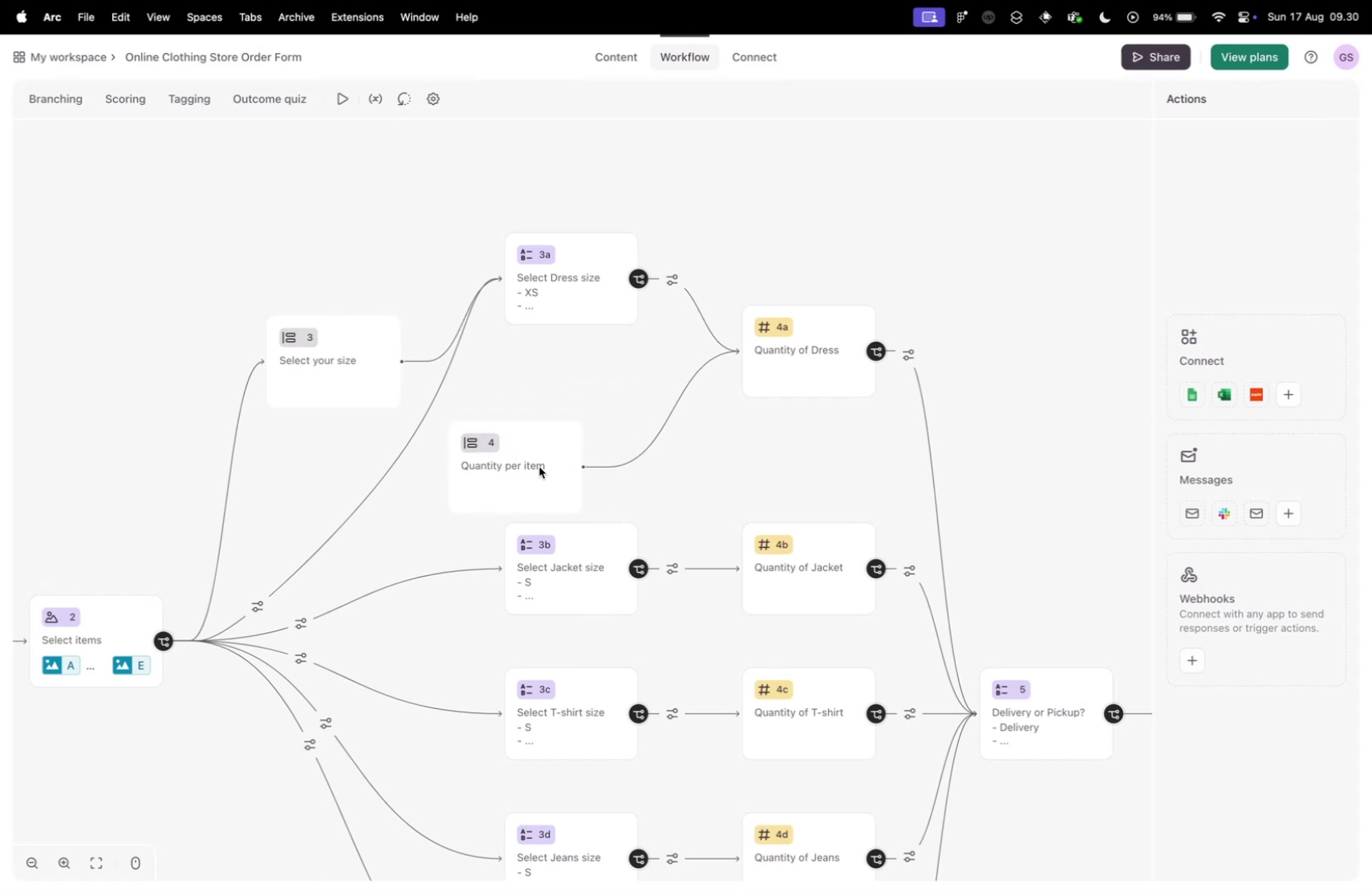 
left_click_drag(start_coordinate=[518, 468], to_coordinate=[575, 409])
 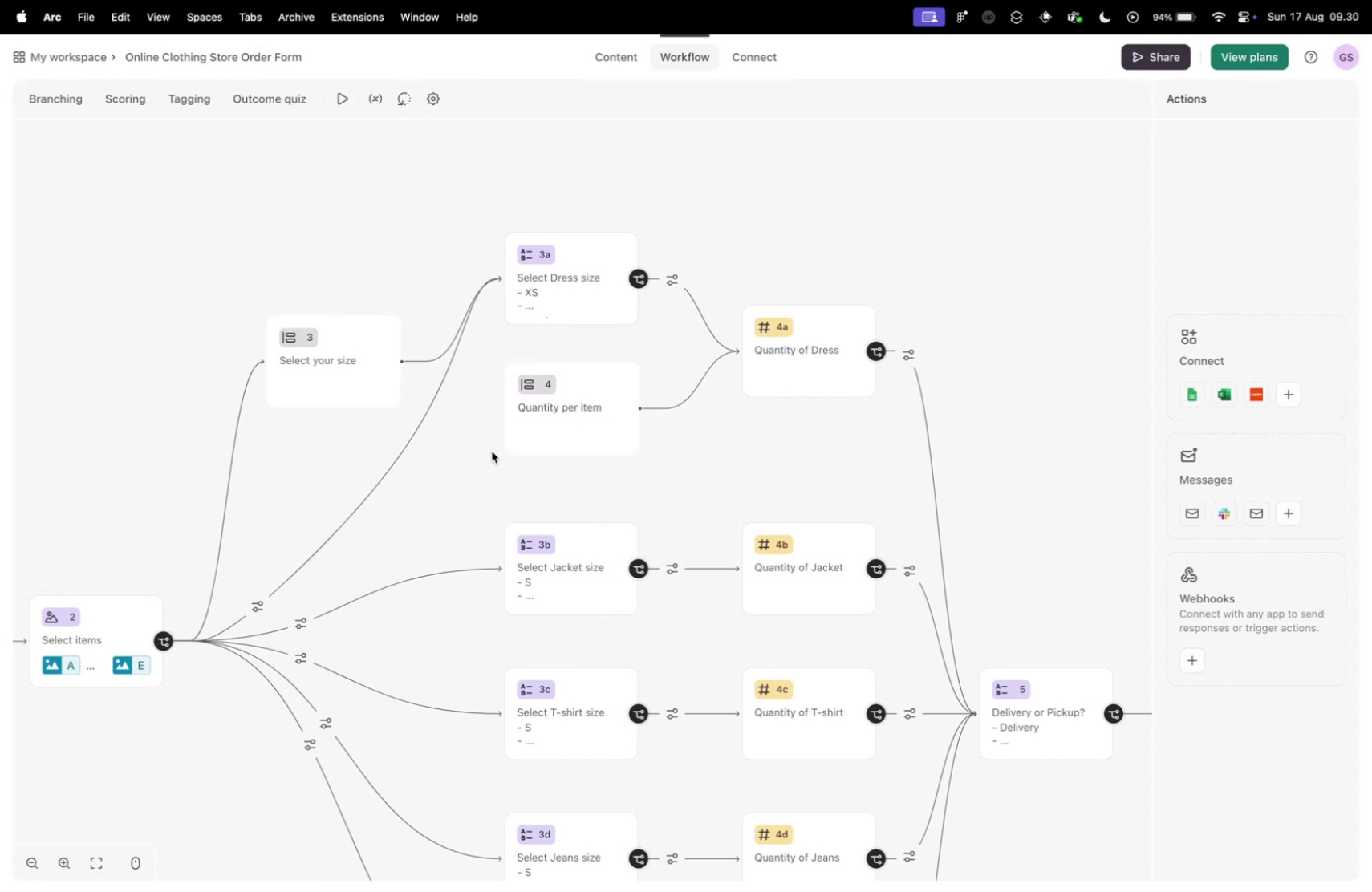 
scroll: coordinate [486, 452], scroll_direction: down, amount: 8.0
 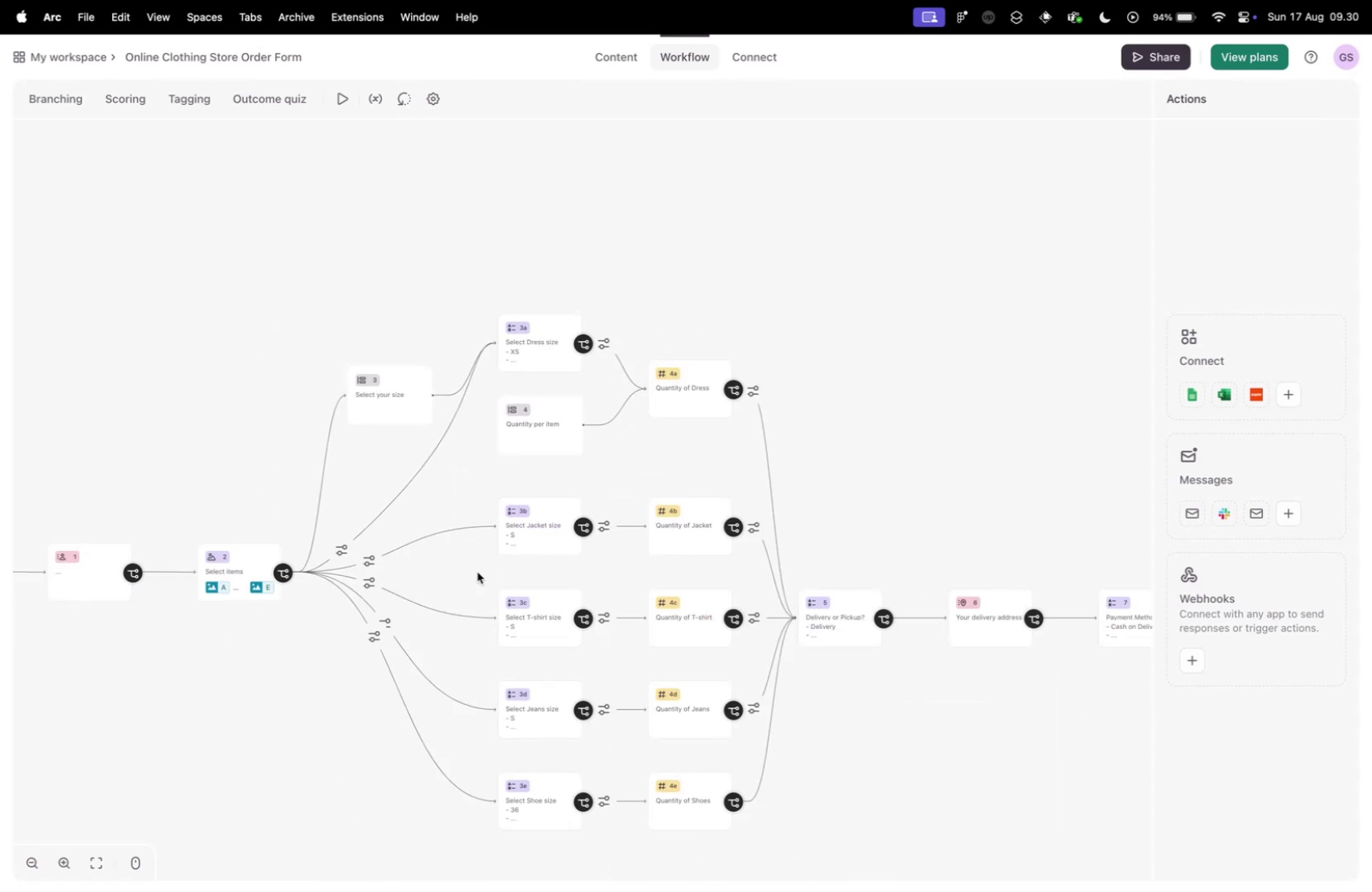 
scroll: coordinate [475, 595], scroll_direction: up, amount: 11.0
 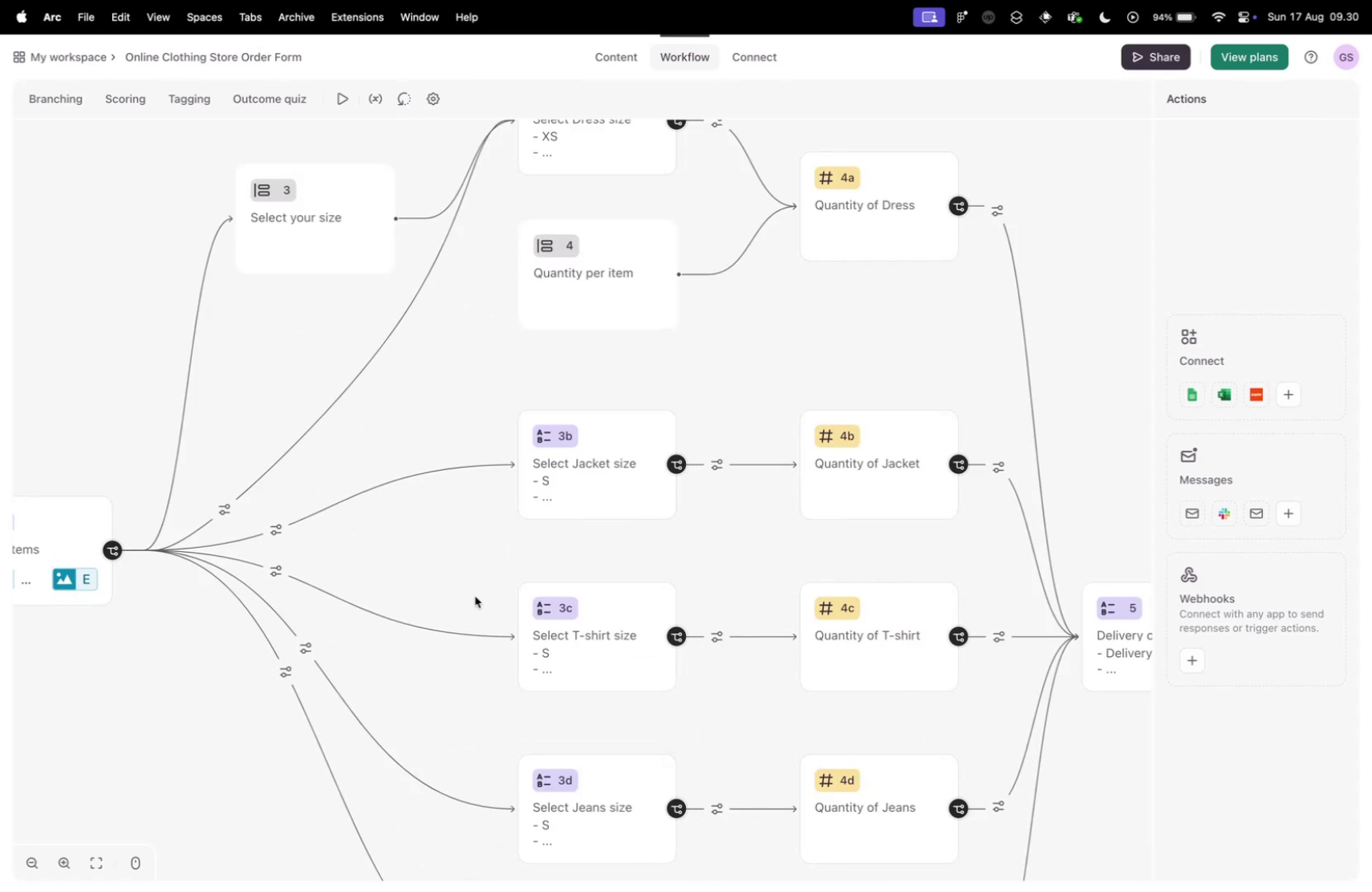 
scroll: coordinate [475, 595], scroll_direction: down, amount: 3.0
 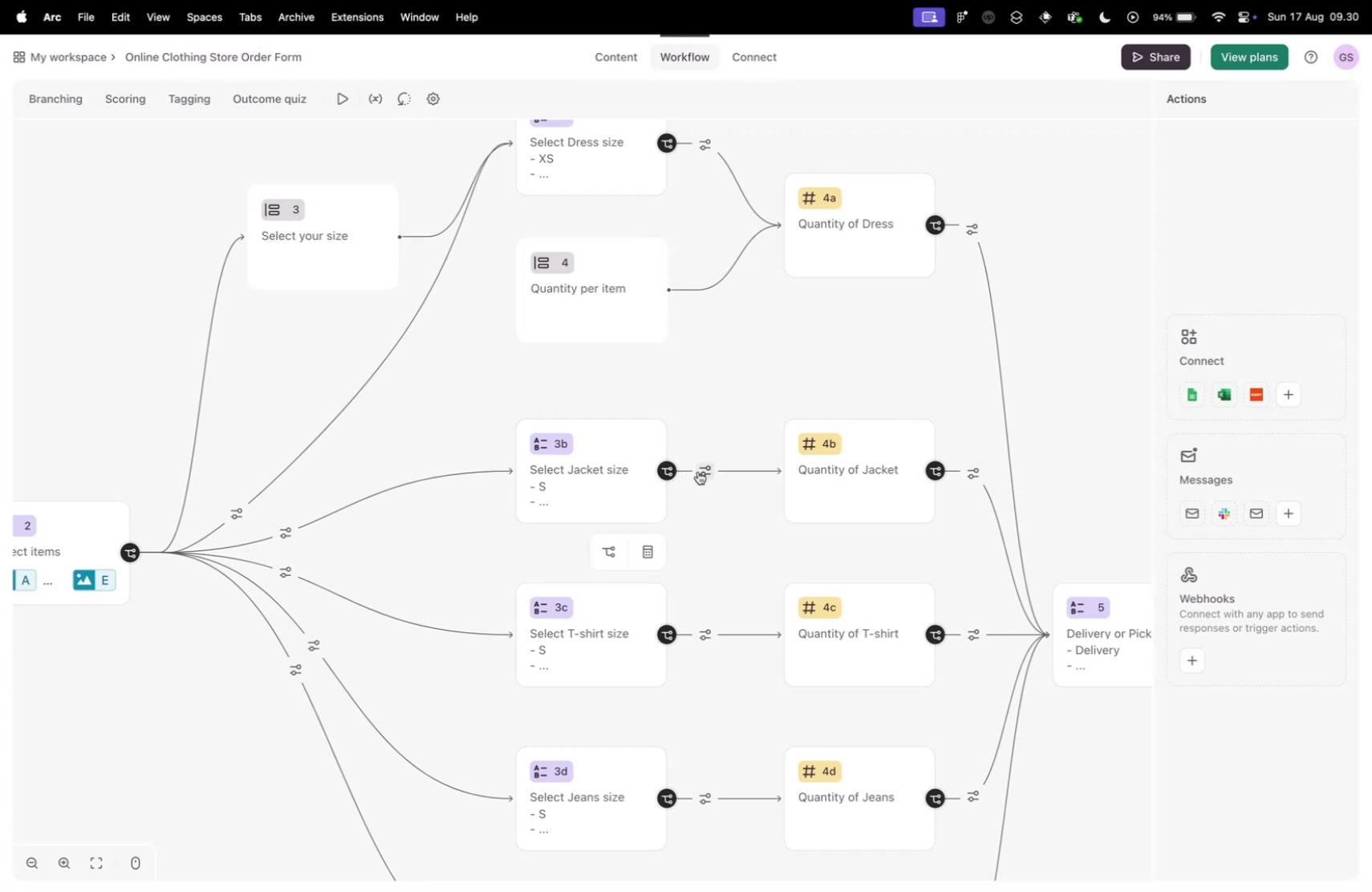 
wait(7.82)
 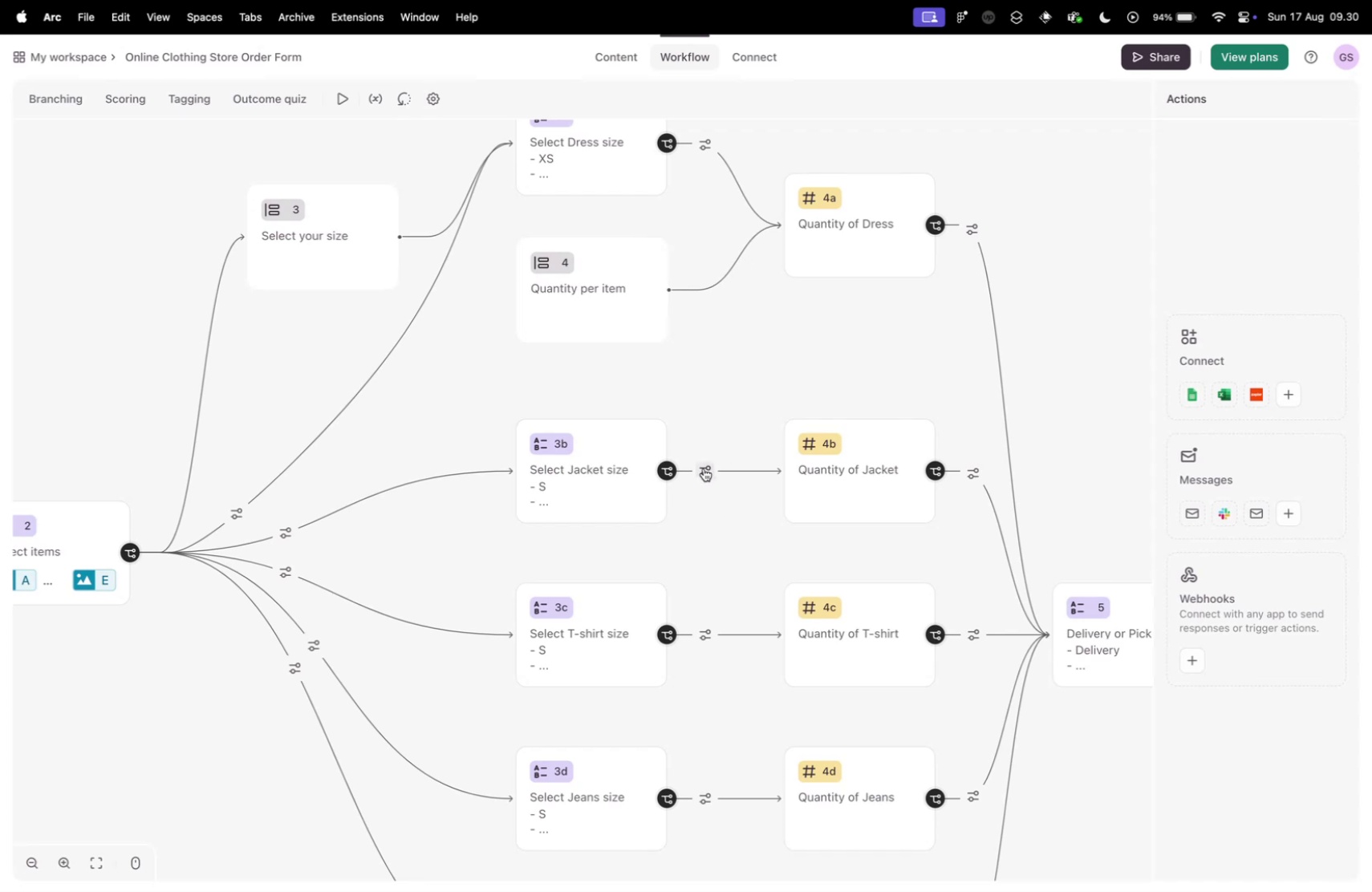 
scroll: coordinate [560, 564], scroll_direction: down, amount: 2.0
 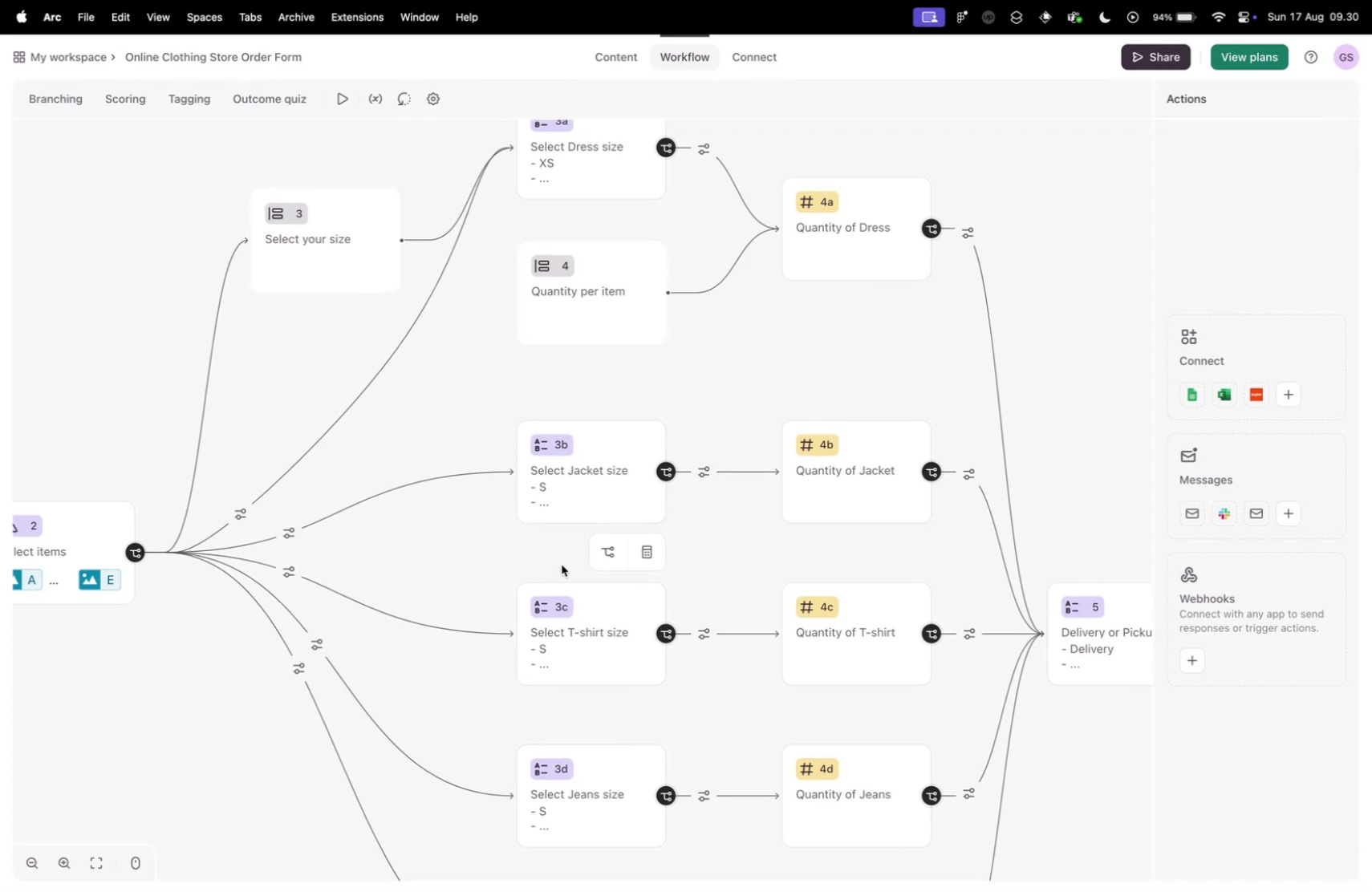 
left_click_drag(start_coordinate=[562, 566], to_coordinate=[524, 440])
 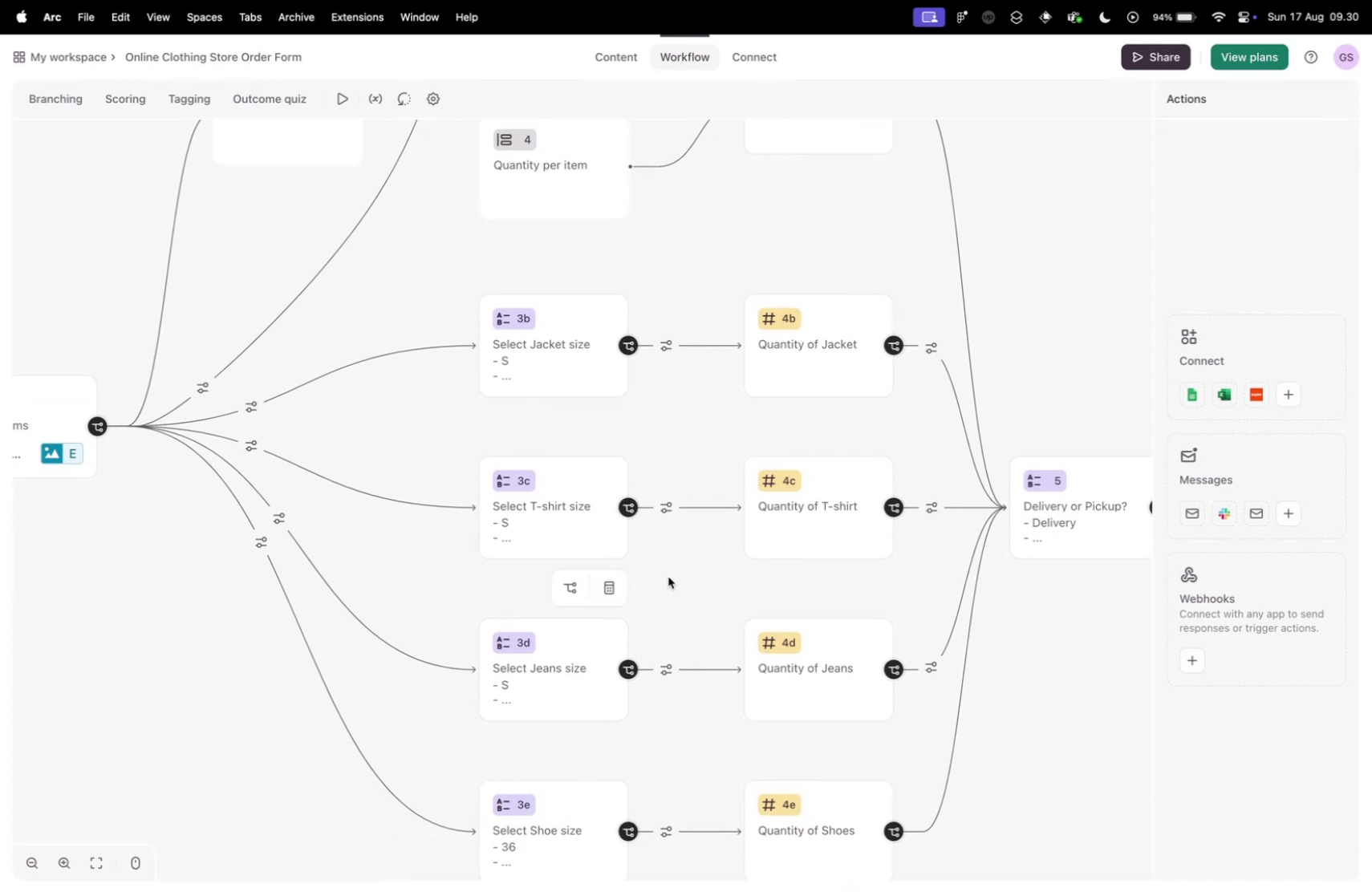 
left_click_drag(start_coordinate=[675, 579], to_coordinate=[637, 392])
 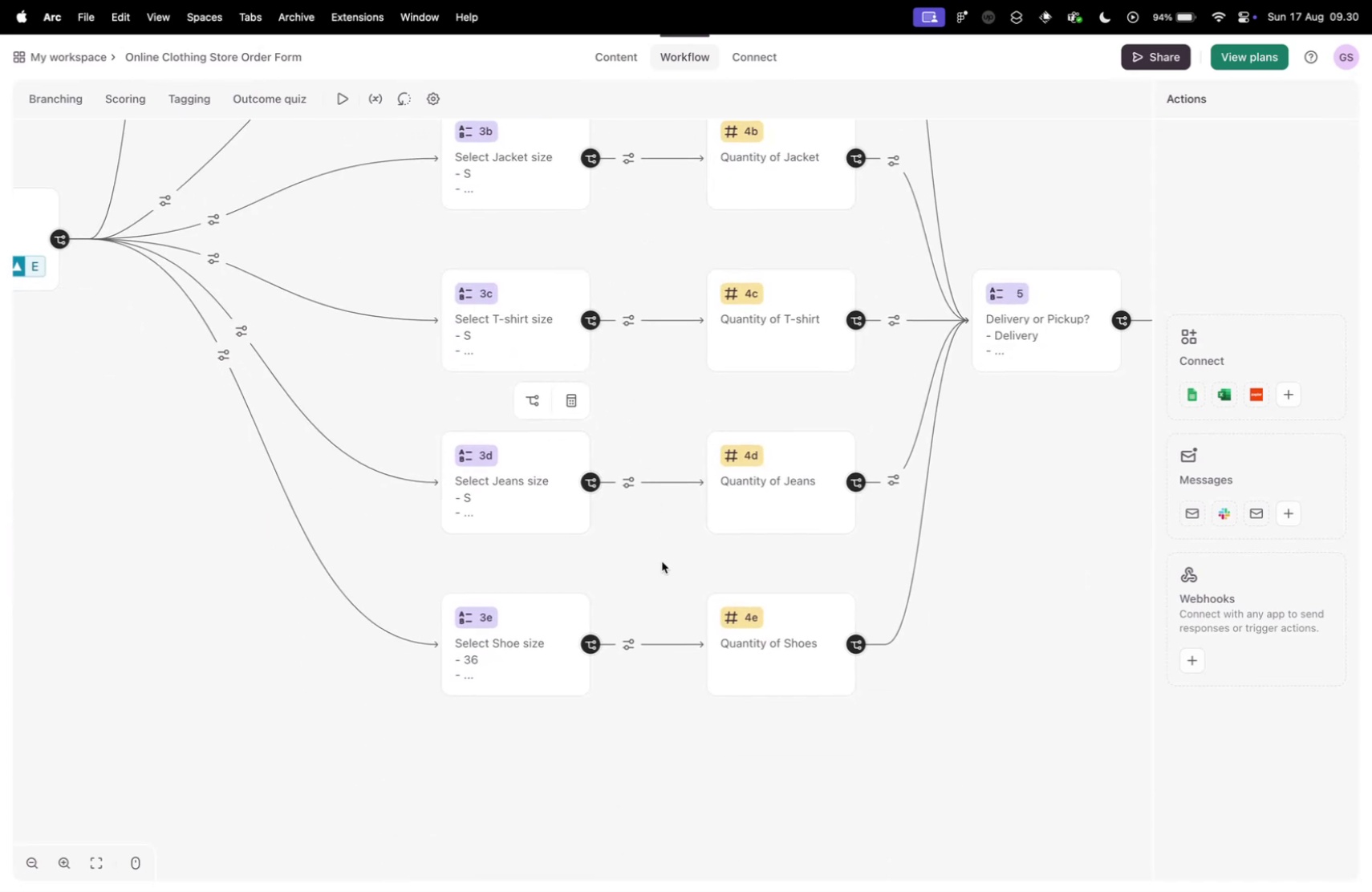 
left_click_drag(start_coordinate=[661, 563], to_coordinate=[669, 452])
 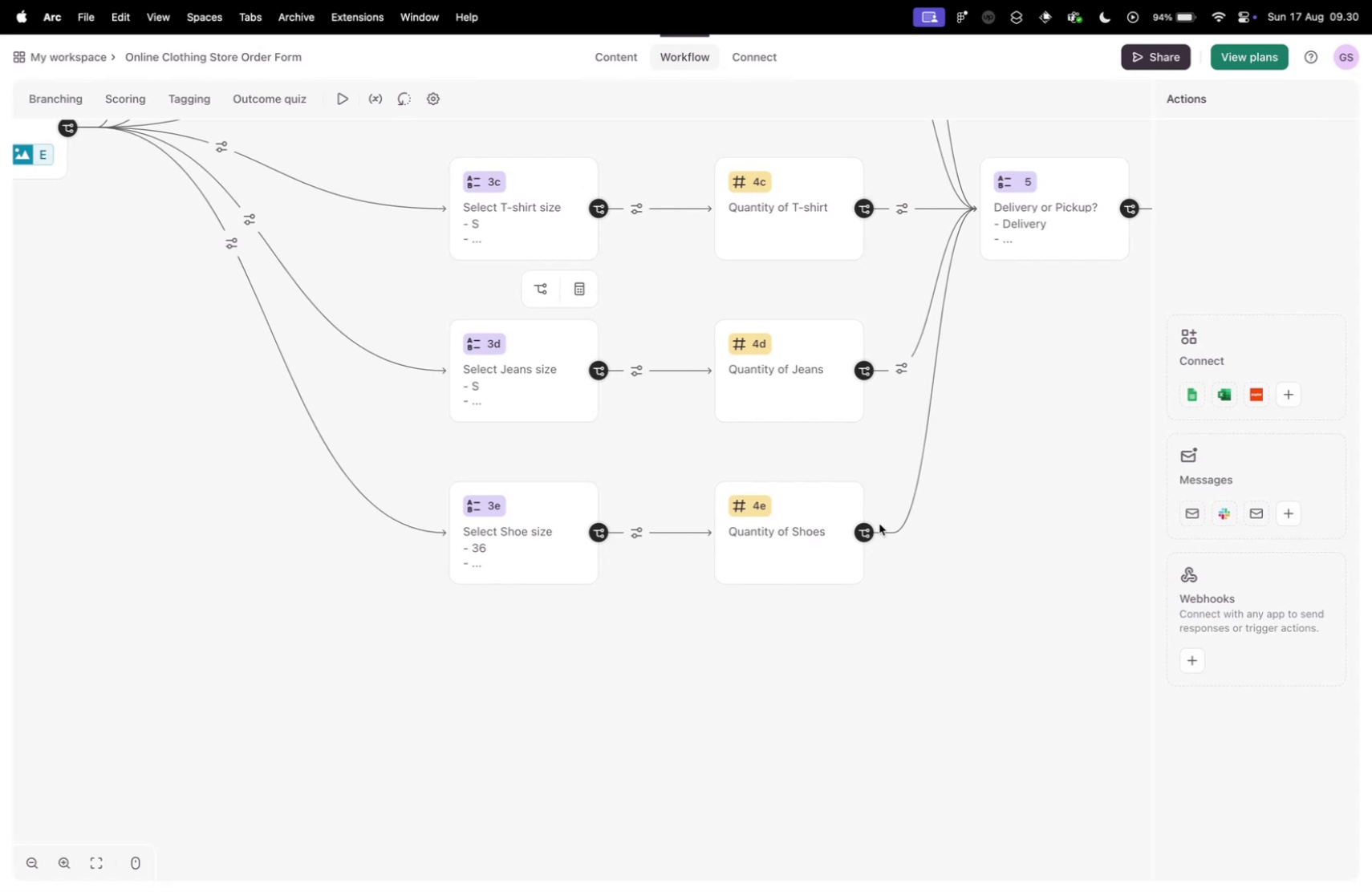 
left_click_drag(start_coordinate=[956, 471], to_coordinate=[899, 608])
 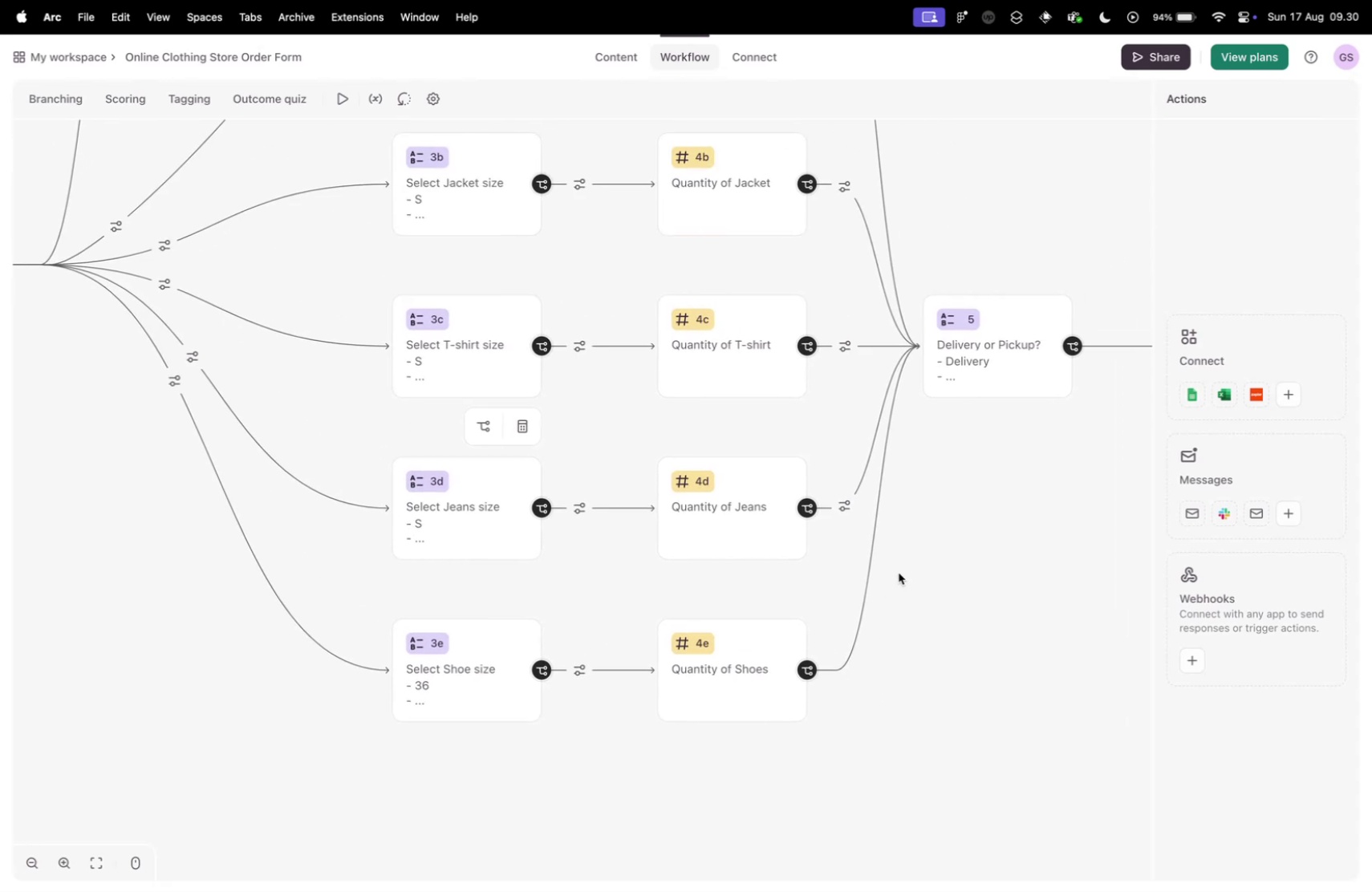 
left_click_drag(start_coordinate=[958, 515], to_coordinate=[936, 643])
 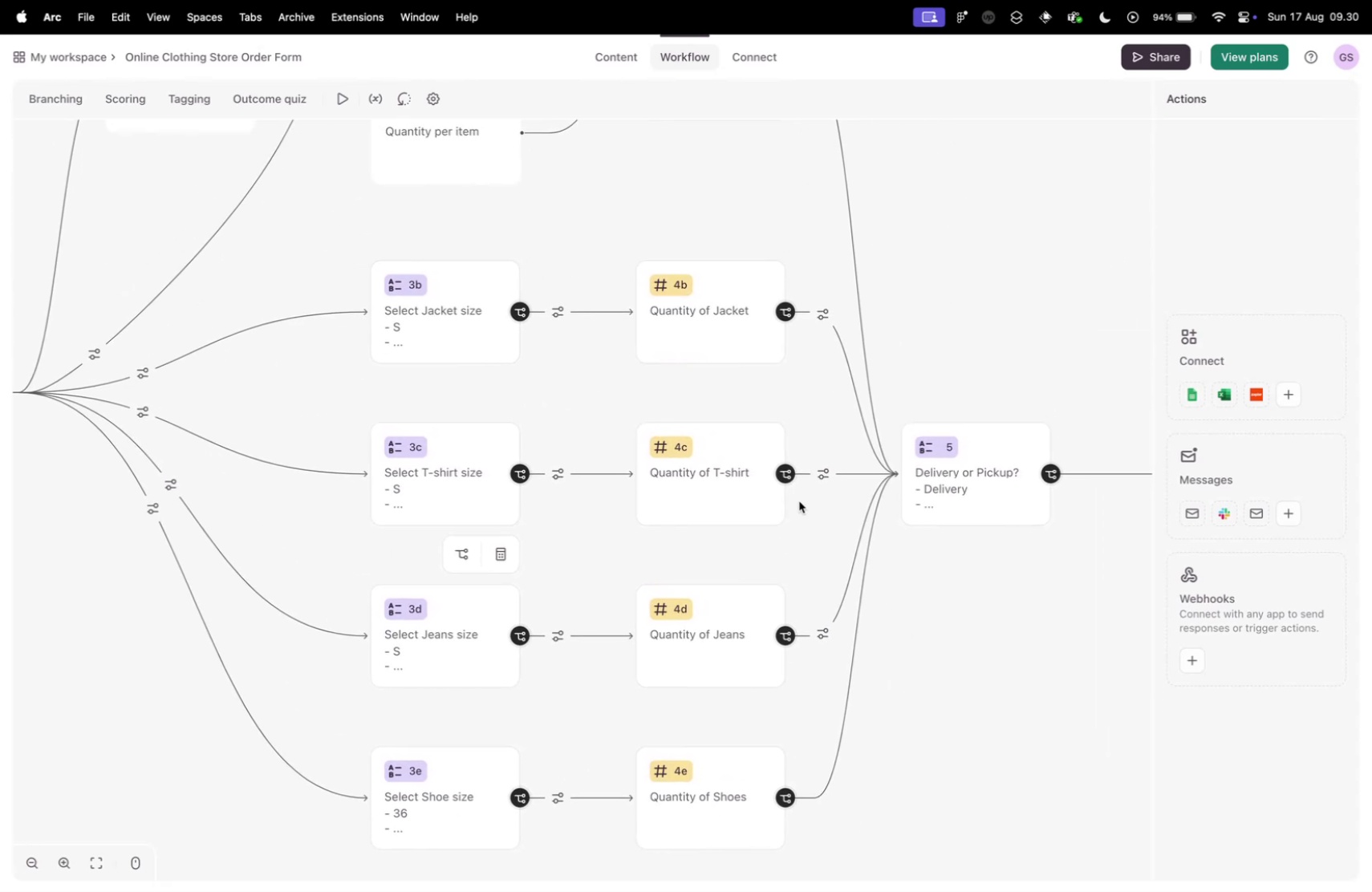 
left_click_drag(start_coordinate=[843, 513], to_coordinate=[817, 649])
 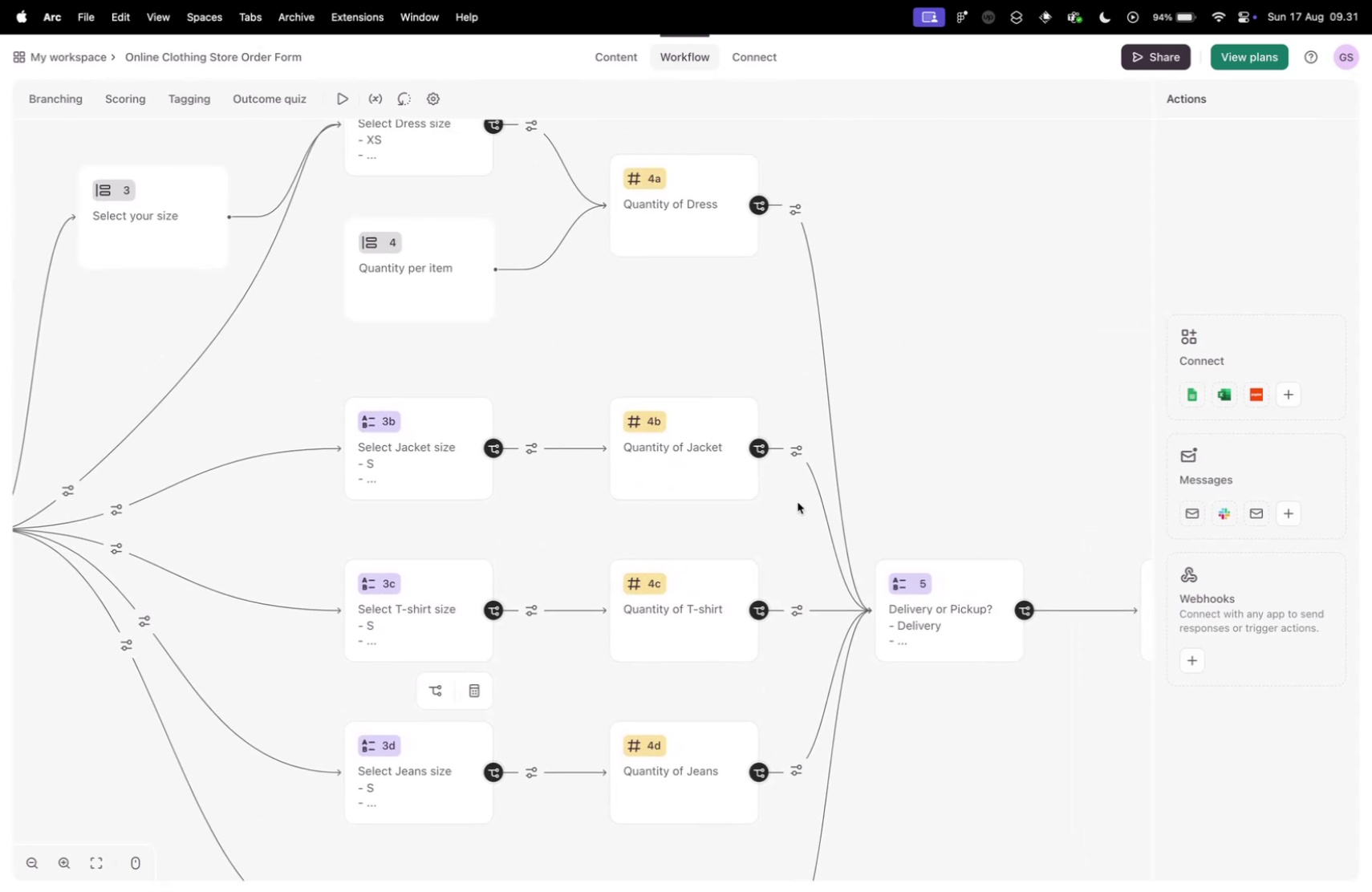 
left_click_drag(start_coordinate=[798, 500], to_coordinate=[836, 617])
 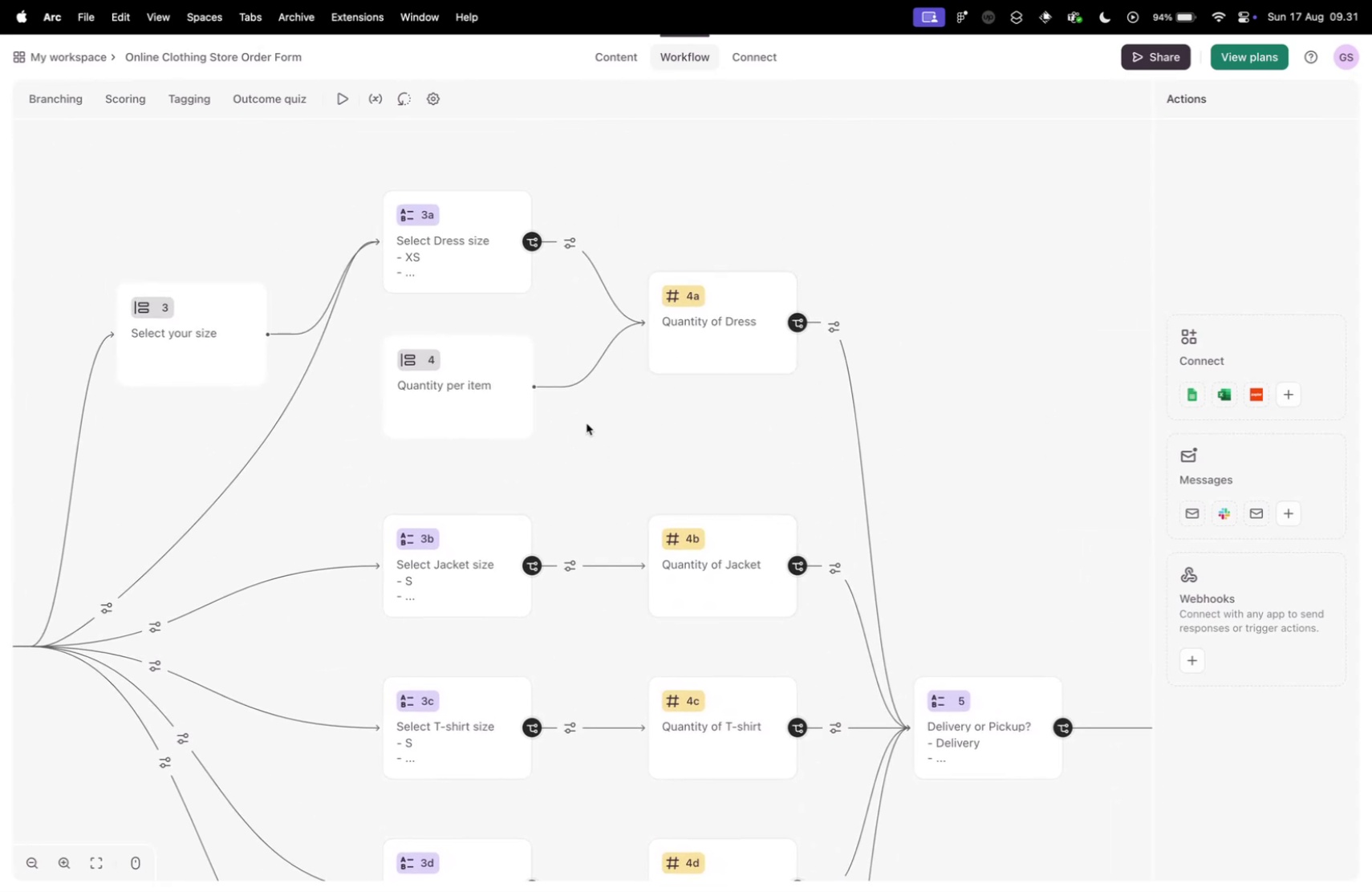 
wait(6.39)
 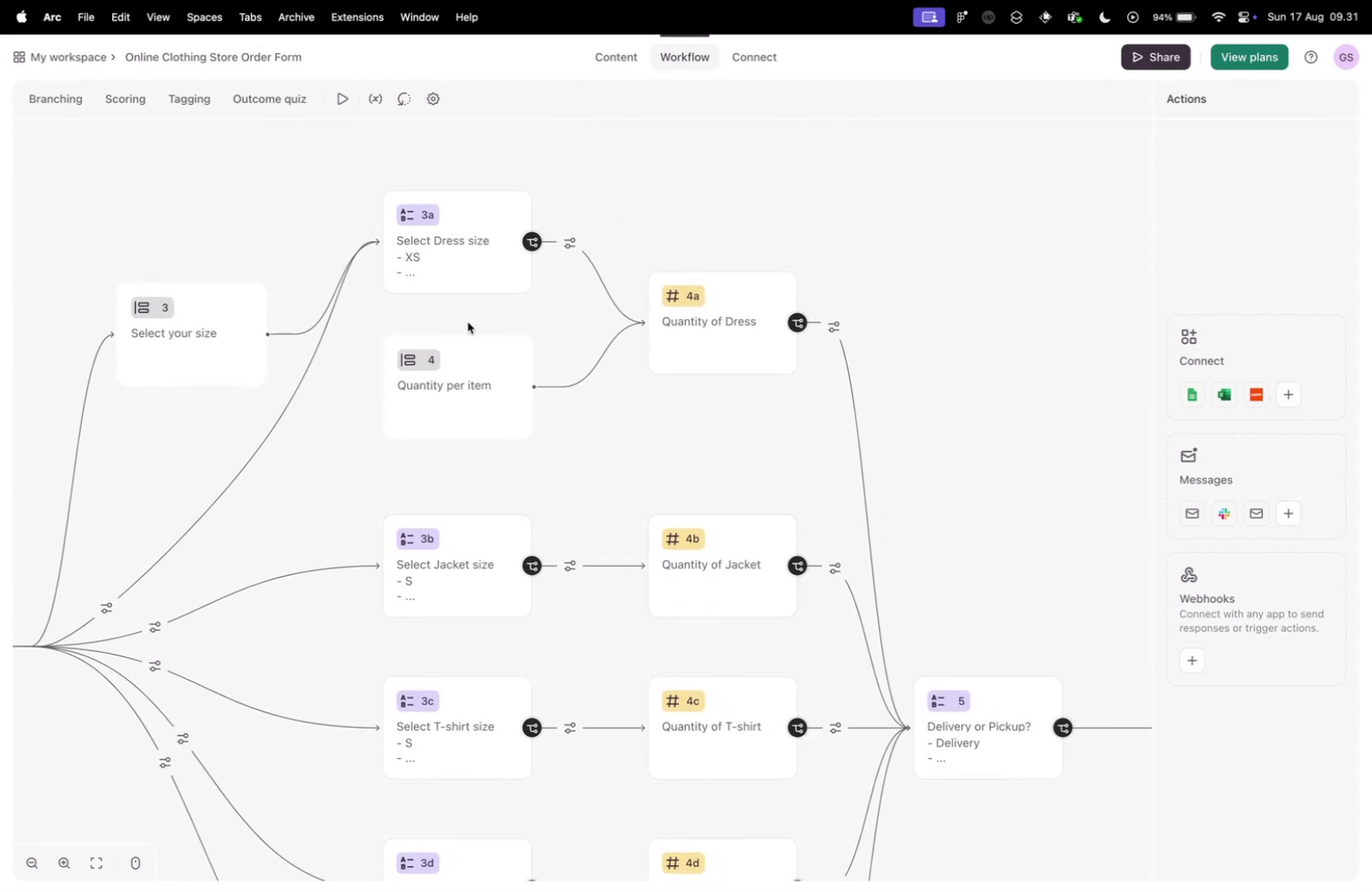 
left_click_drag(start_coordinate=[571, 641], to_coordinate=[578, 518])
 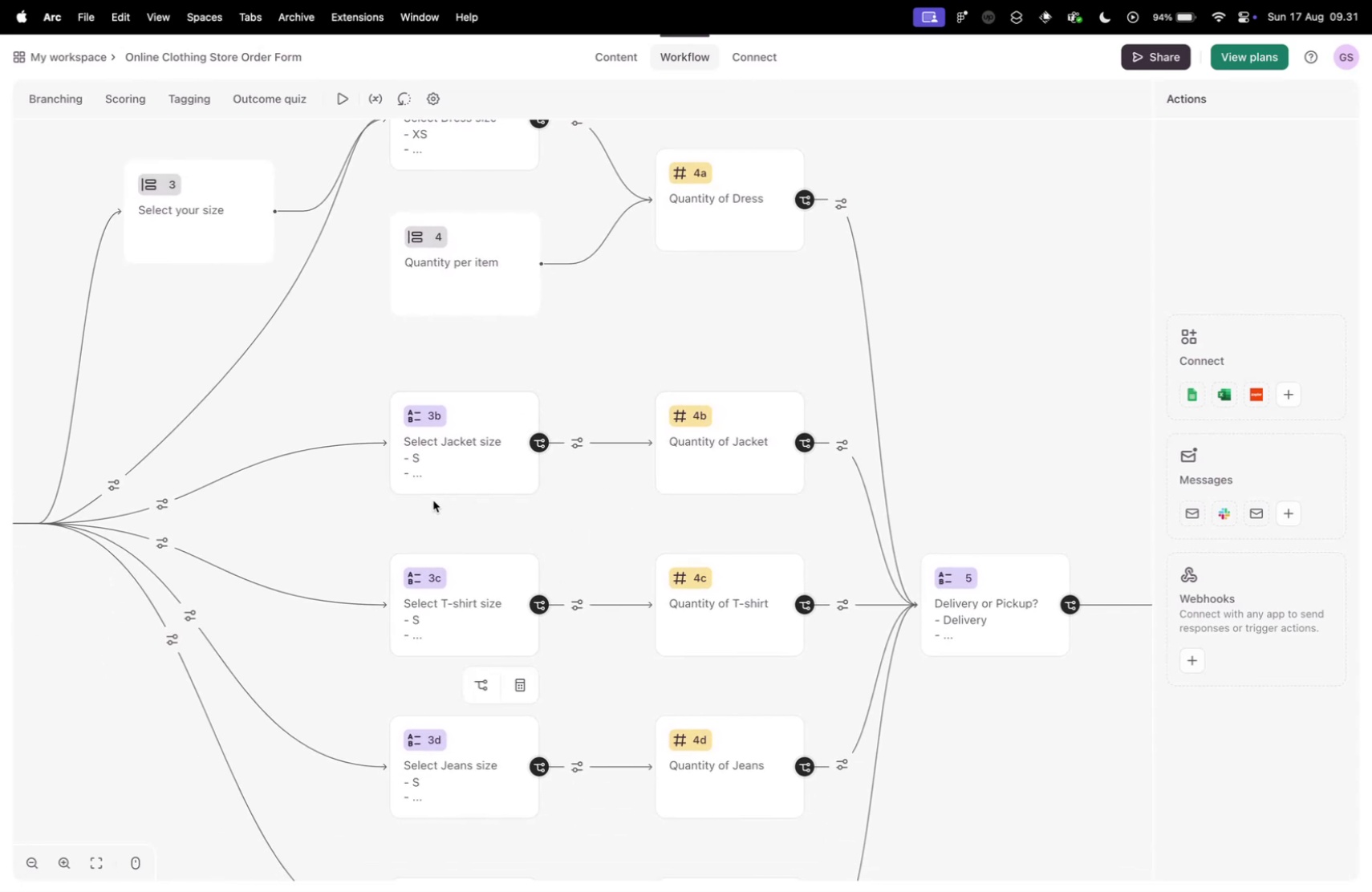 
left_click_drag(start_coordinate=[521, 520], to_coordinate=[545, 607])
 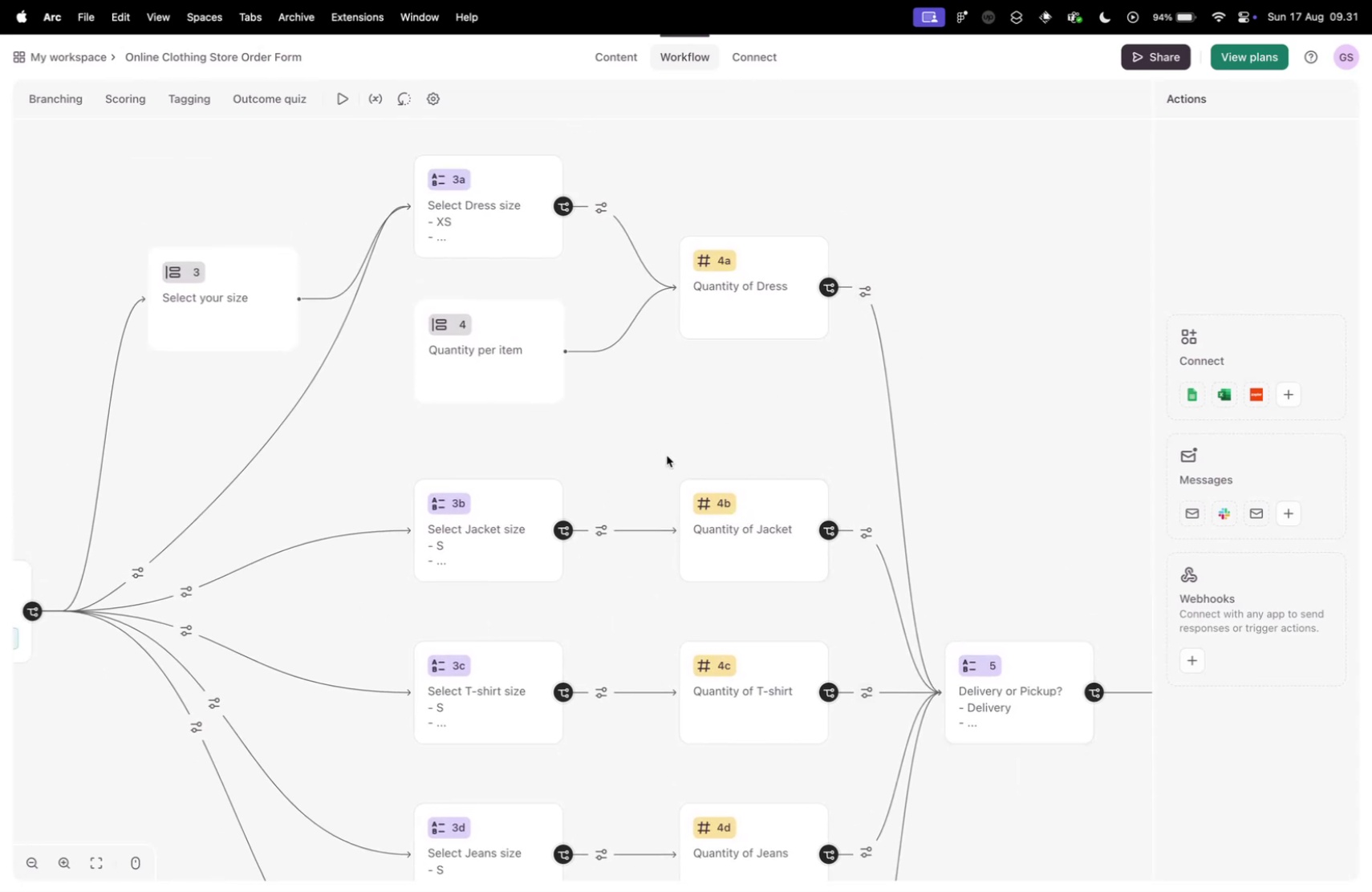 
wait(6.77)
 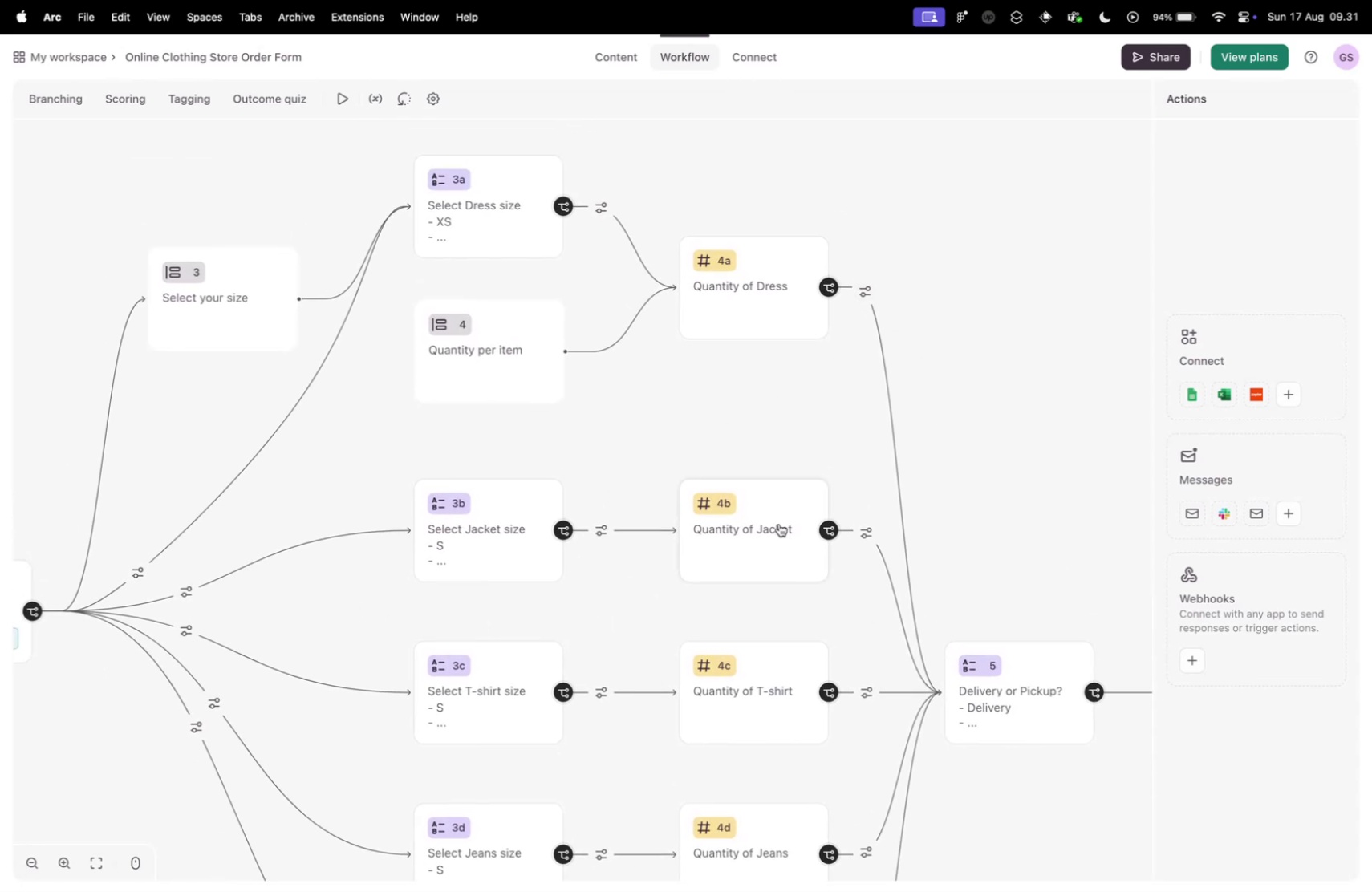 
scroll: coordinate [685, 405], scroll_direction: down, amount: 8.0
 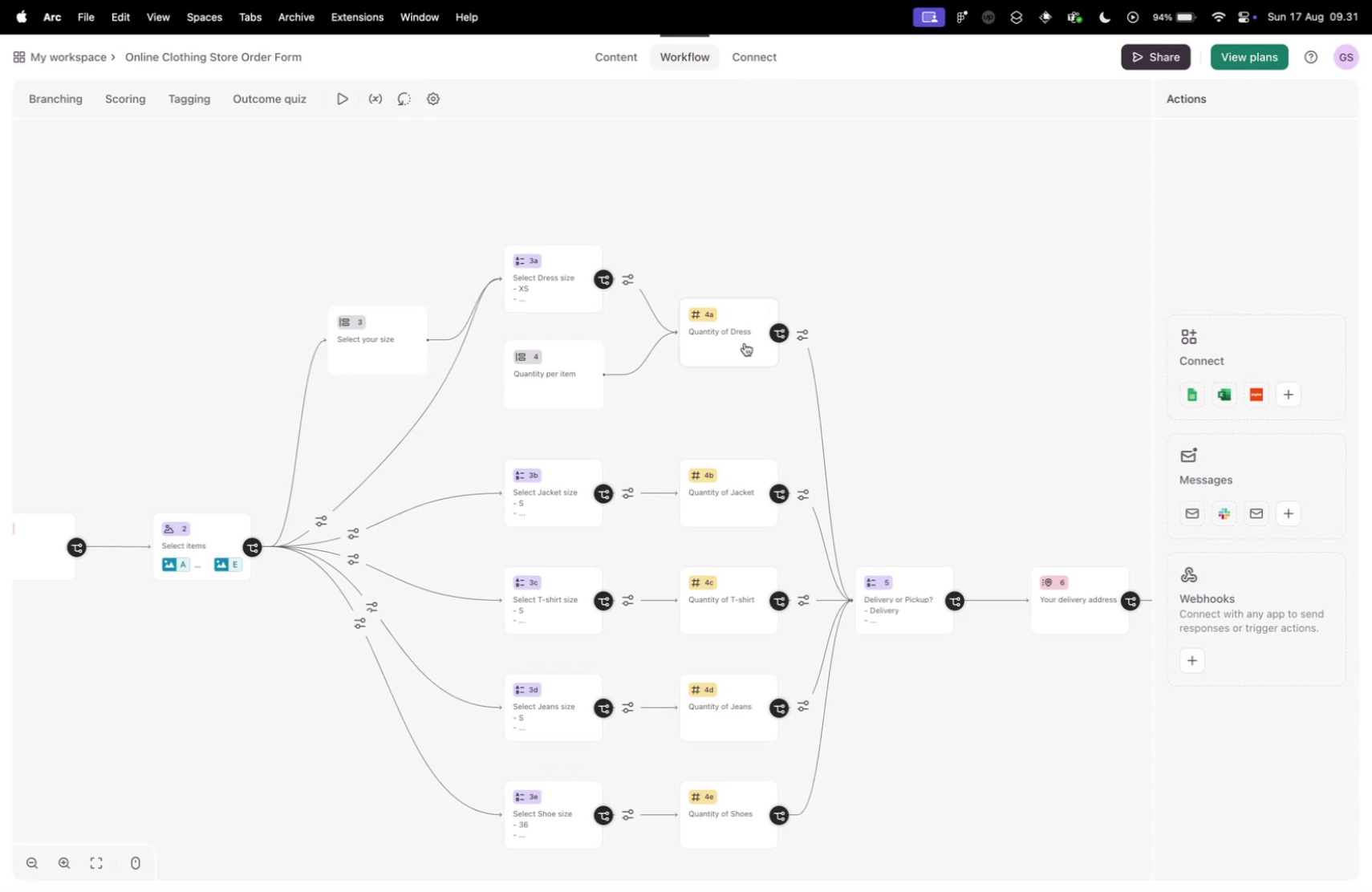 
wait(21.67)
 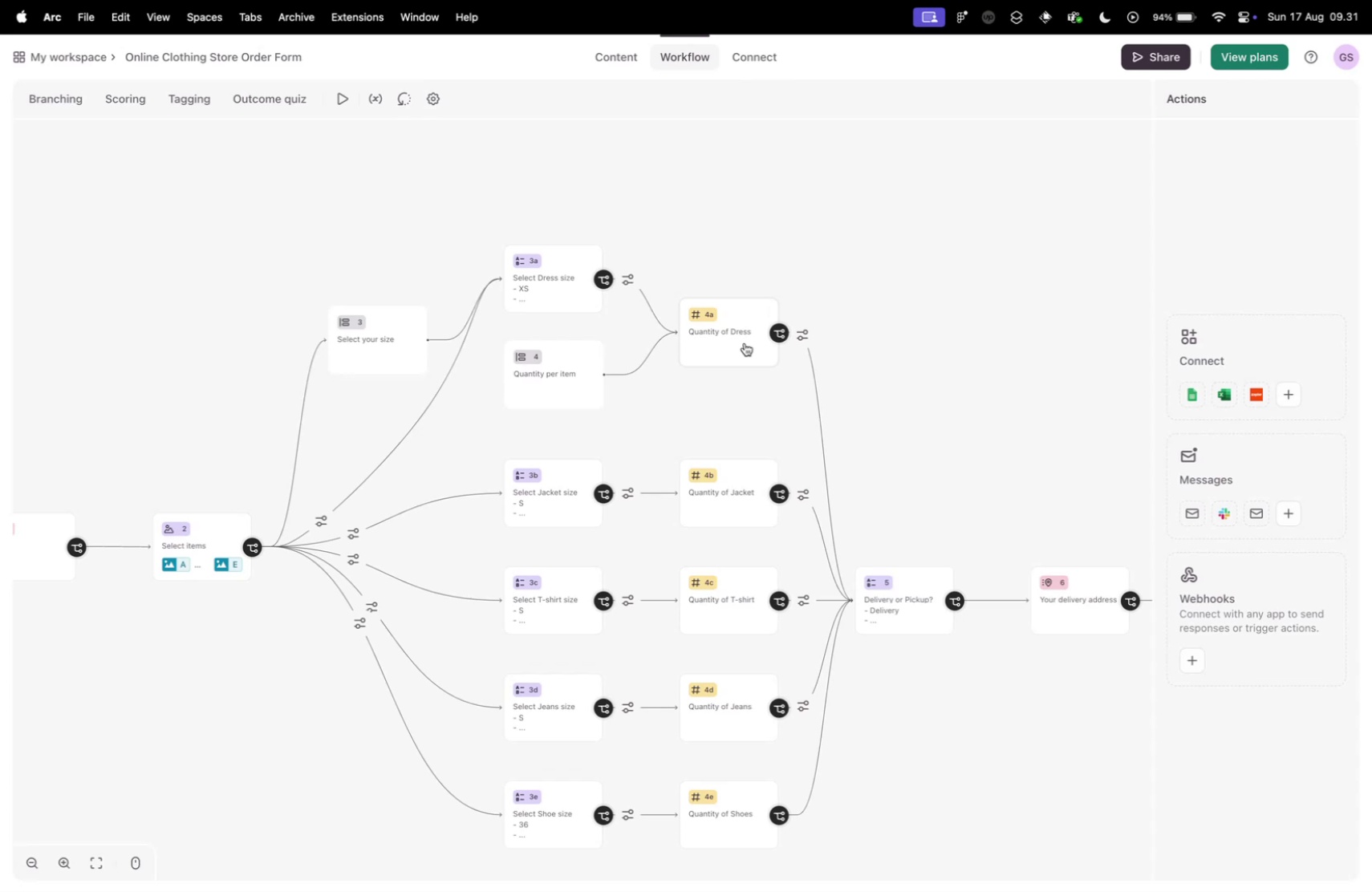 
left_click([365, 363])
 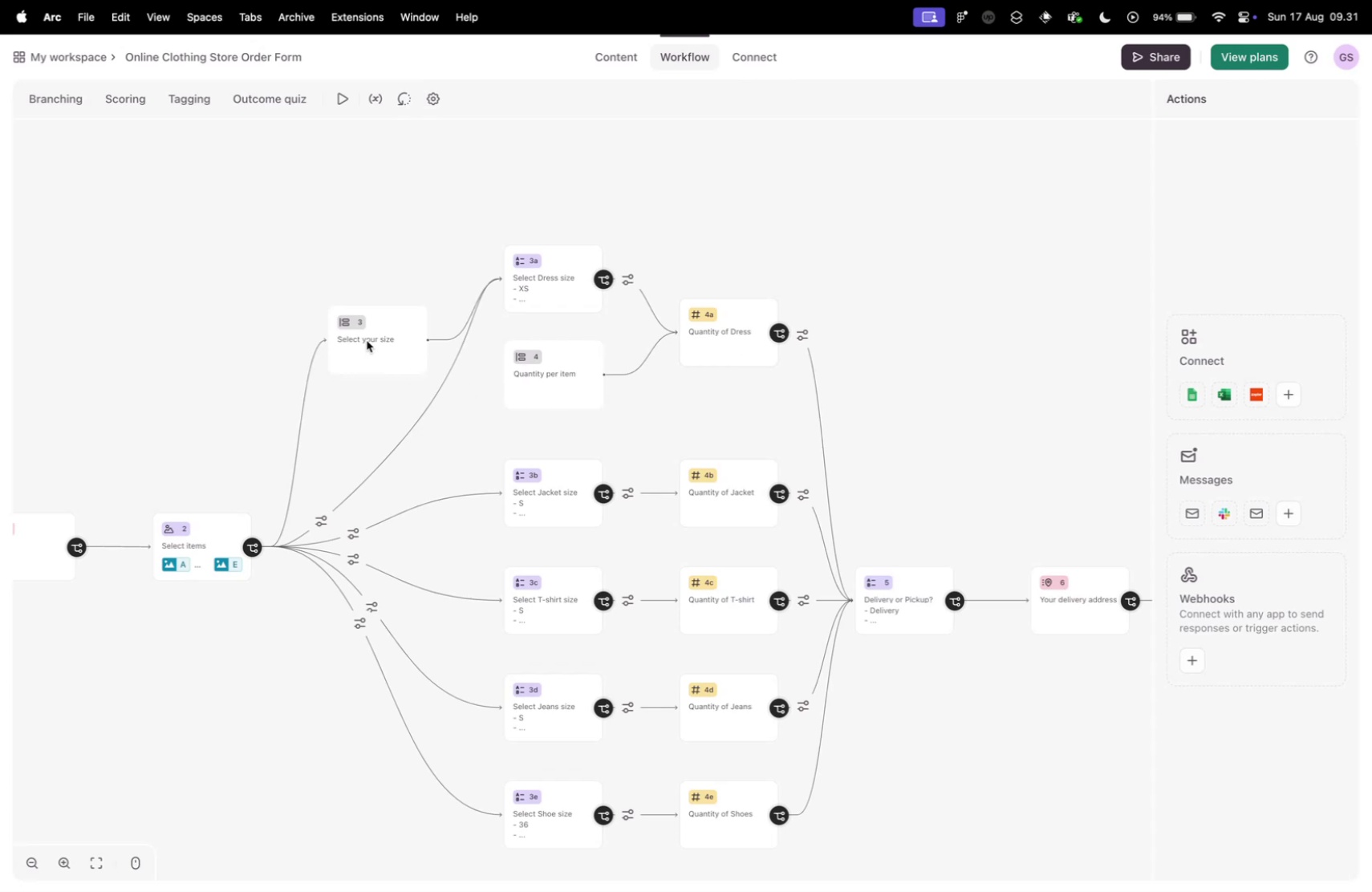 
left_click_drag(start_coordinate=[376, 326], to_coordinate=[200, 437])
 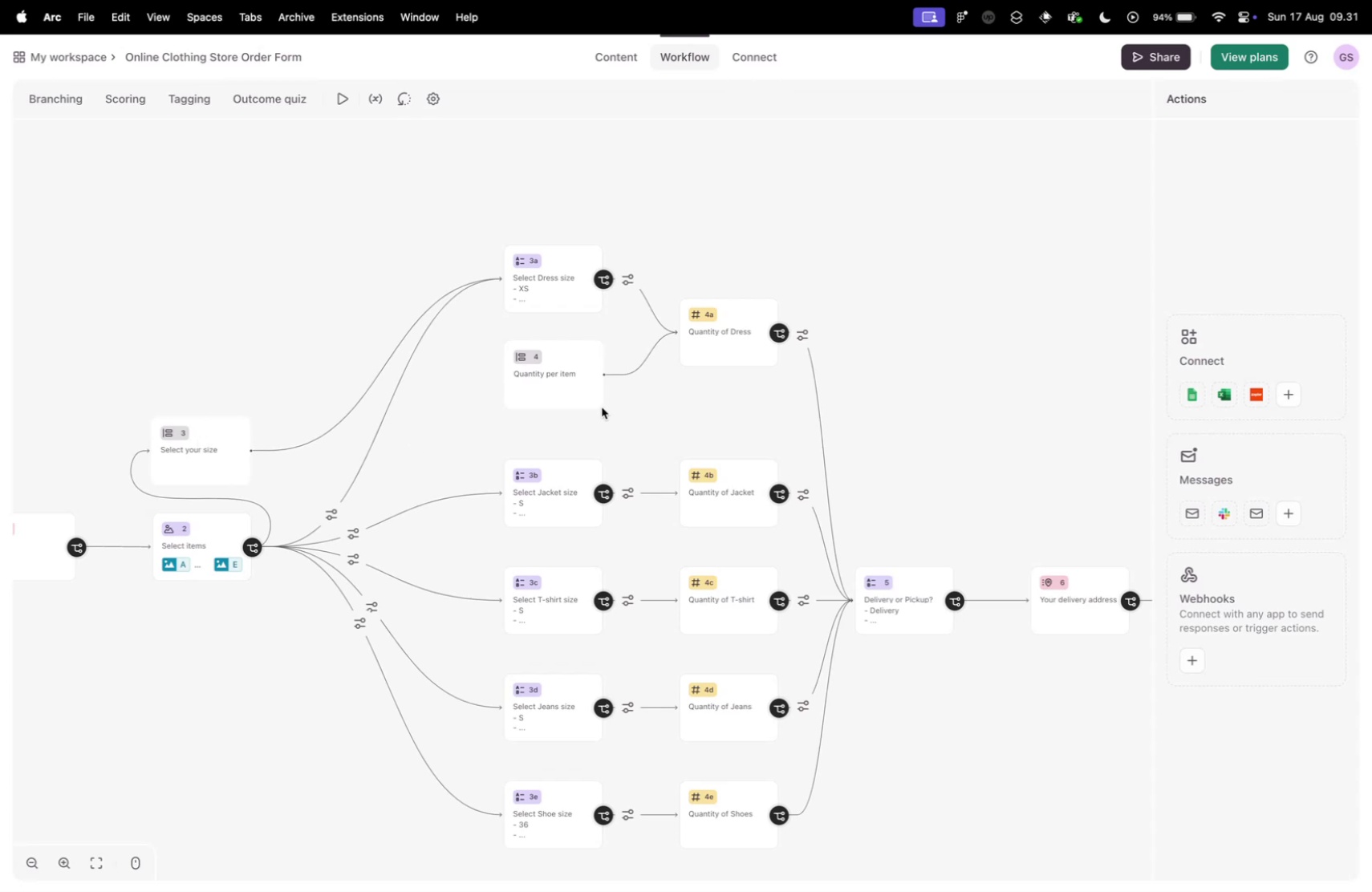 
left_click_drag(start_coordinate=[564, 378], to_coordinate=[564, 177])
 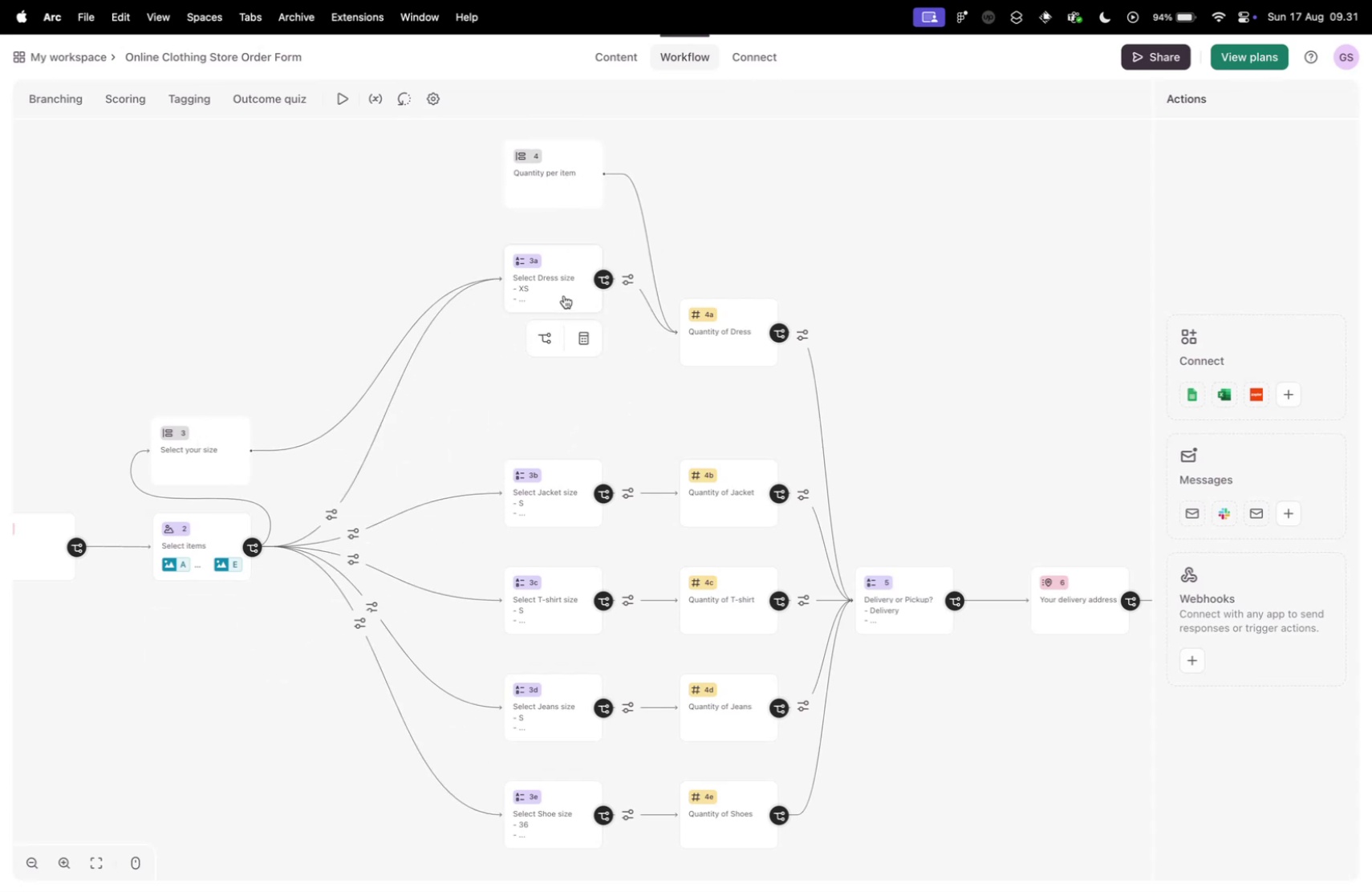 
left_click_drag(start_coordinate=[558, 274], to_coordinate=[558, 367])
 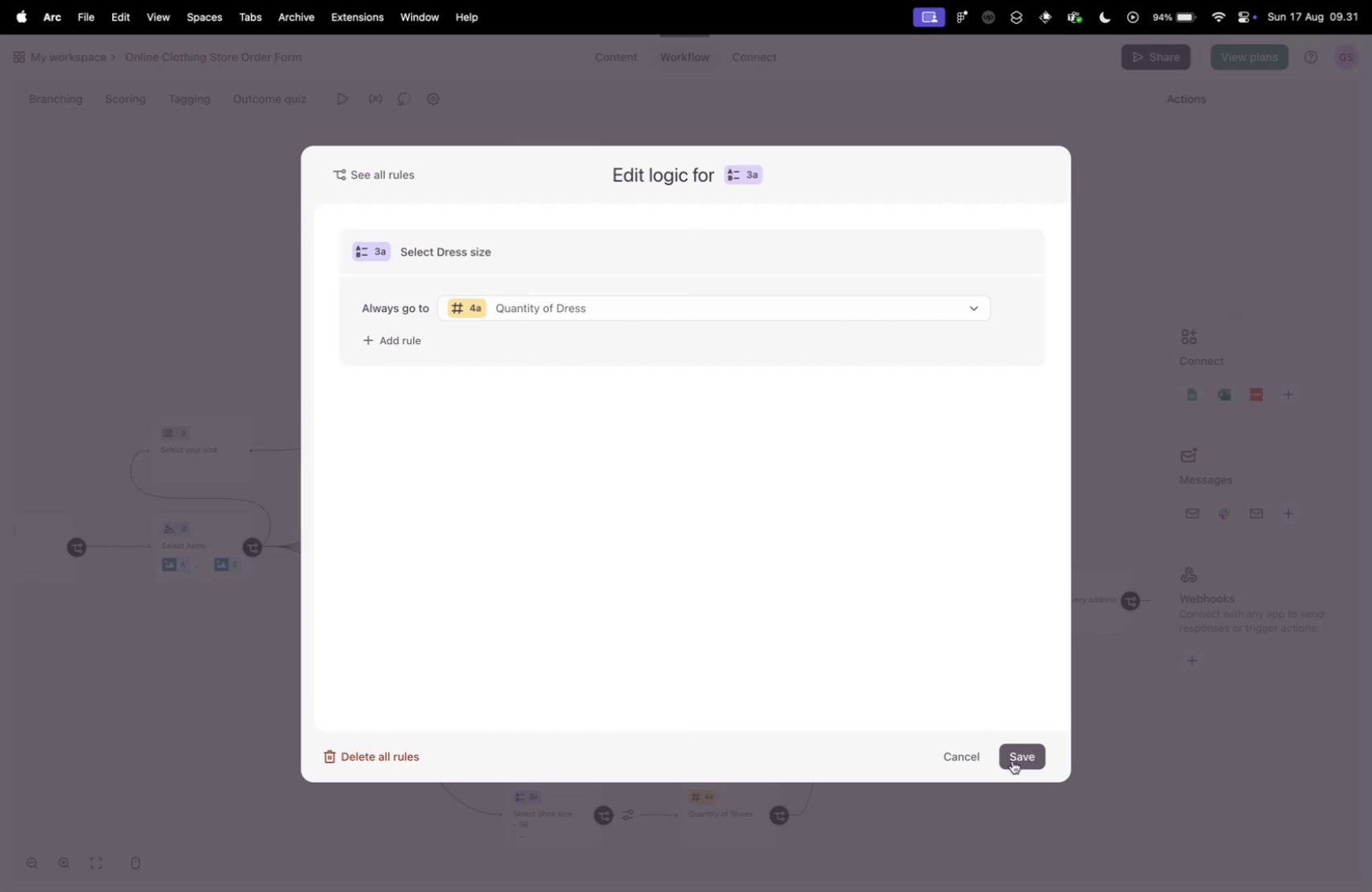 
left_click([974, 757])
 